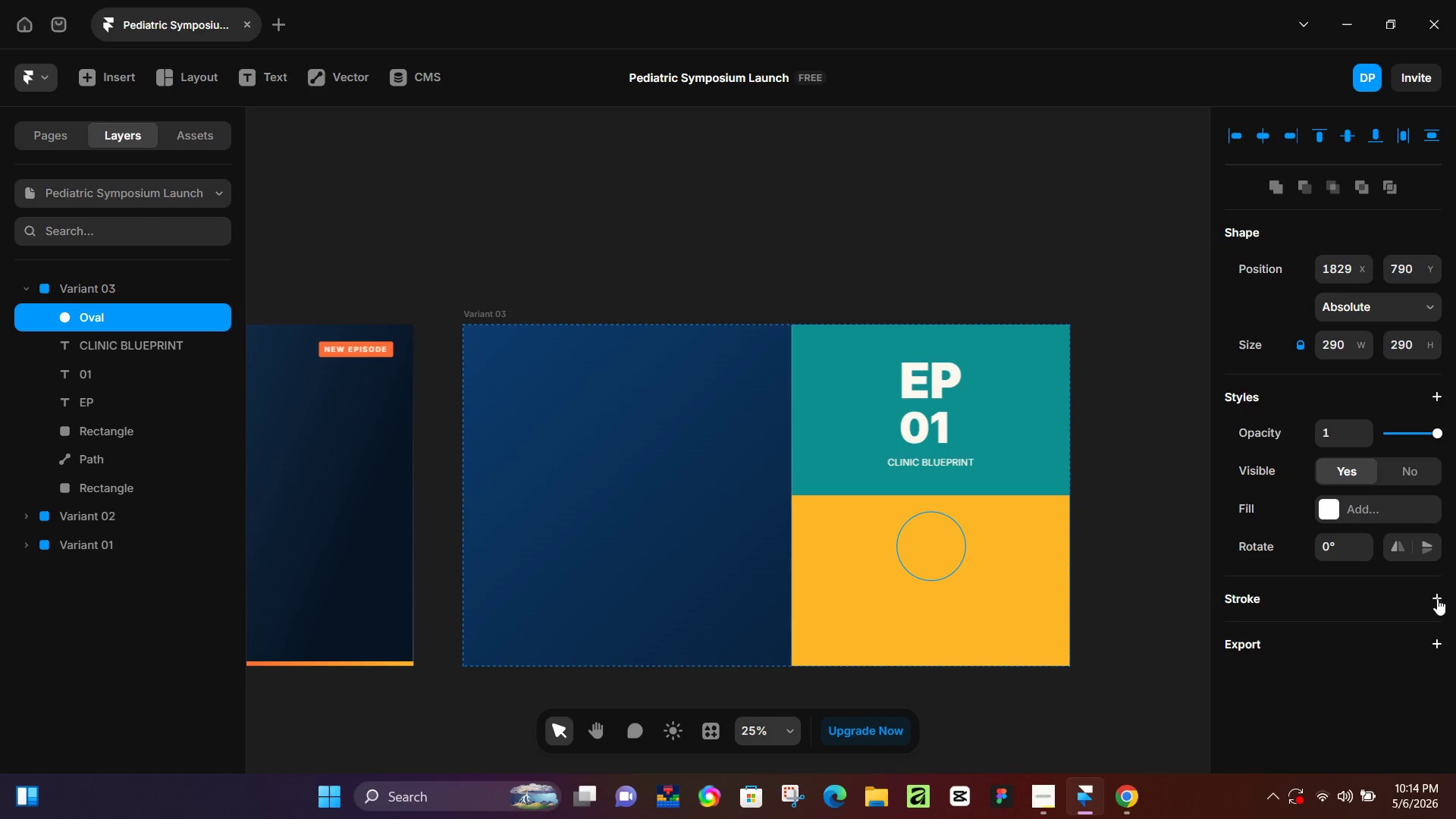 
left_click([1439, 597])
 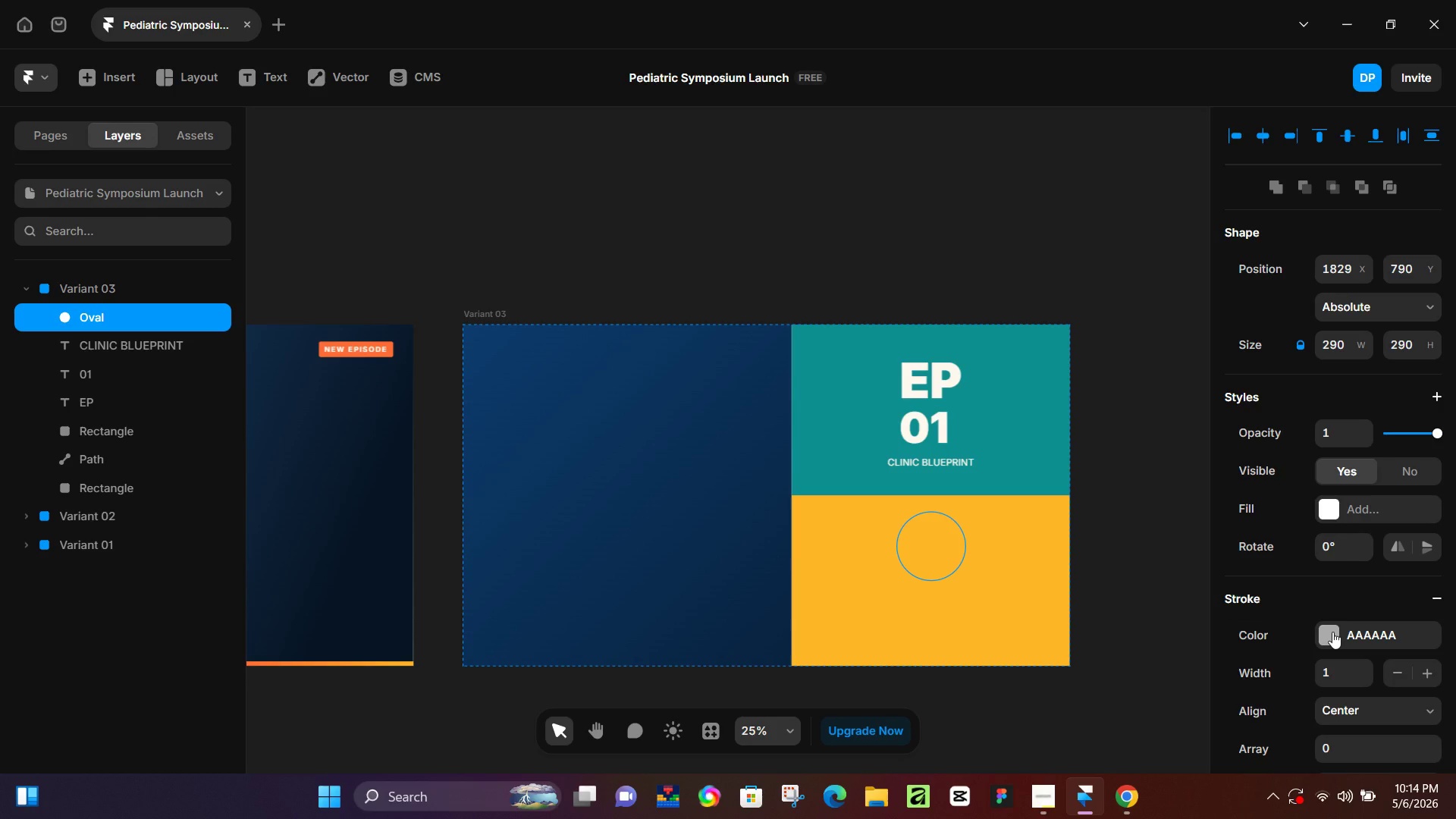 
left_click([1332, 632])
 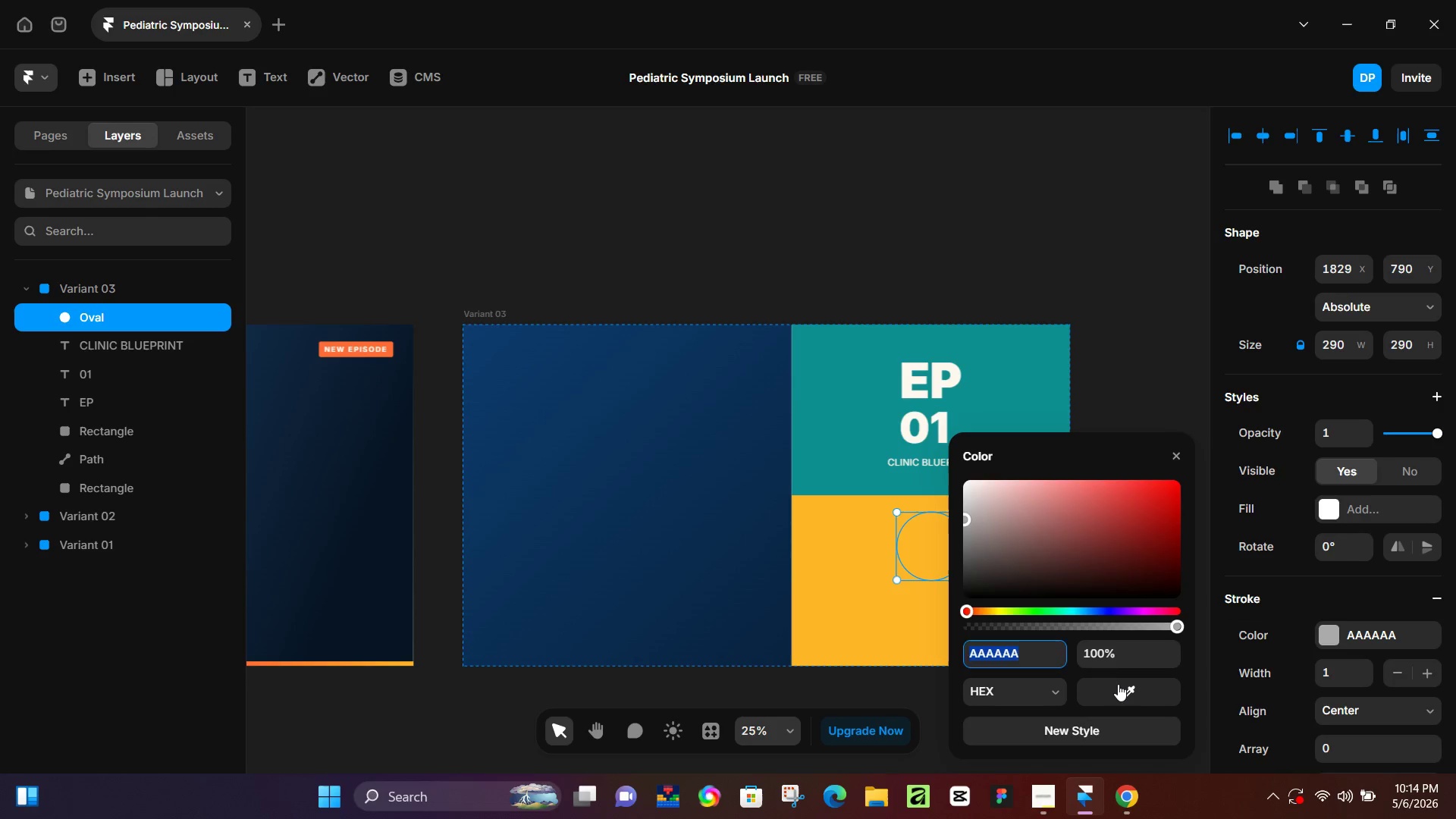 
left_click_drag(start_coordinate=[1123, 695], to_coordinate=[321, 558])
 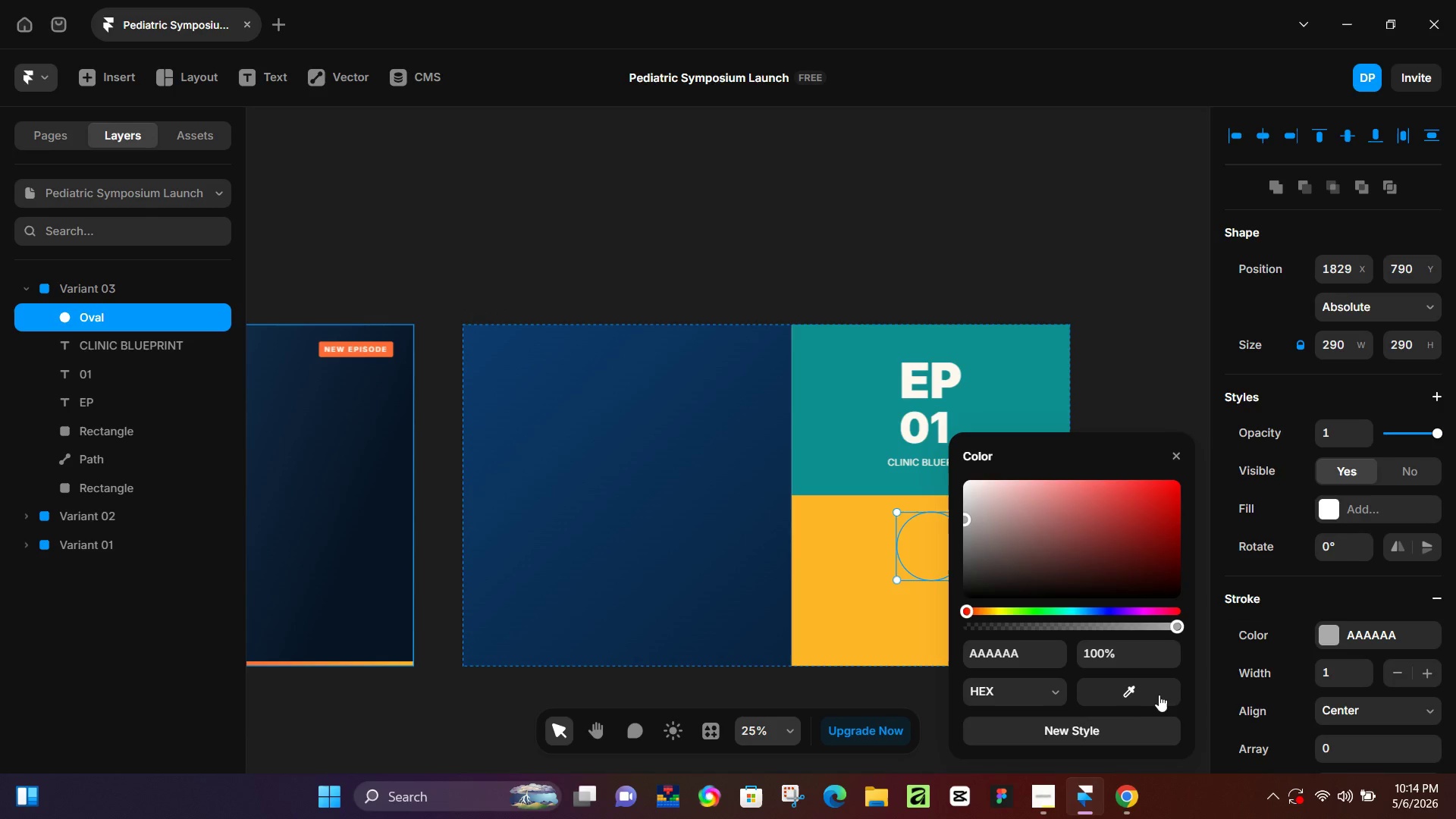 
left_click_drag(start_coordinate=[1159, 695], to_coordinate=[342, 526])
 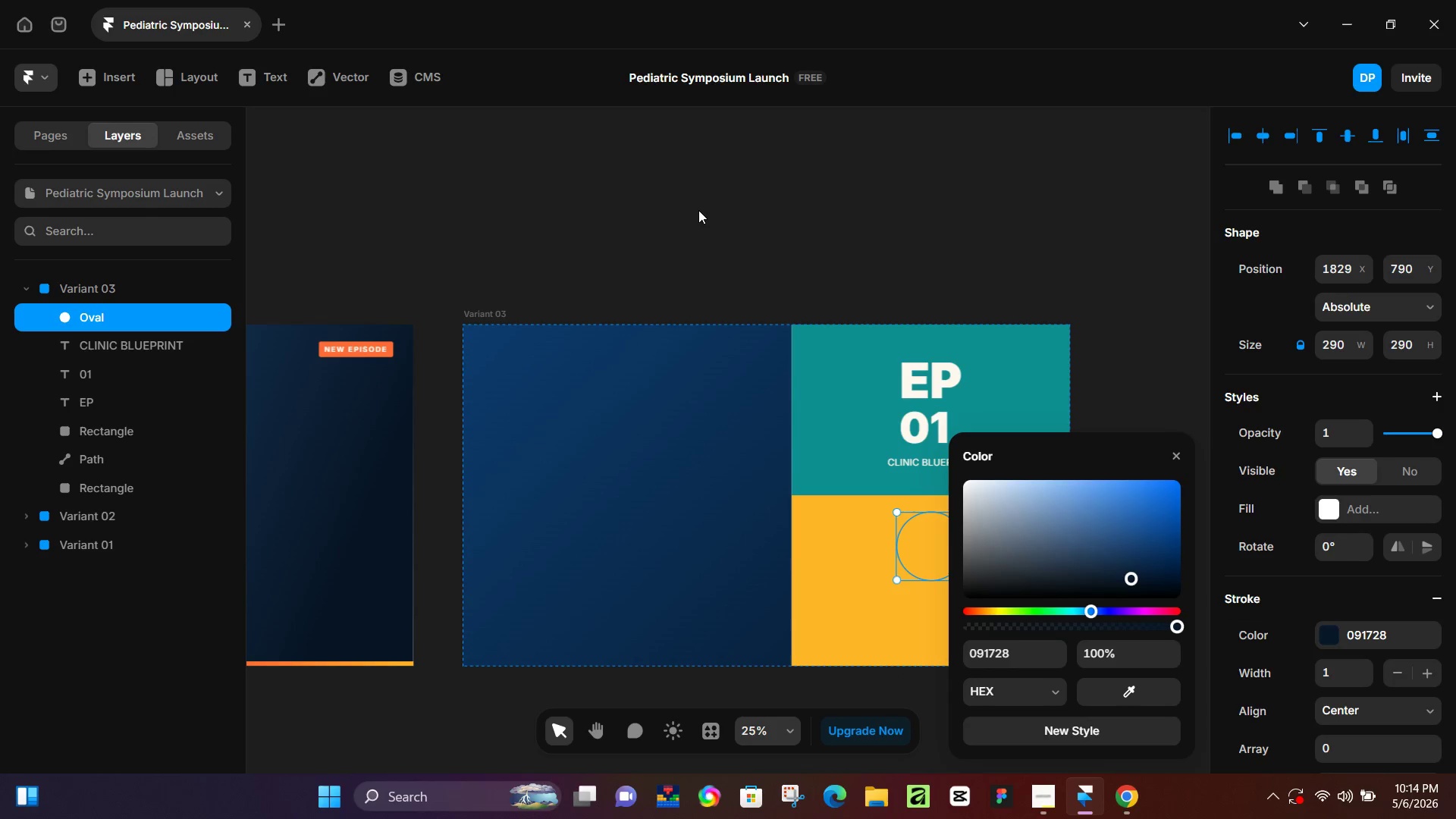 
left_click([711, 208])
 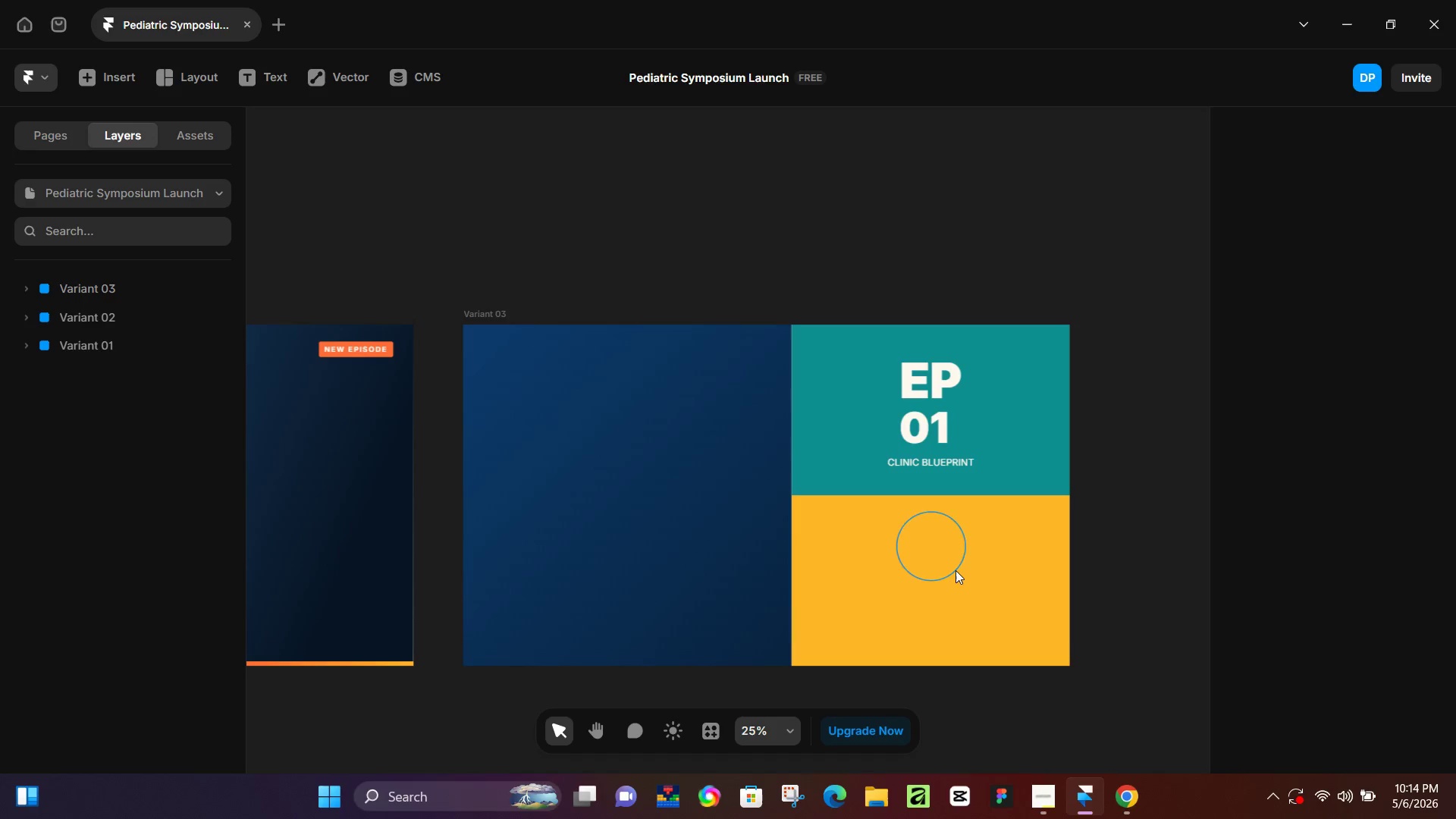 
left_click([956, 570])
 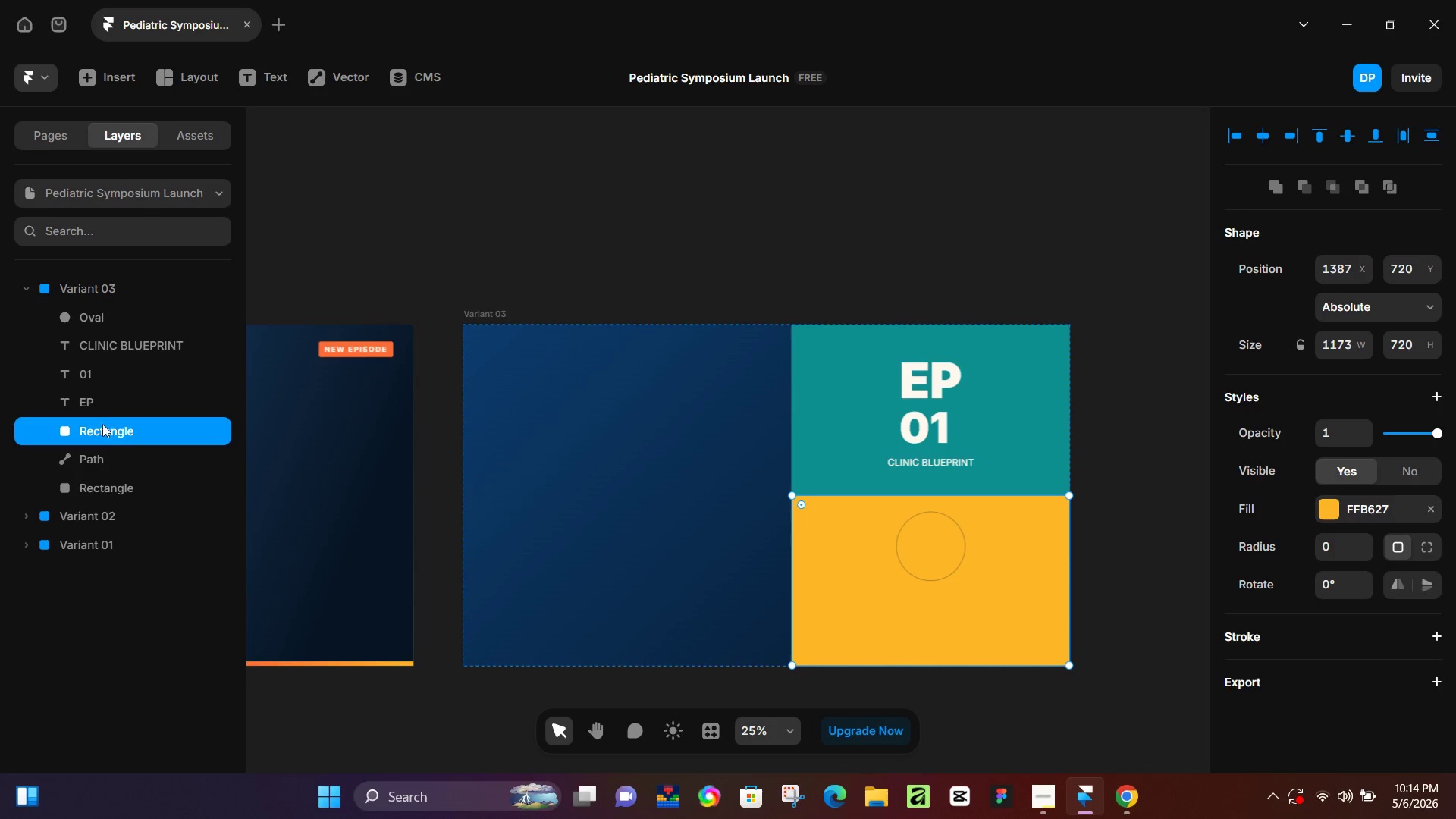 
left_click([78, 321])
 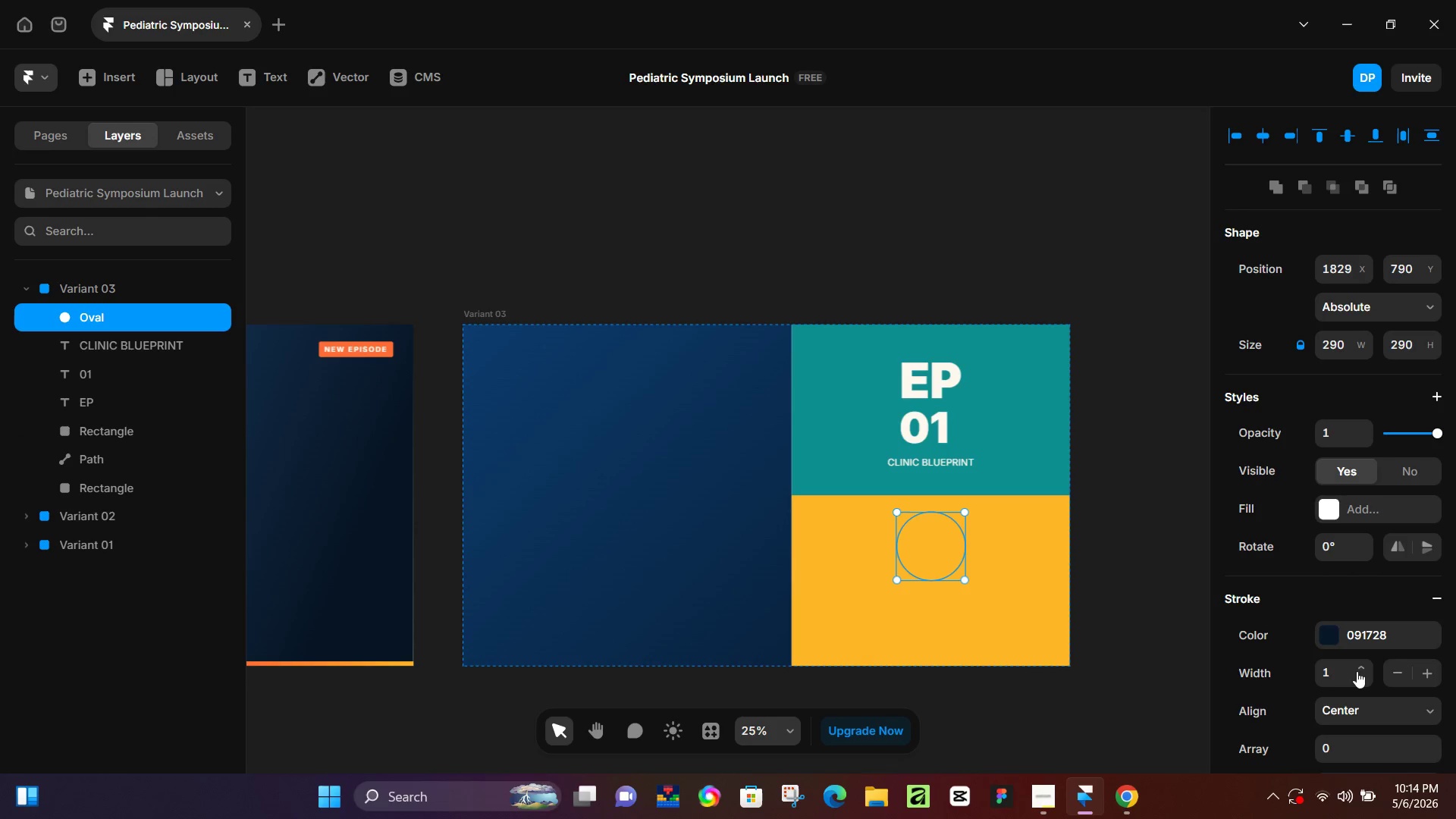 
left_click([1357, 666])
 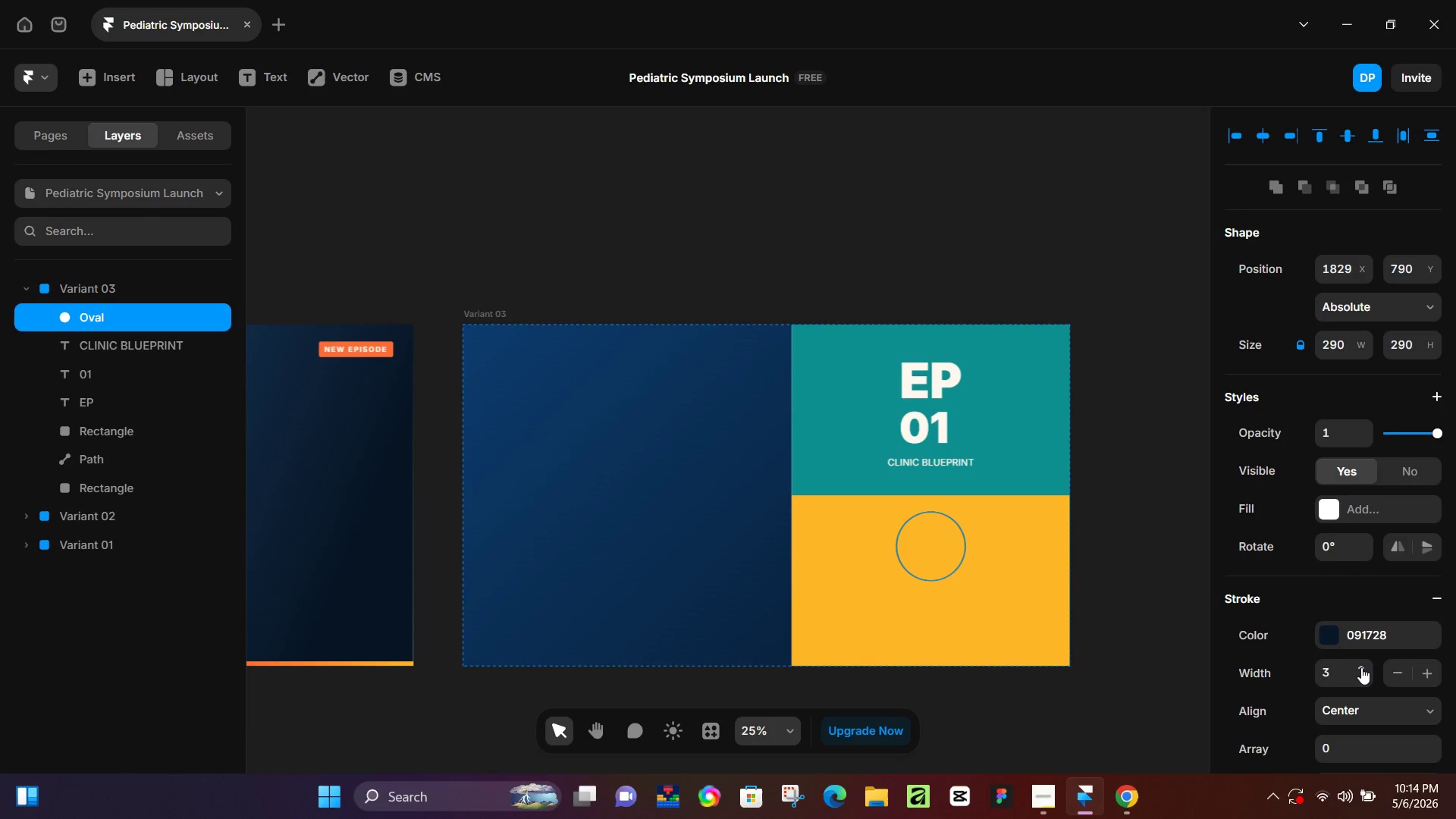 
triple_click([1361, 667])
 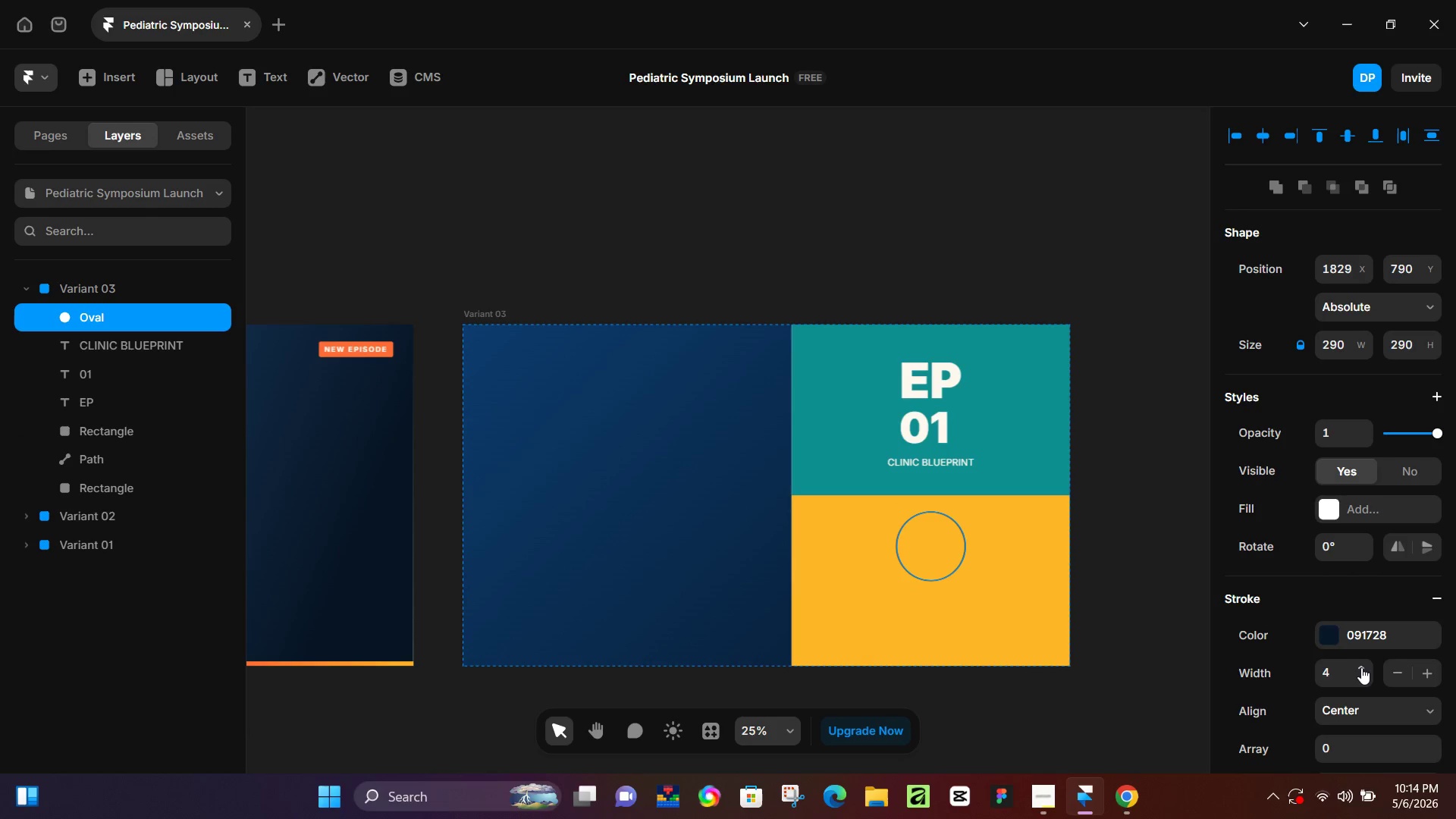 
triple_click([1361, 667])
 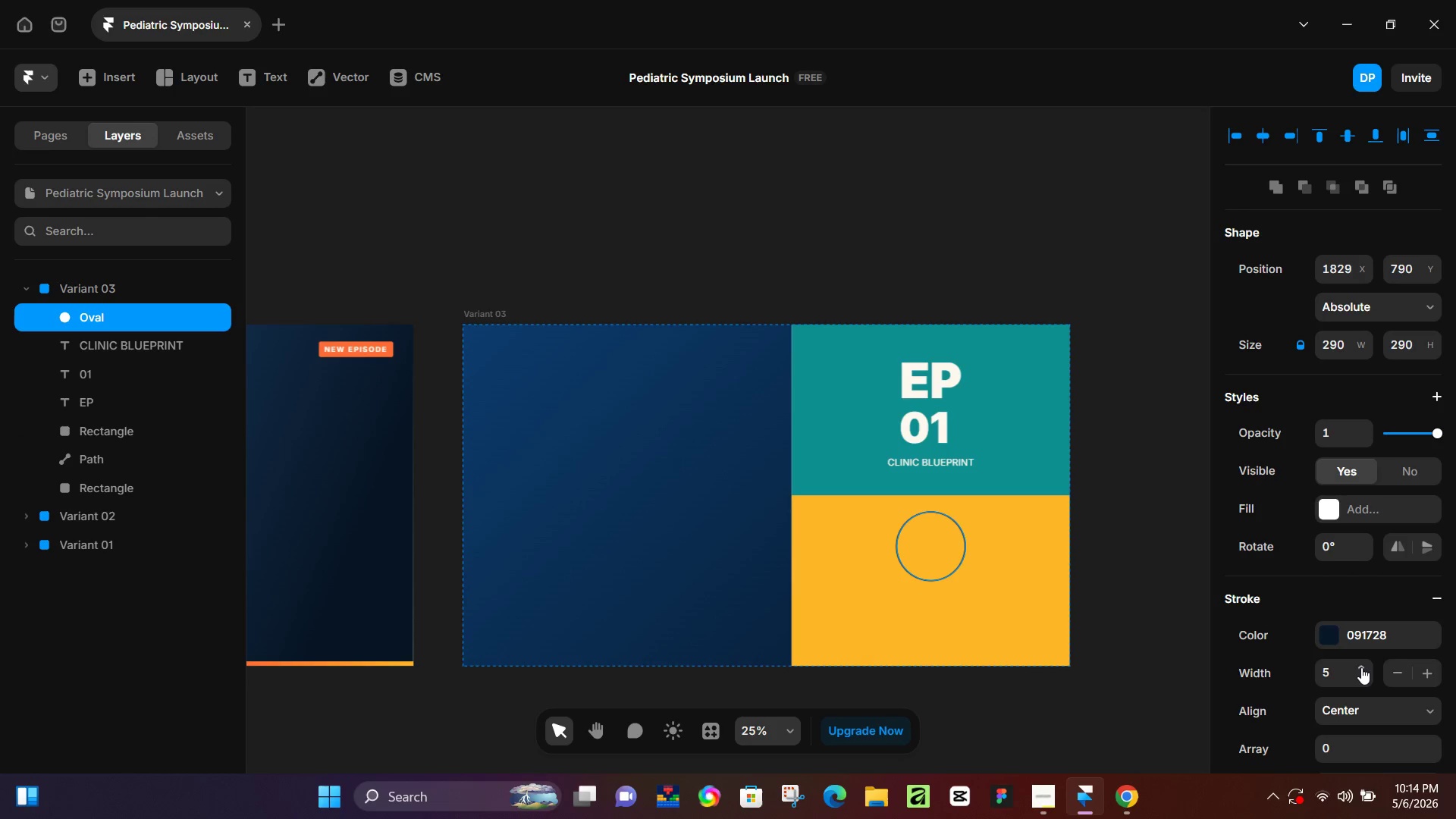 
triple_click([1361, 667])
 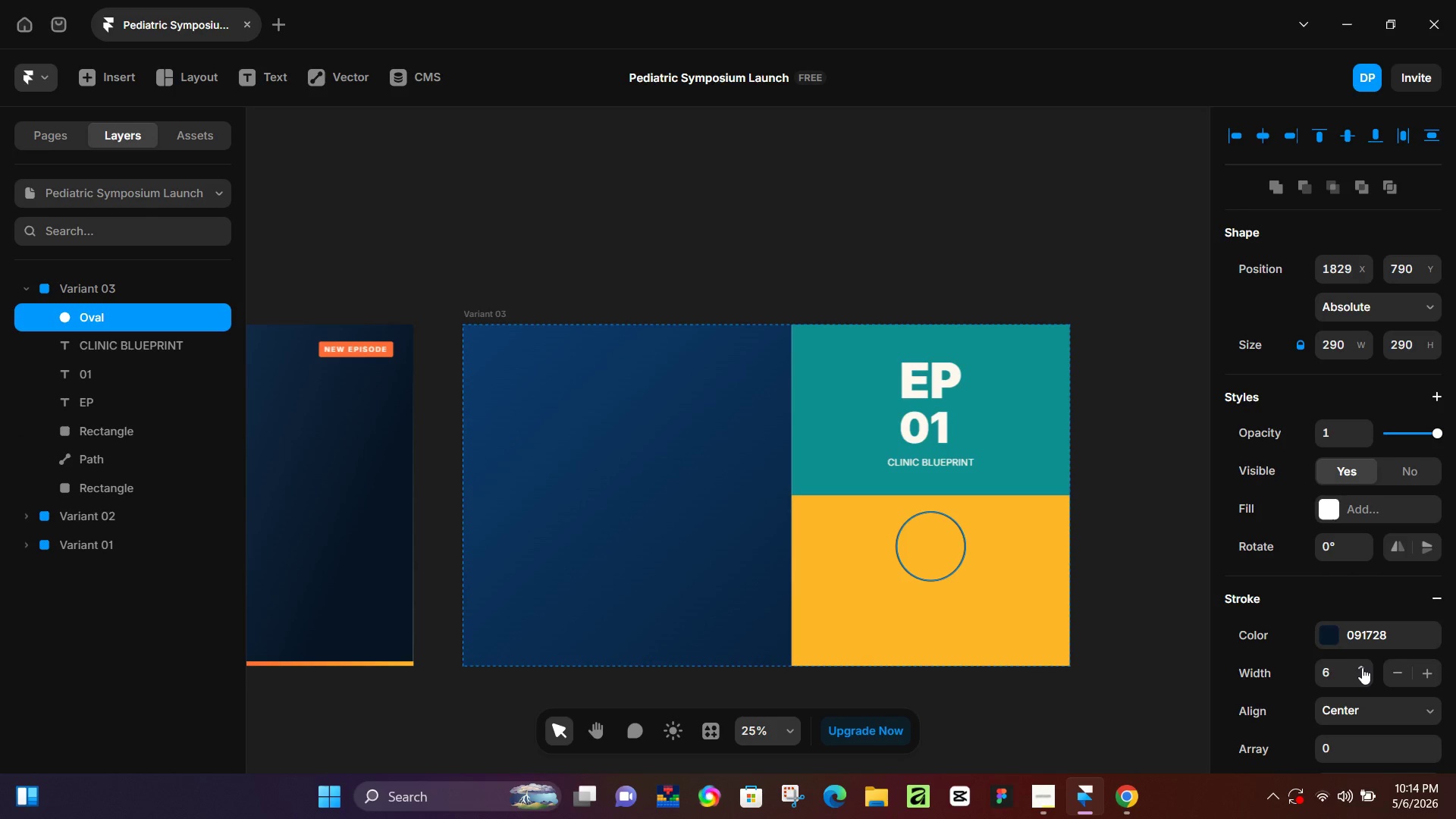 
left_click([1362, 667])
 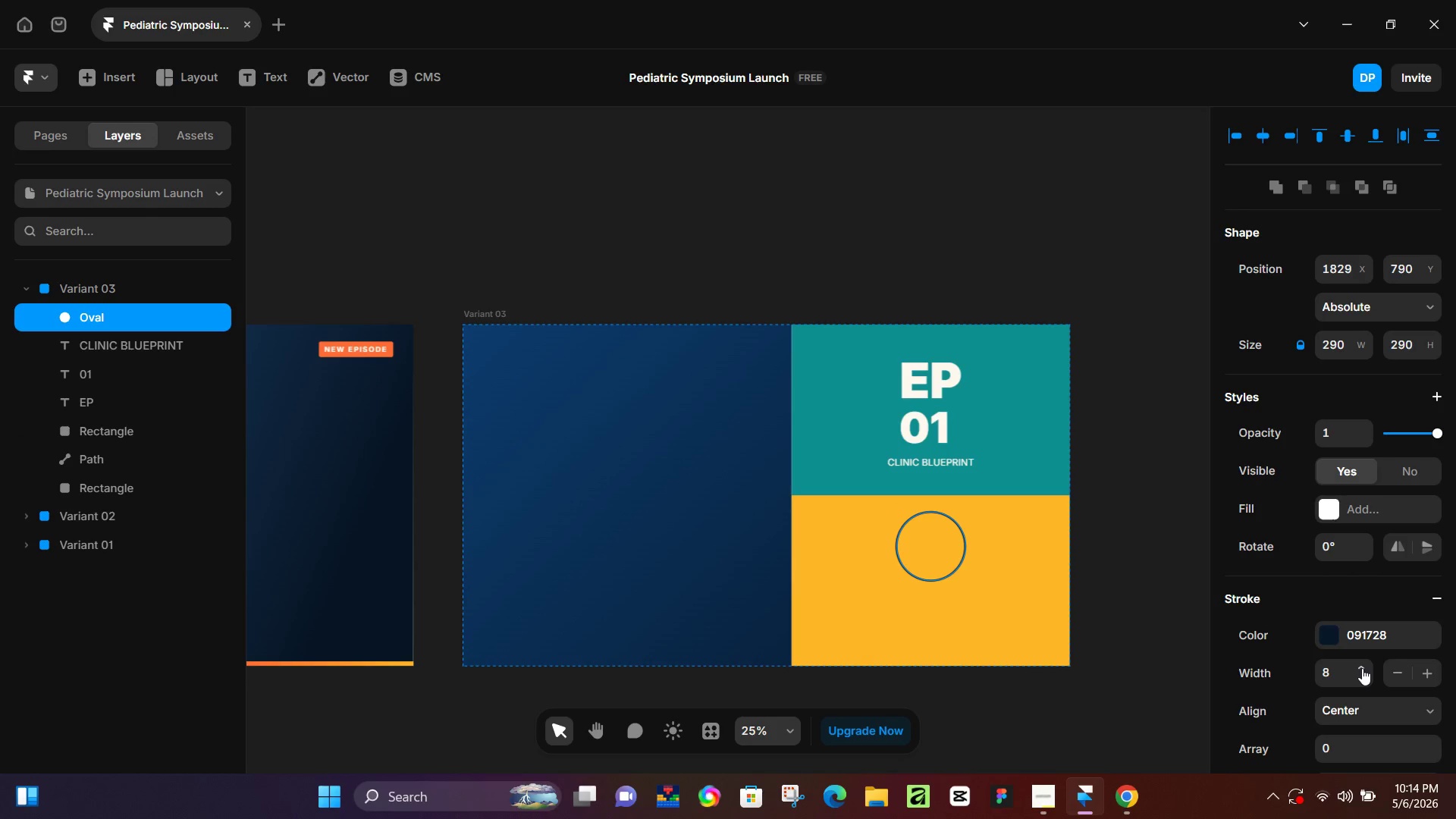 
double_click([1362, 668])
 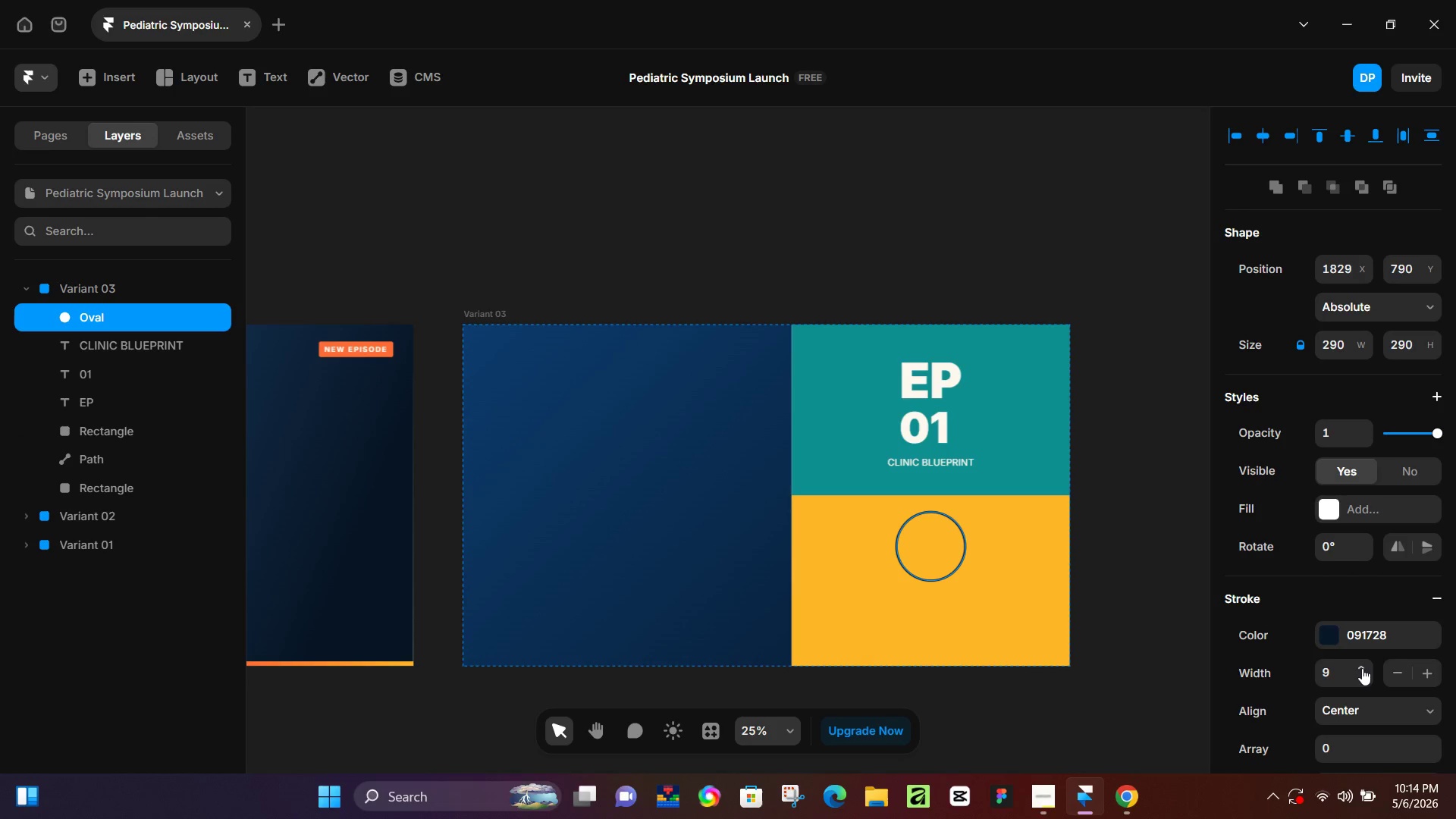 
left_click([1362, 668])
 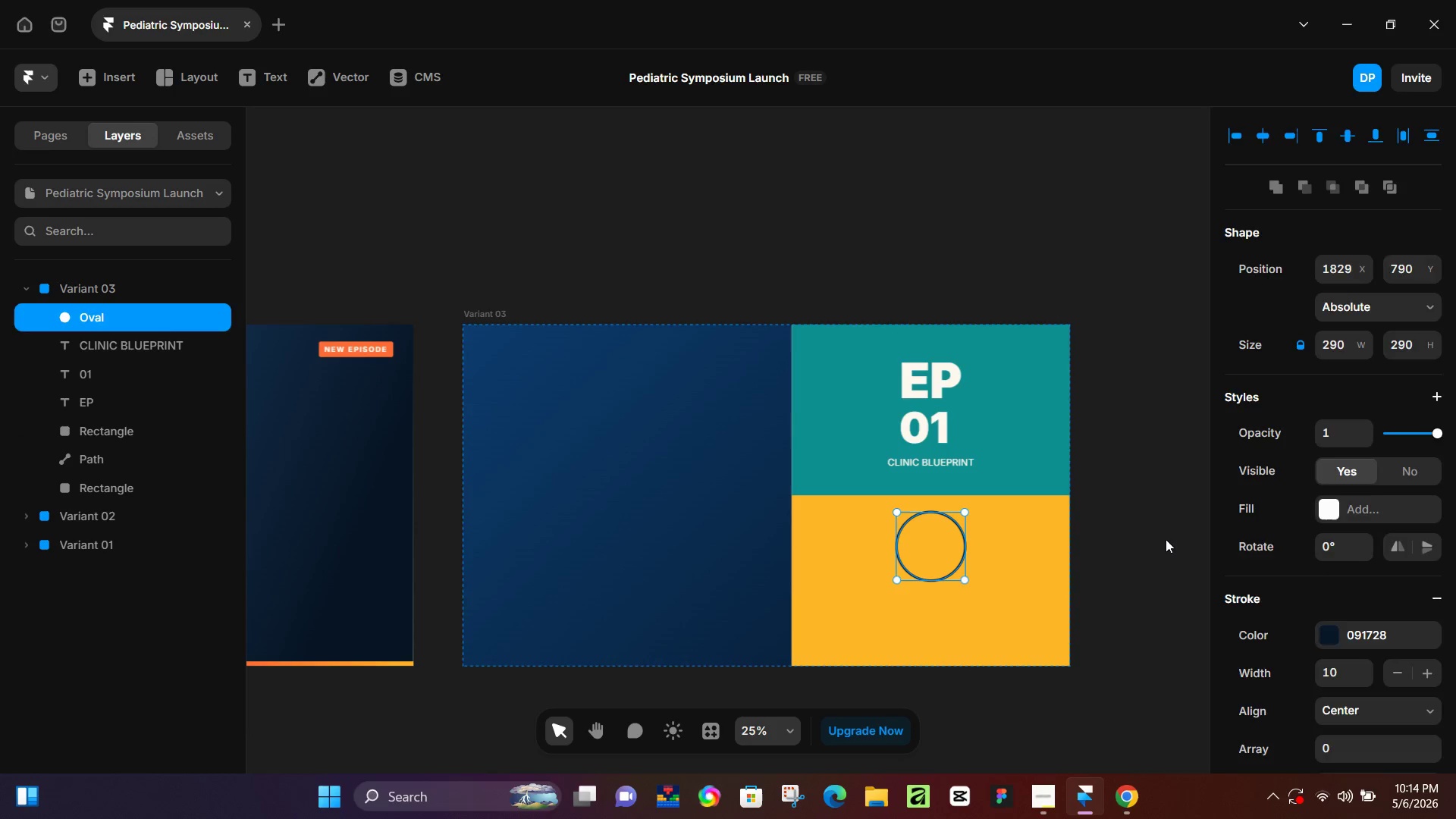 
left_click([1172, 538])
 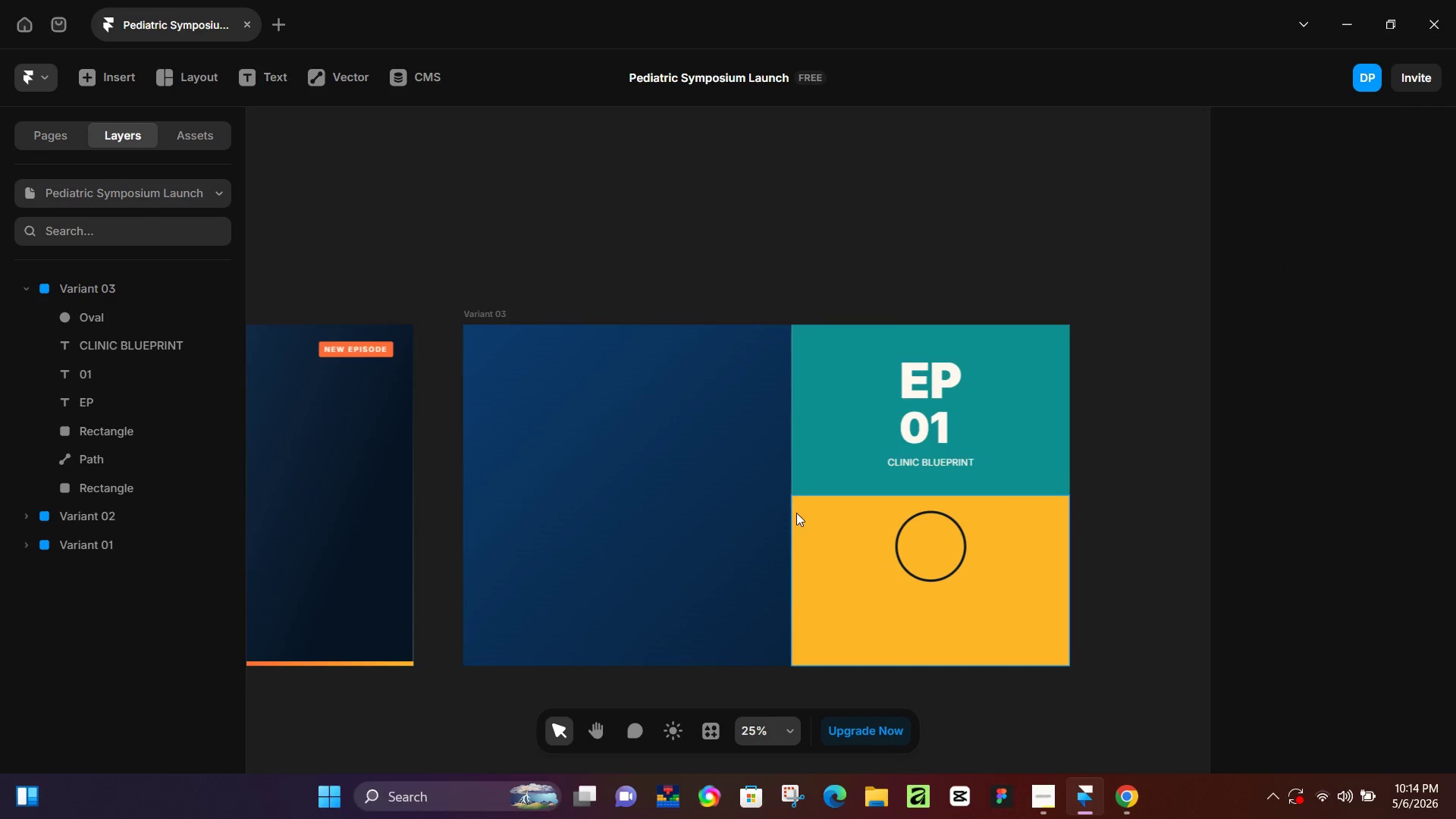 
hold_key(key=ControlLeft, duration=0.91)
 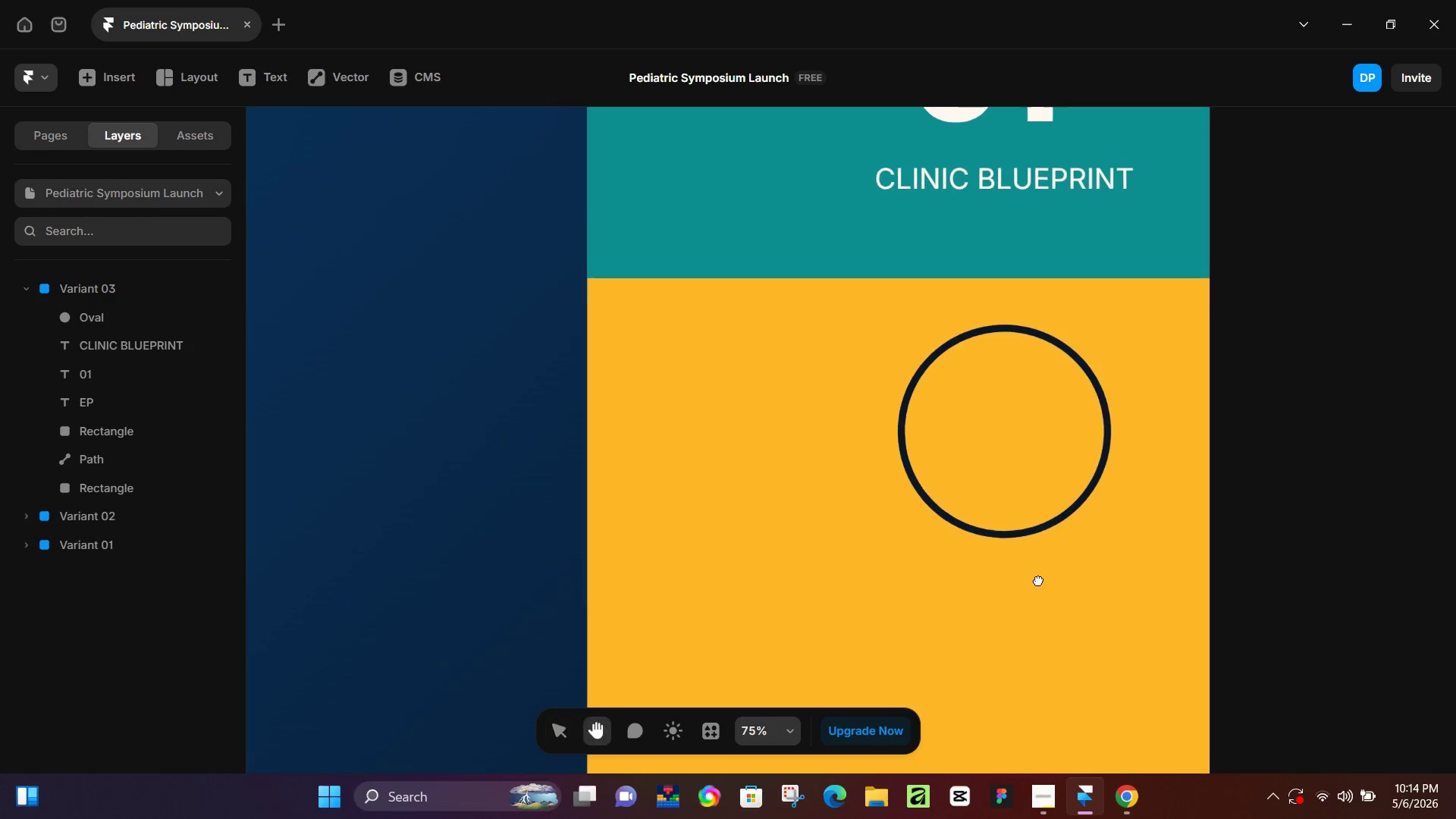 
hold_key(key=Space, duration=0.52)
 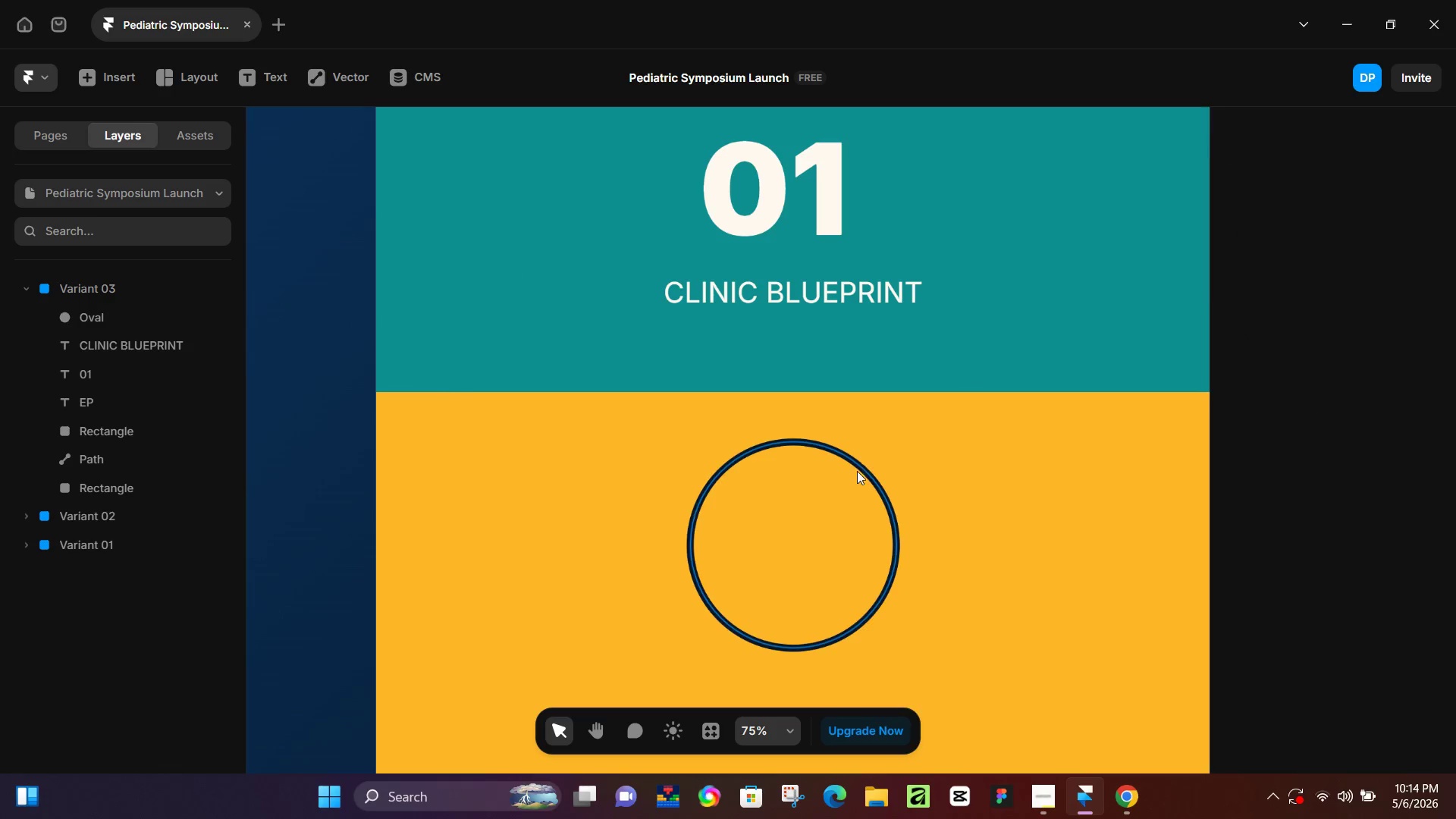 
scroll: coordinate [998, 594], scroll_direction: up, amount: 10.0
 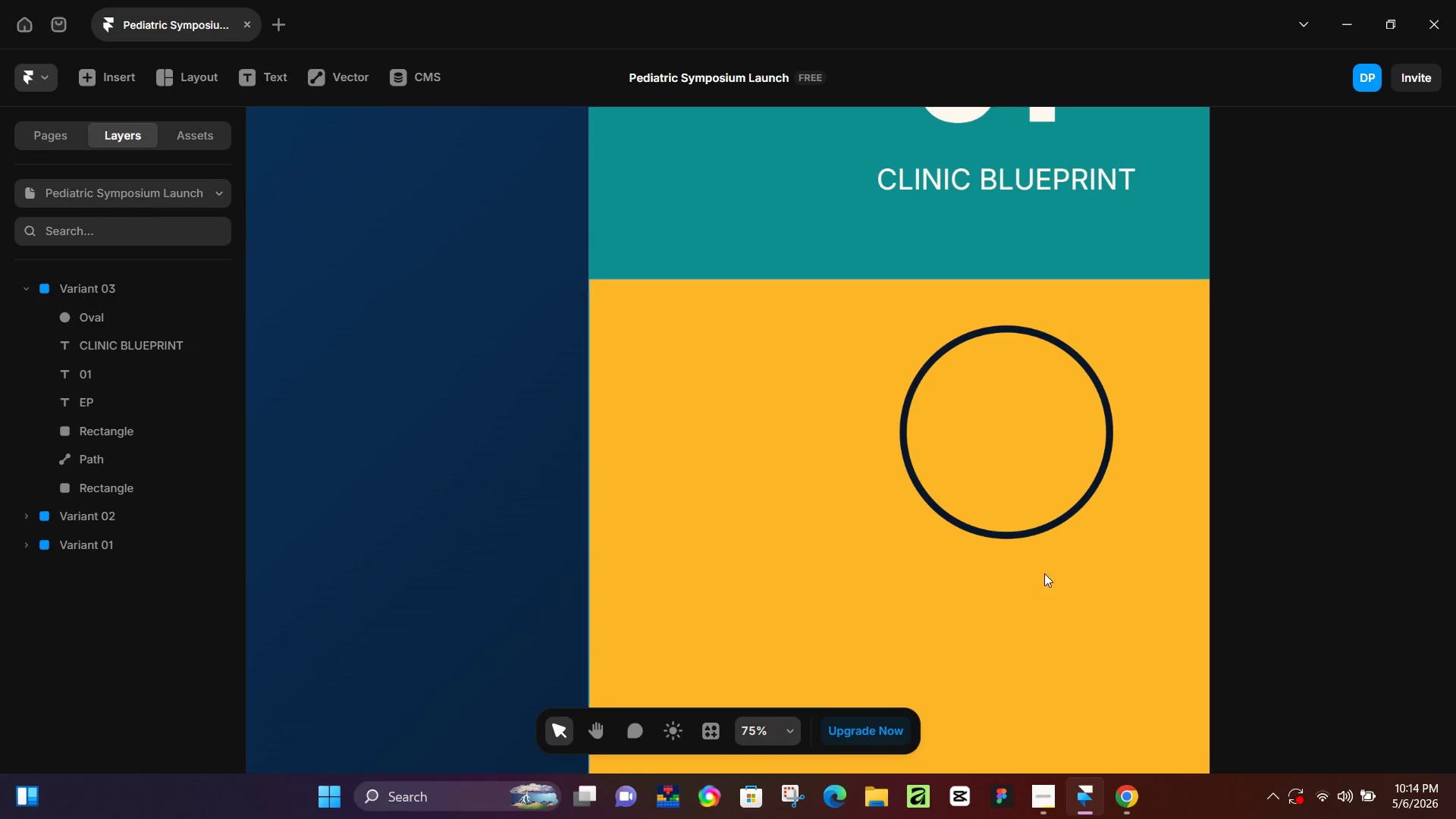 
left_click_drag(start_coordinate=[1050, 573], to_coordinate=[838, 683])
 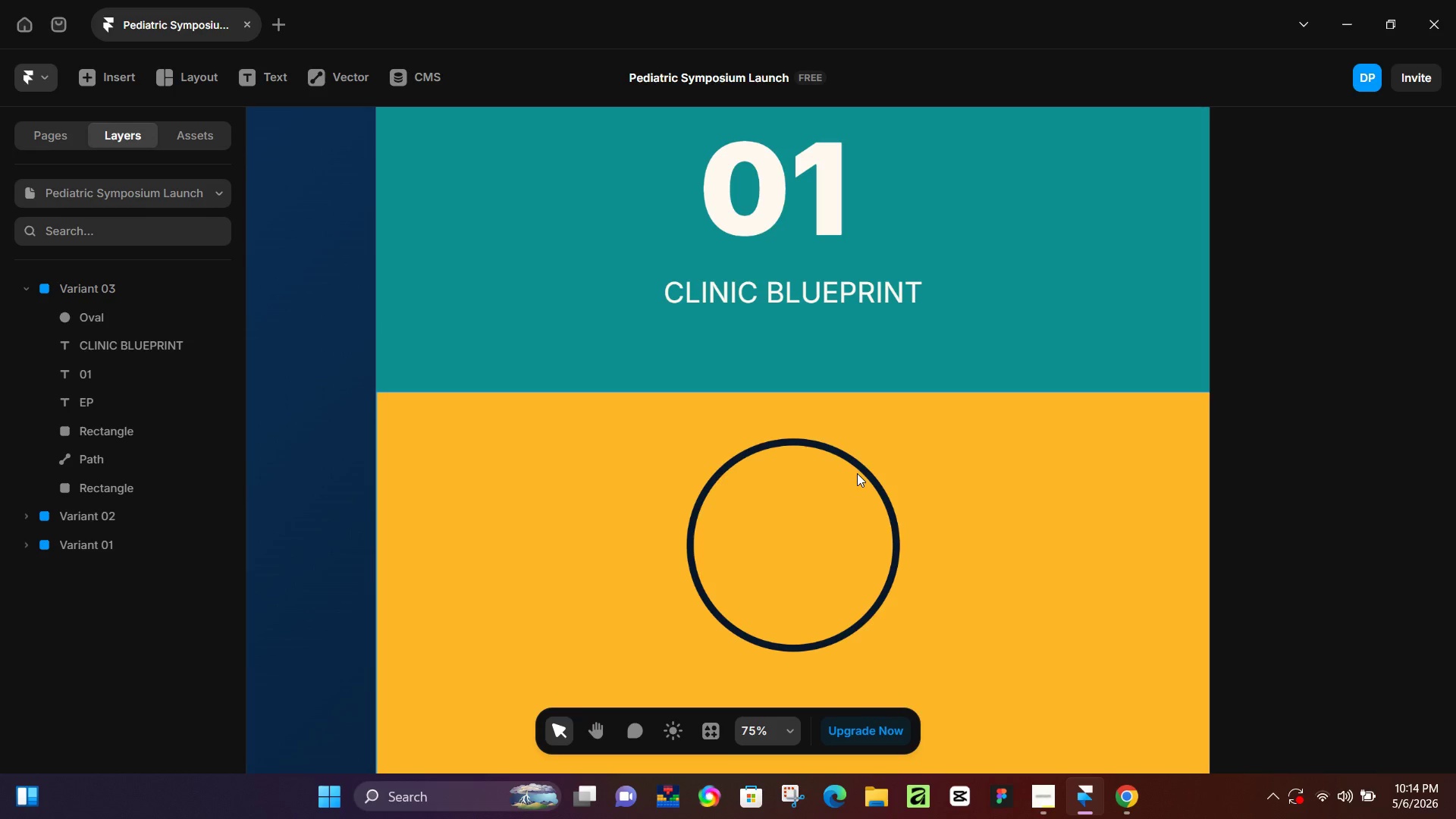 
left_click([862, 472])
 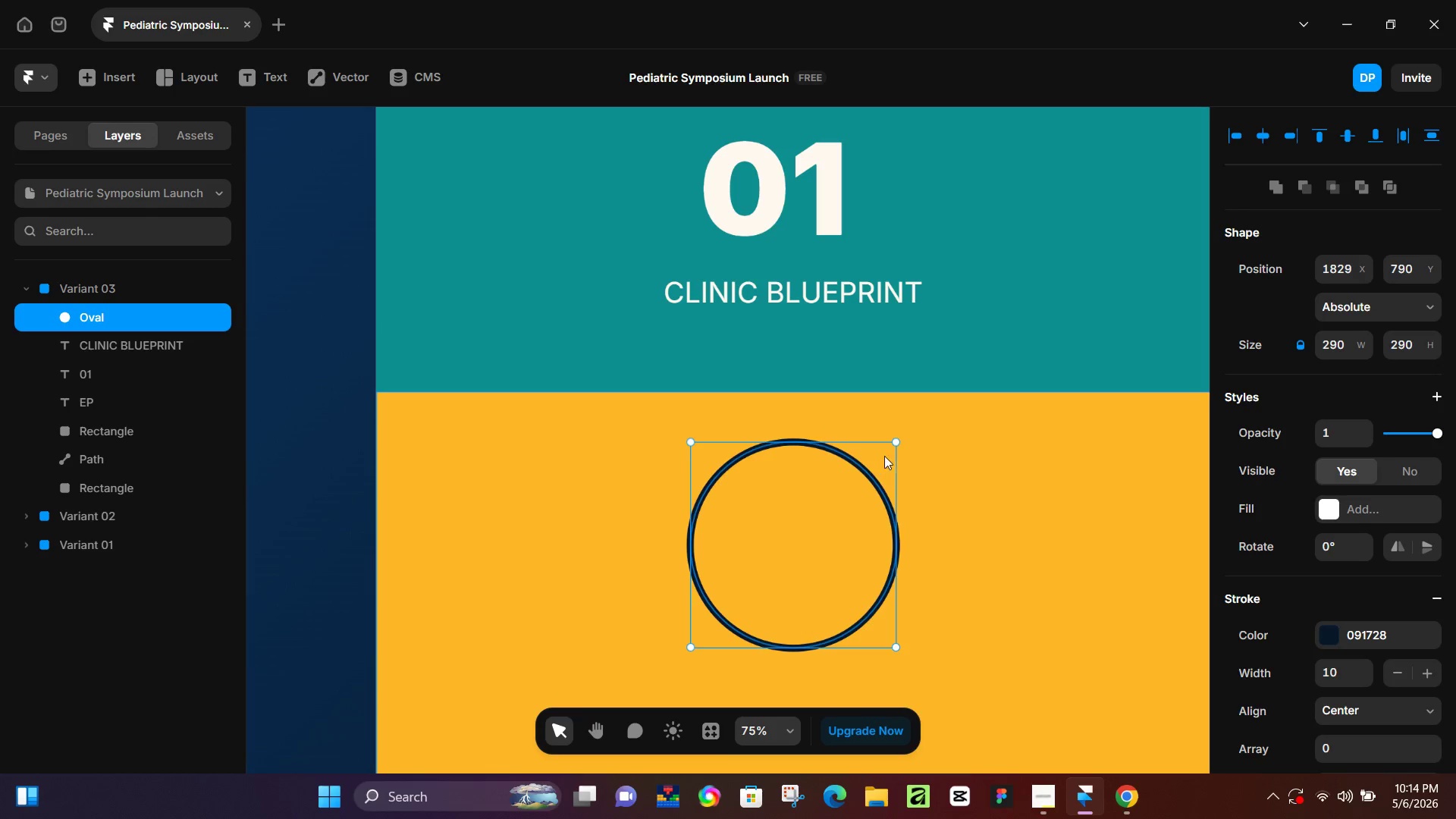 
hold_key(key=ShiftLeft, duration=1.36)
left_click_drag(start_coordinate=[893, 438], to_coordinate=[838, 491])
 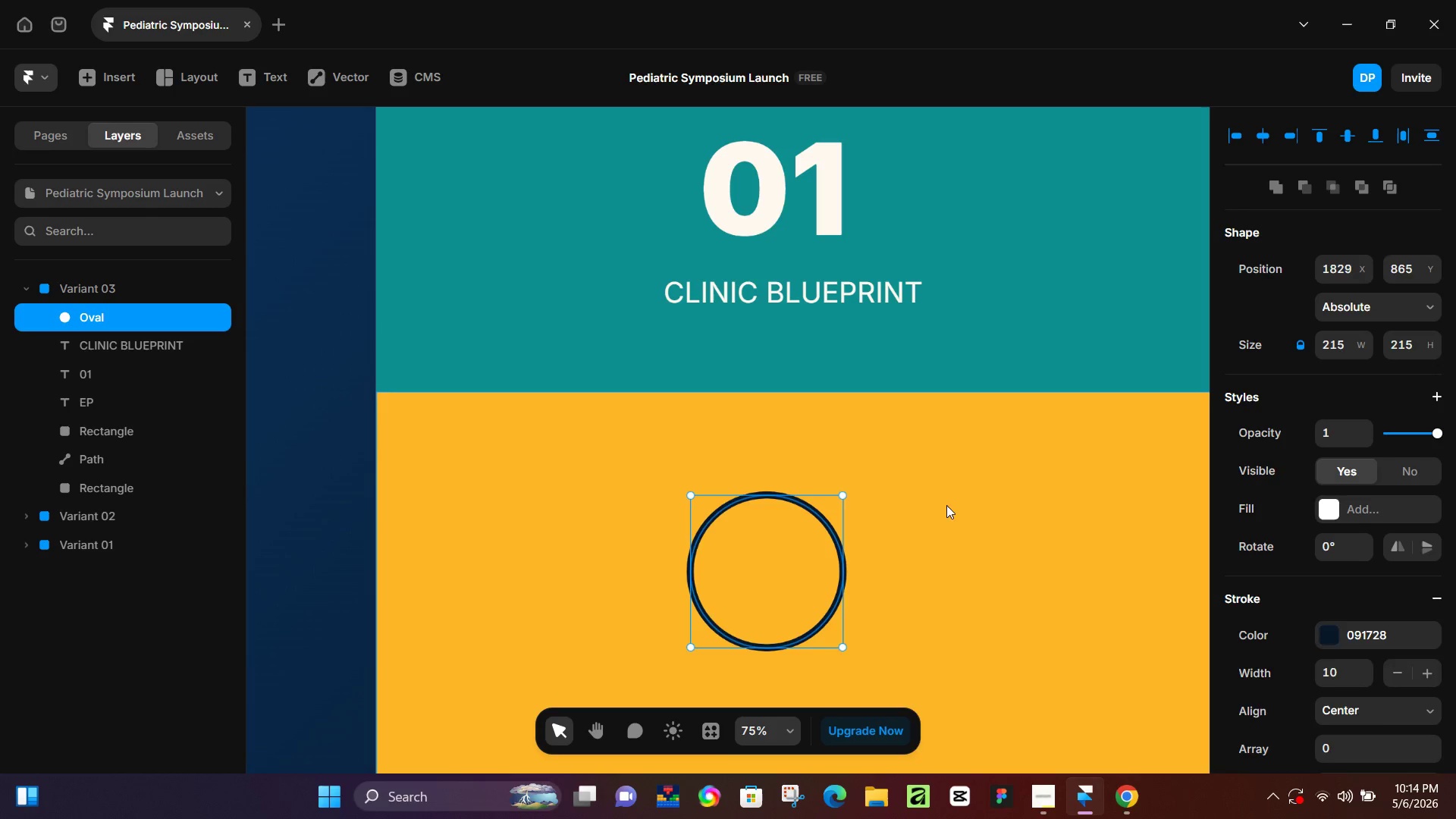 
key(Shift+ShiftLeft)
 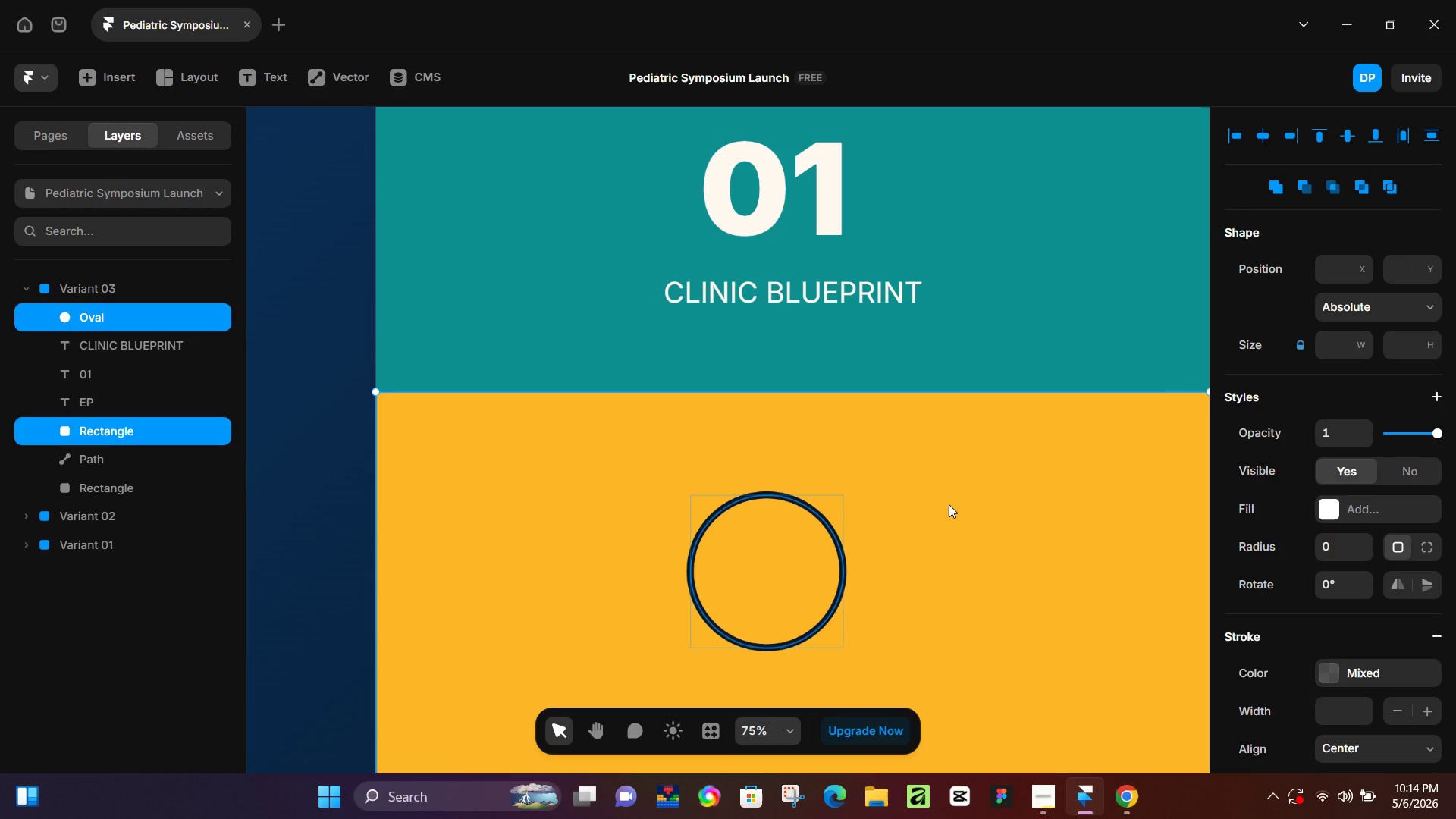 
left_click([949, 504])
 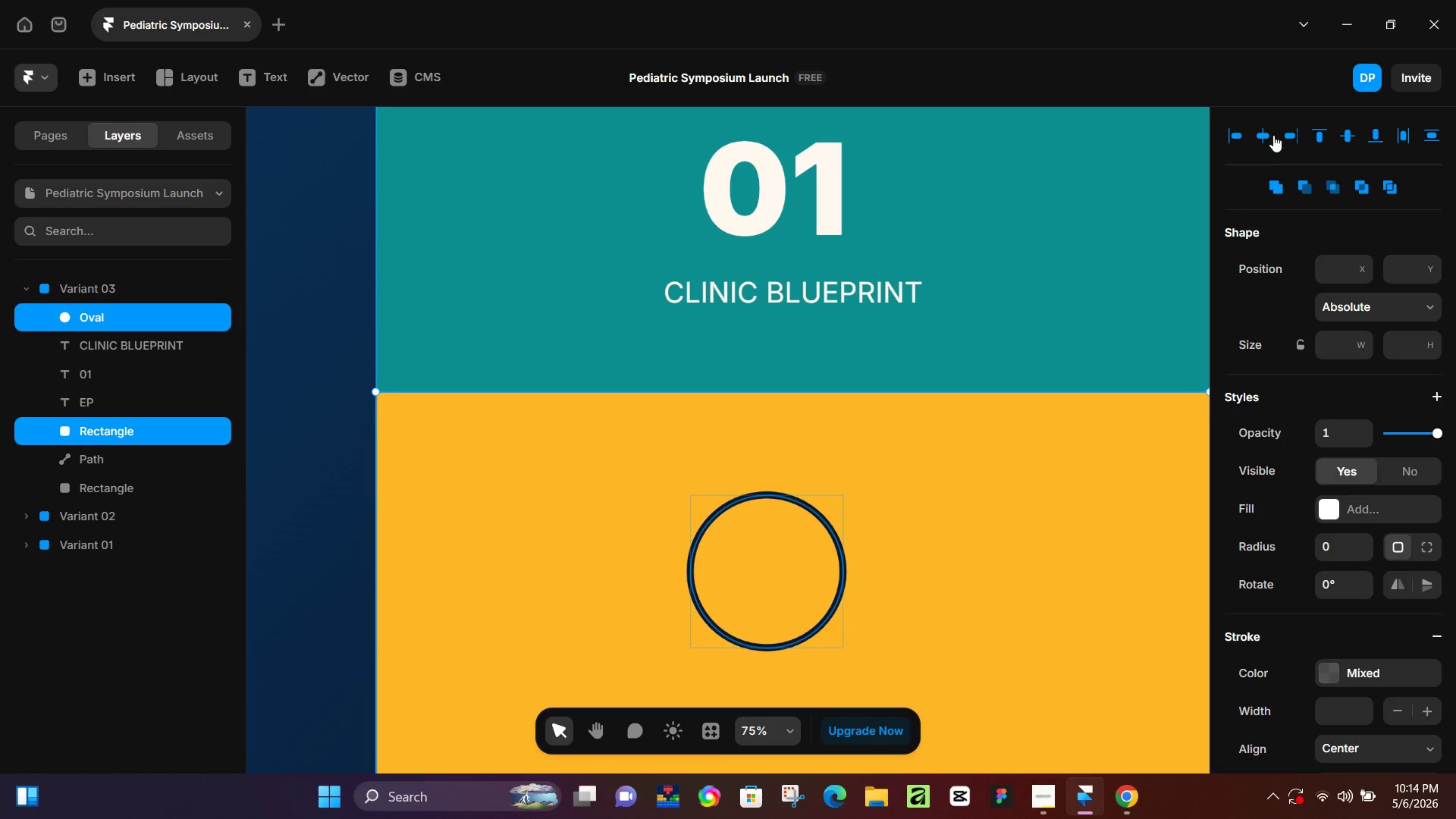 
left_click([1269, 134])
 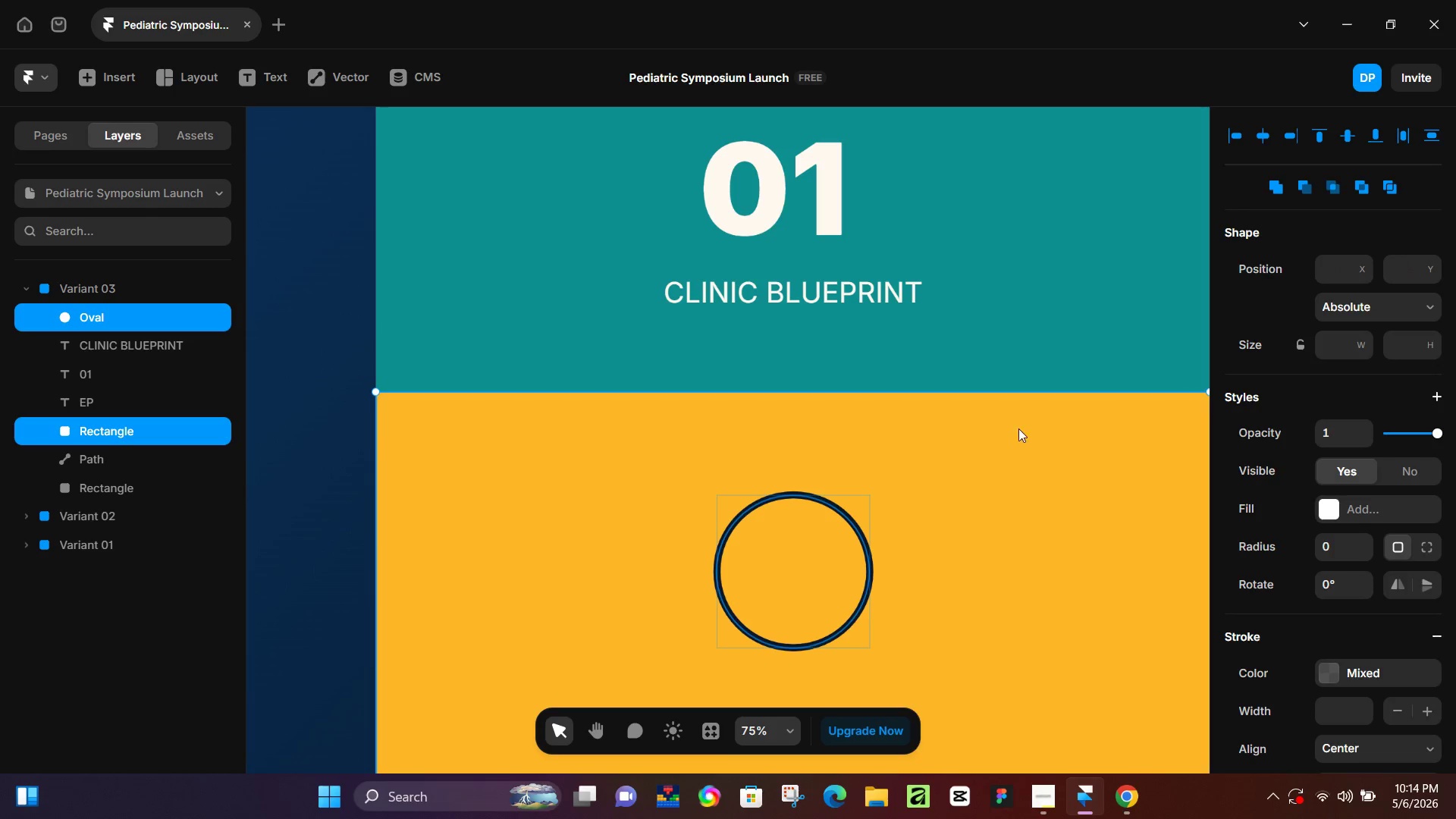 
hold_key(key=ControlLeft, duration=0.55)
scroll: coordinate [893, 435], scroll_direction: down, amount: 6.0
 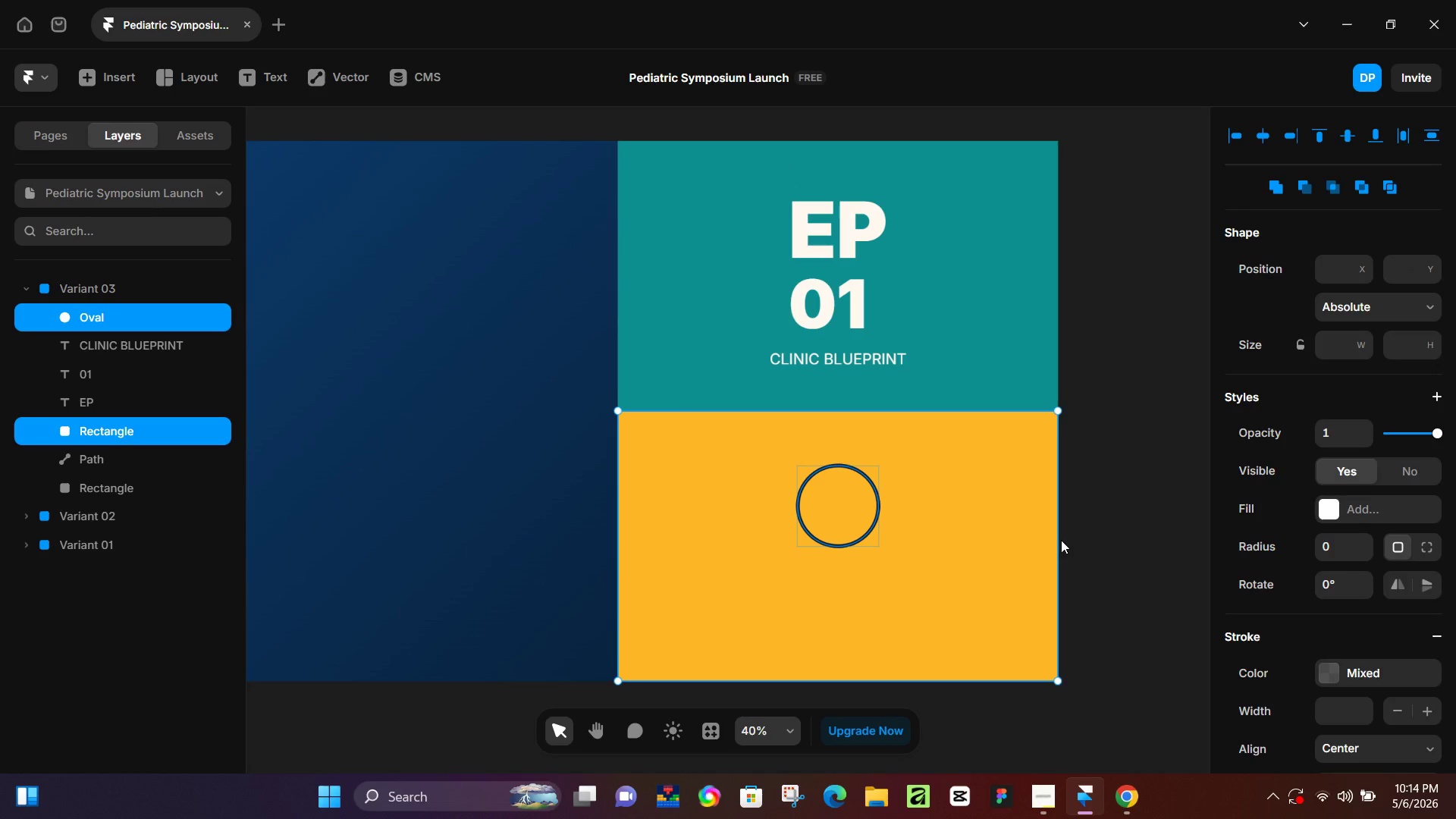 
left_click([1165, 538])
 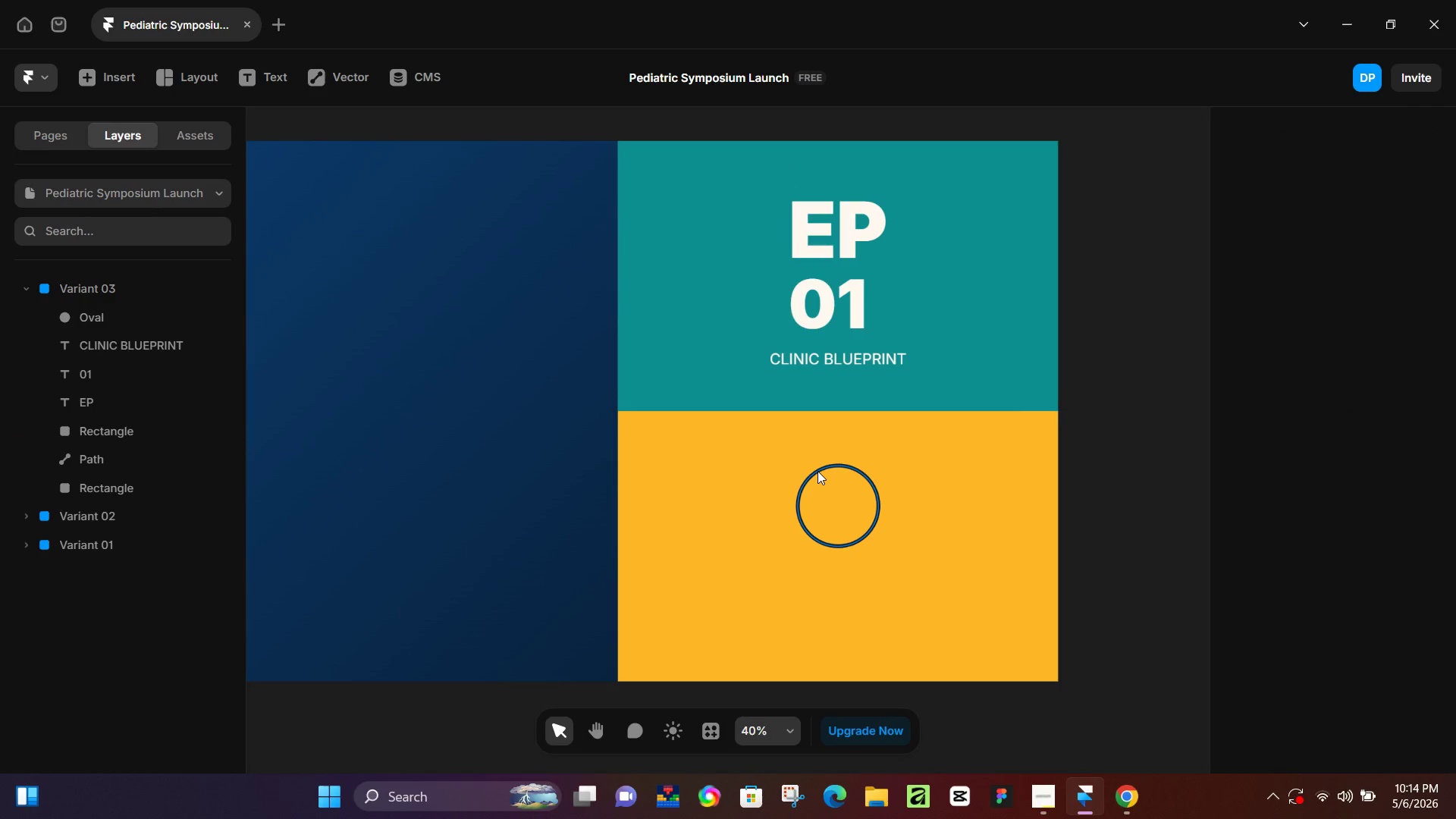 
left_click([817, 471])
 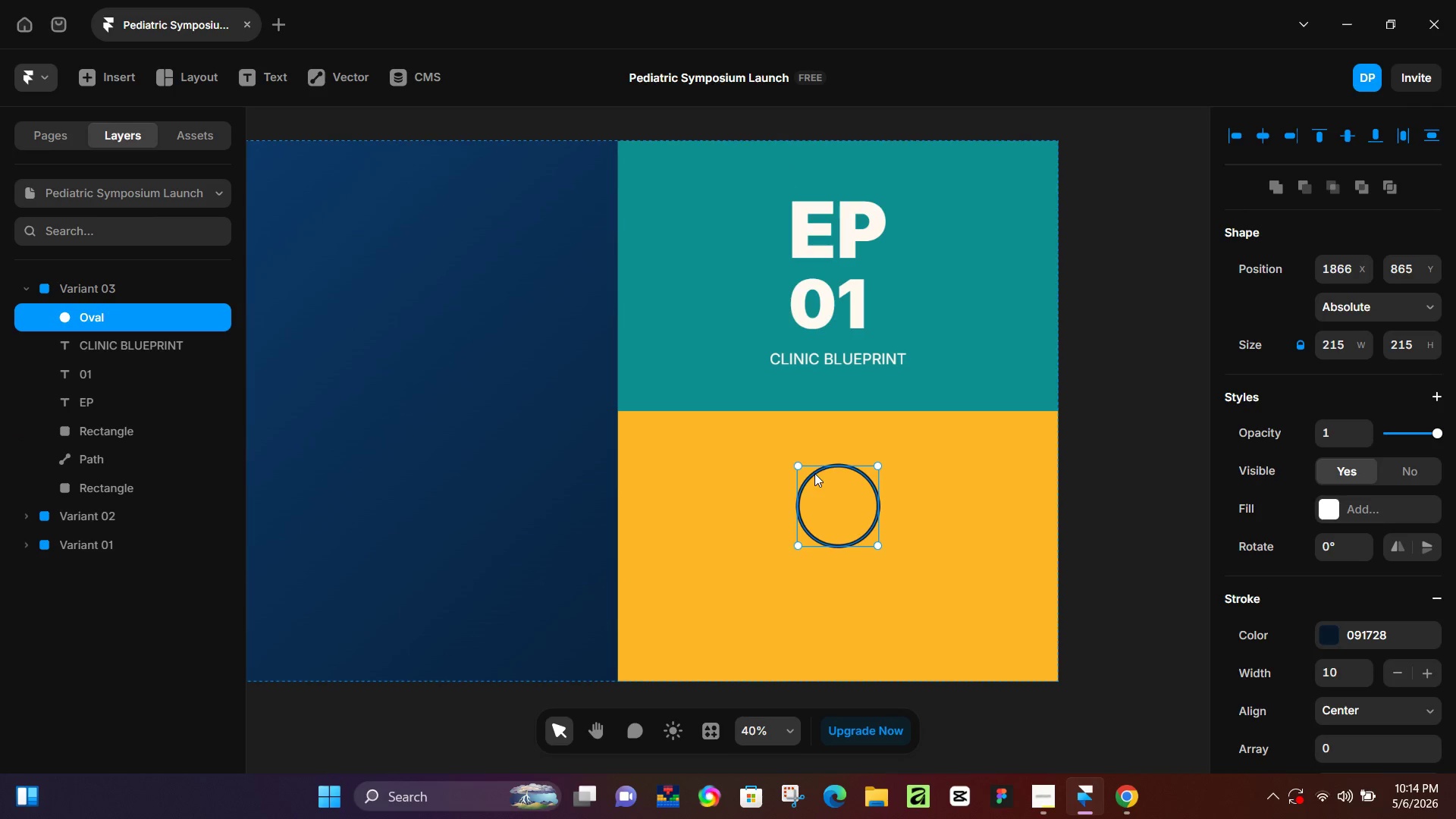 
hold_key(key=ArrowUp, duration=1.52)
 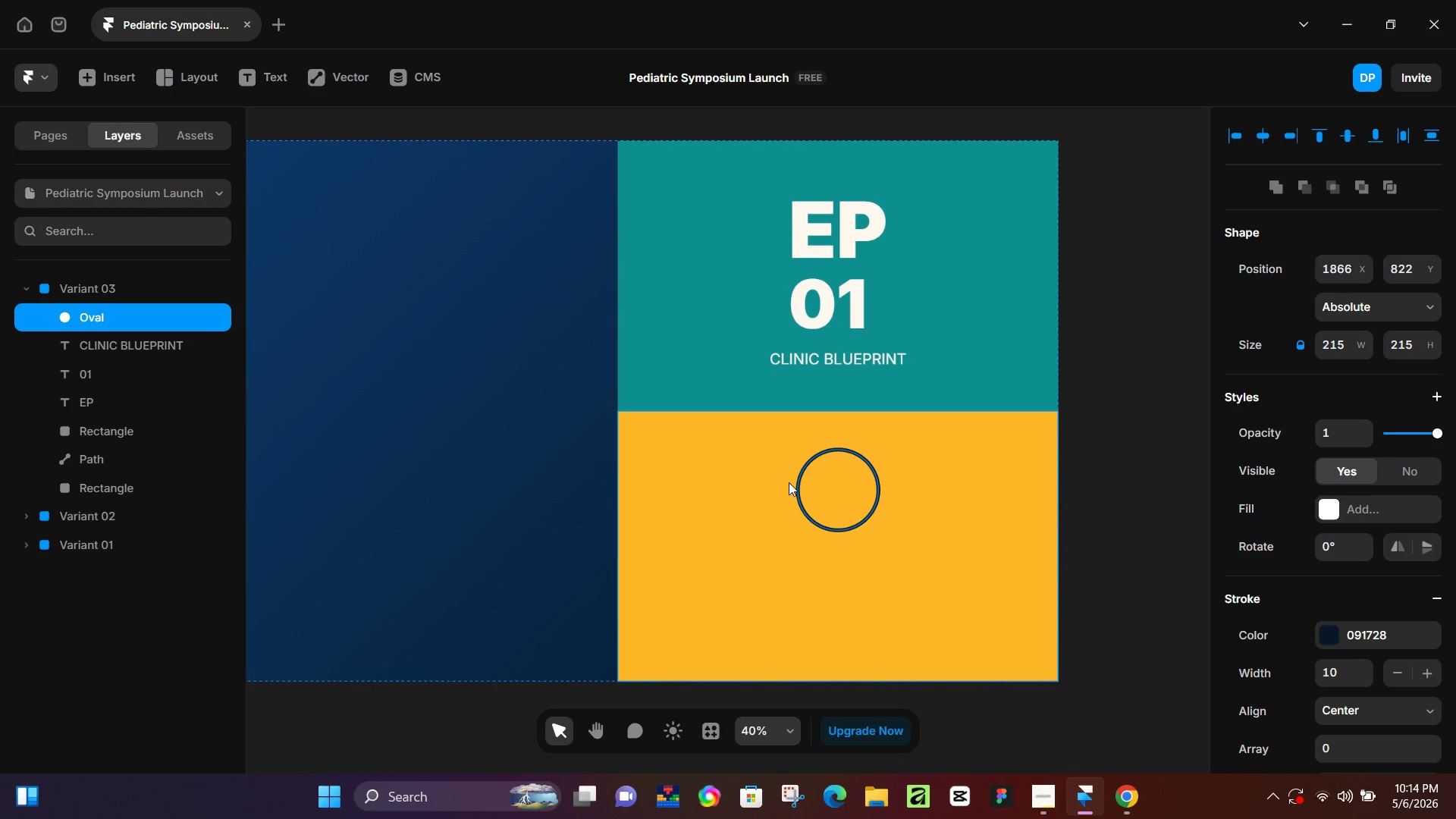 
hold_key(key=ArrowUp, duration=0.33)
 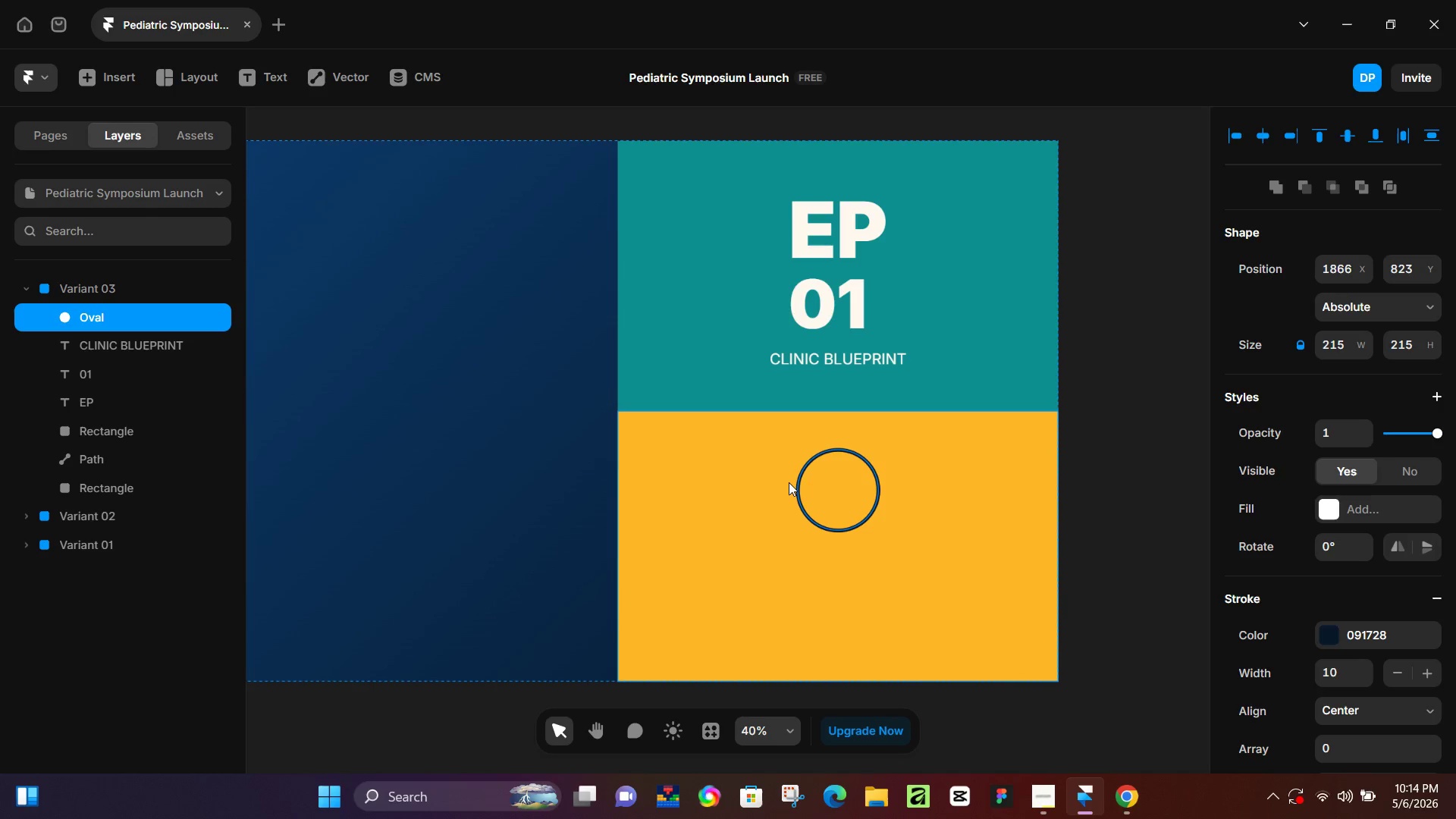 
hold_key(key=ArrowDown, duration=0.53)
 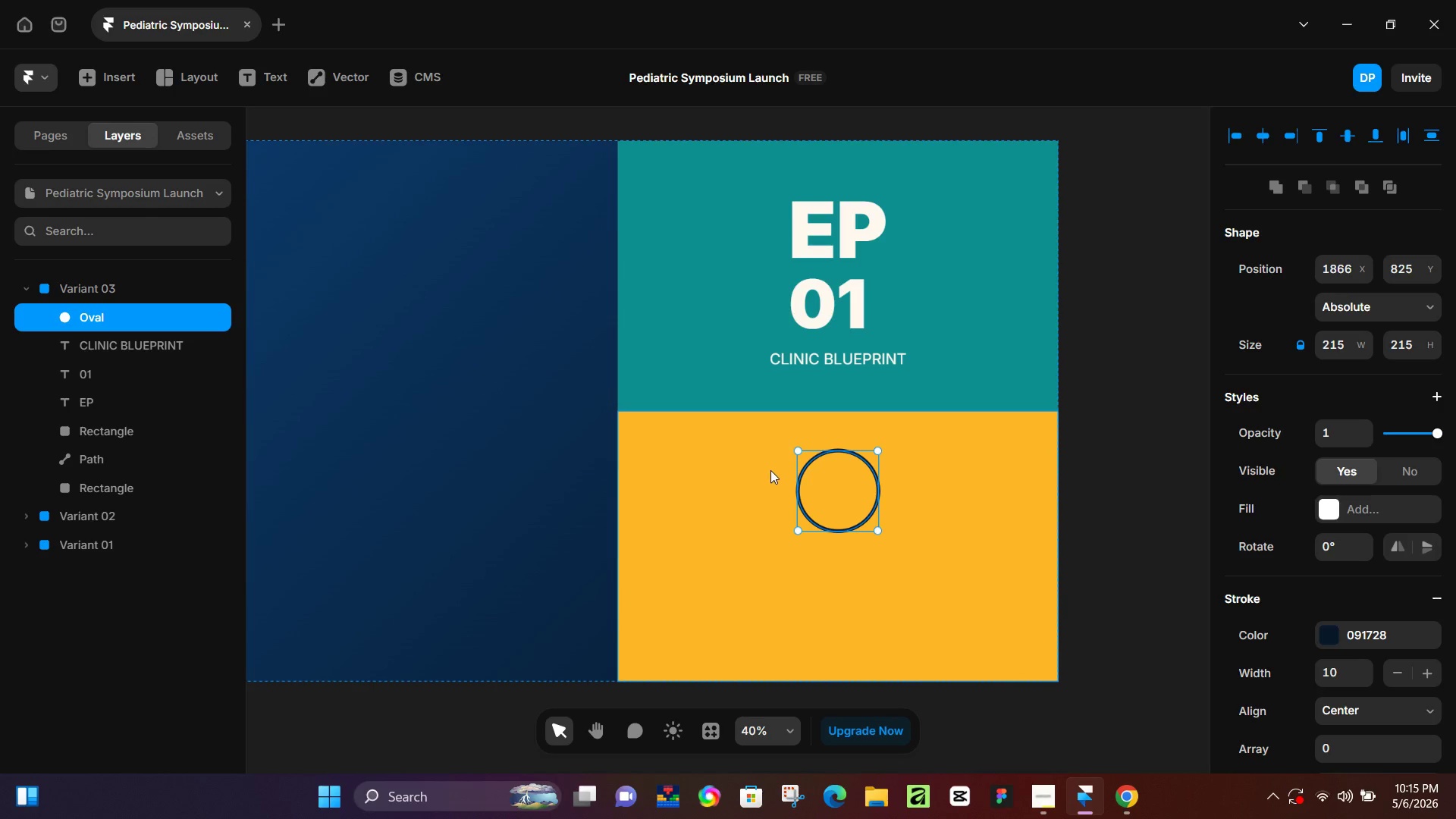 
wait(6.31)
 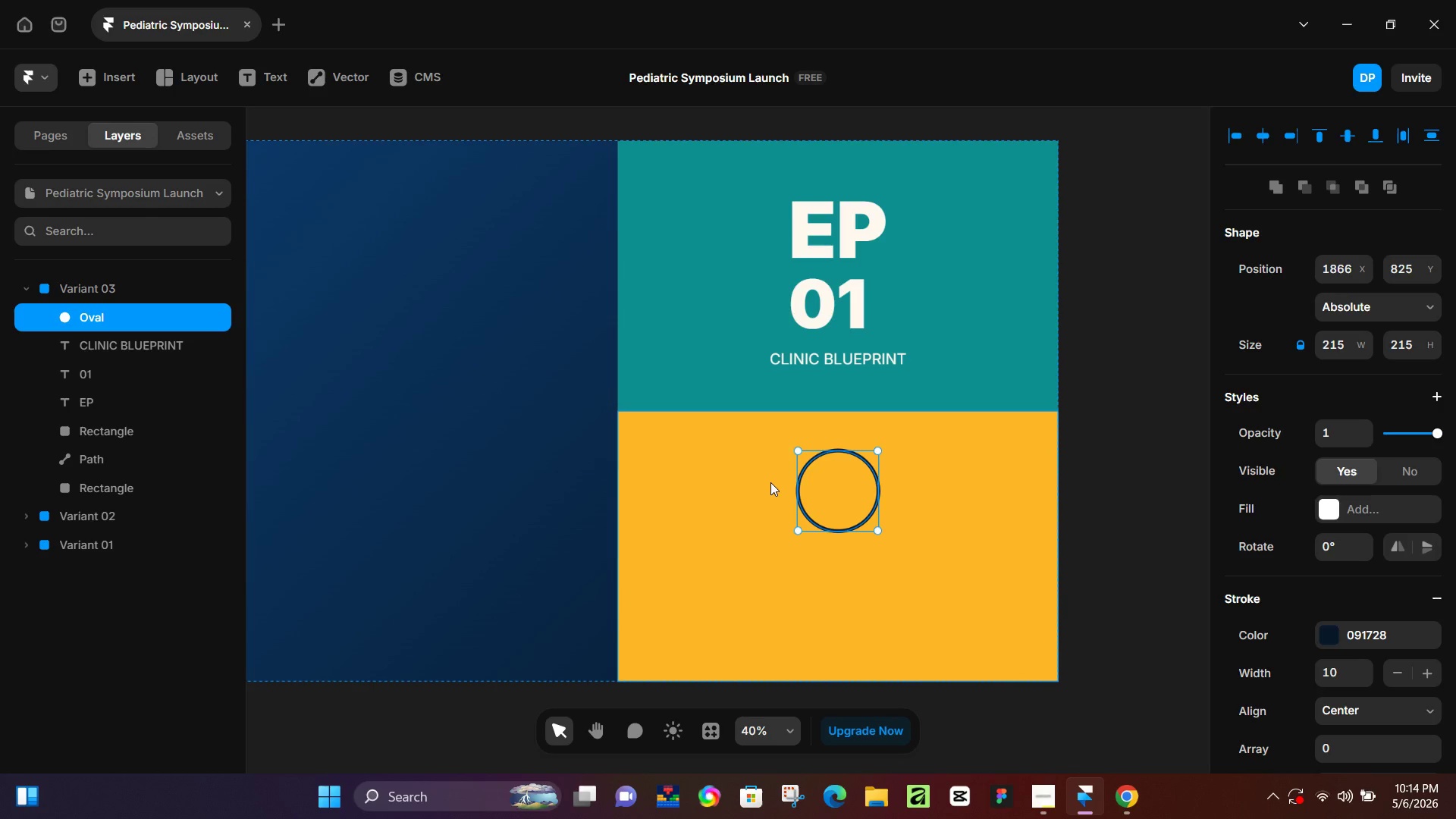 
key(O)
 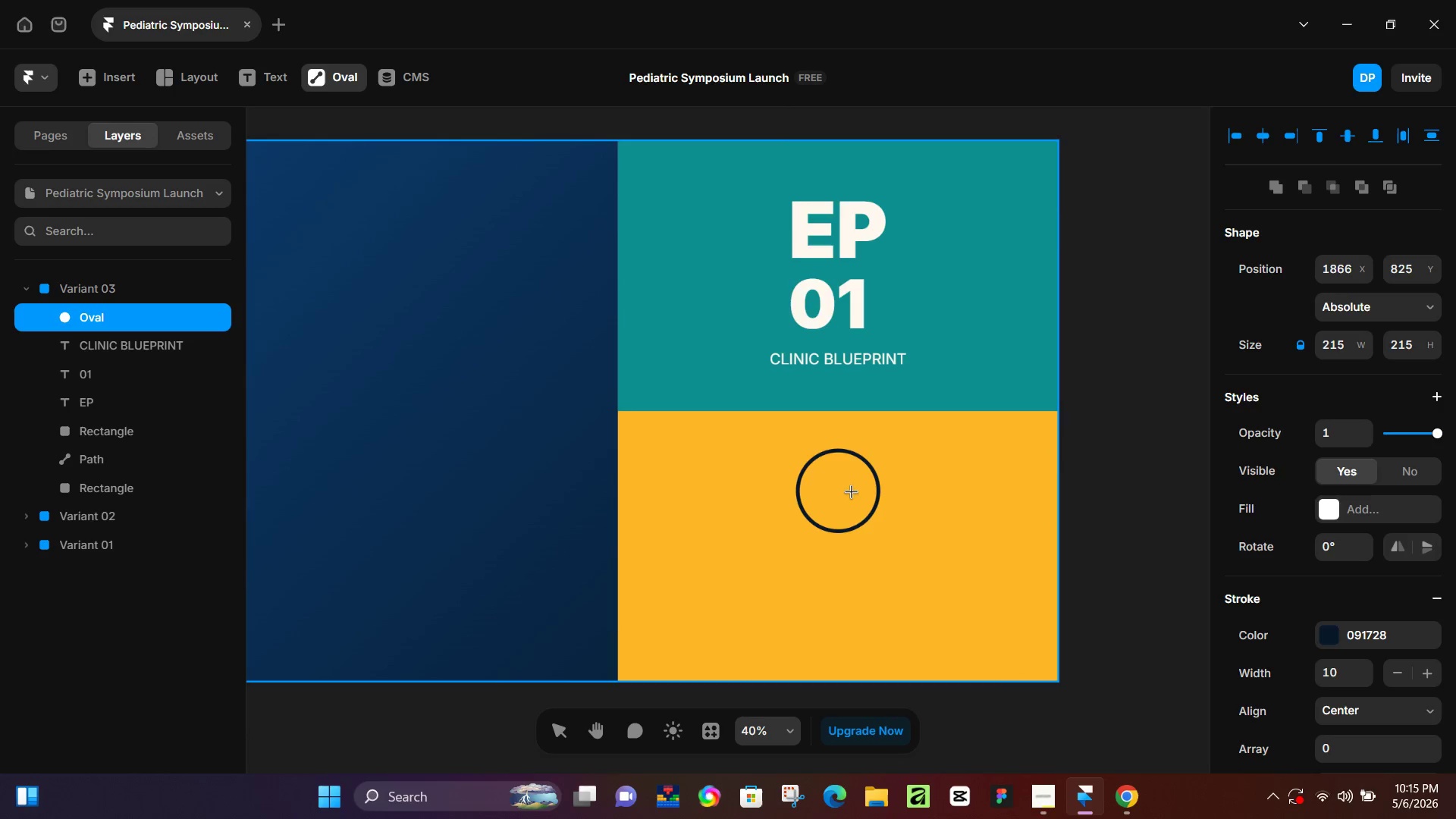 
hold_key(key=ControlLeft, duration=0.89)
 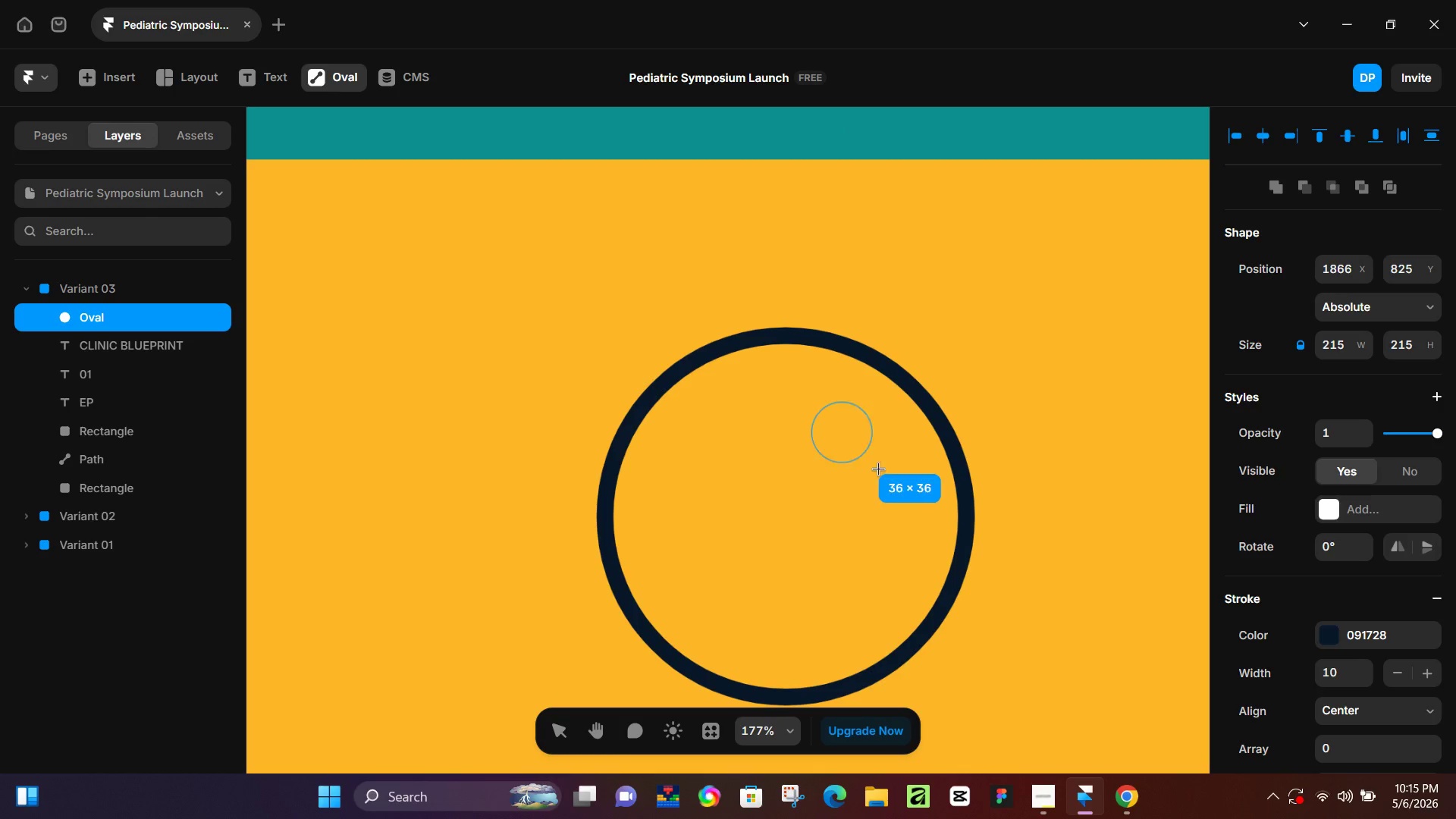 
hold_key(key=ShiftLeft, duration=1.5)
left_click_drag(start_coordinate=[811, 402], to_coordinate=[923, 534])
 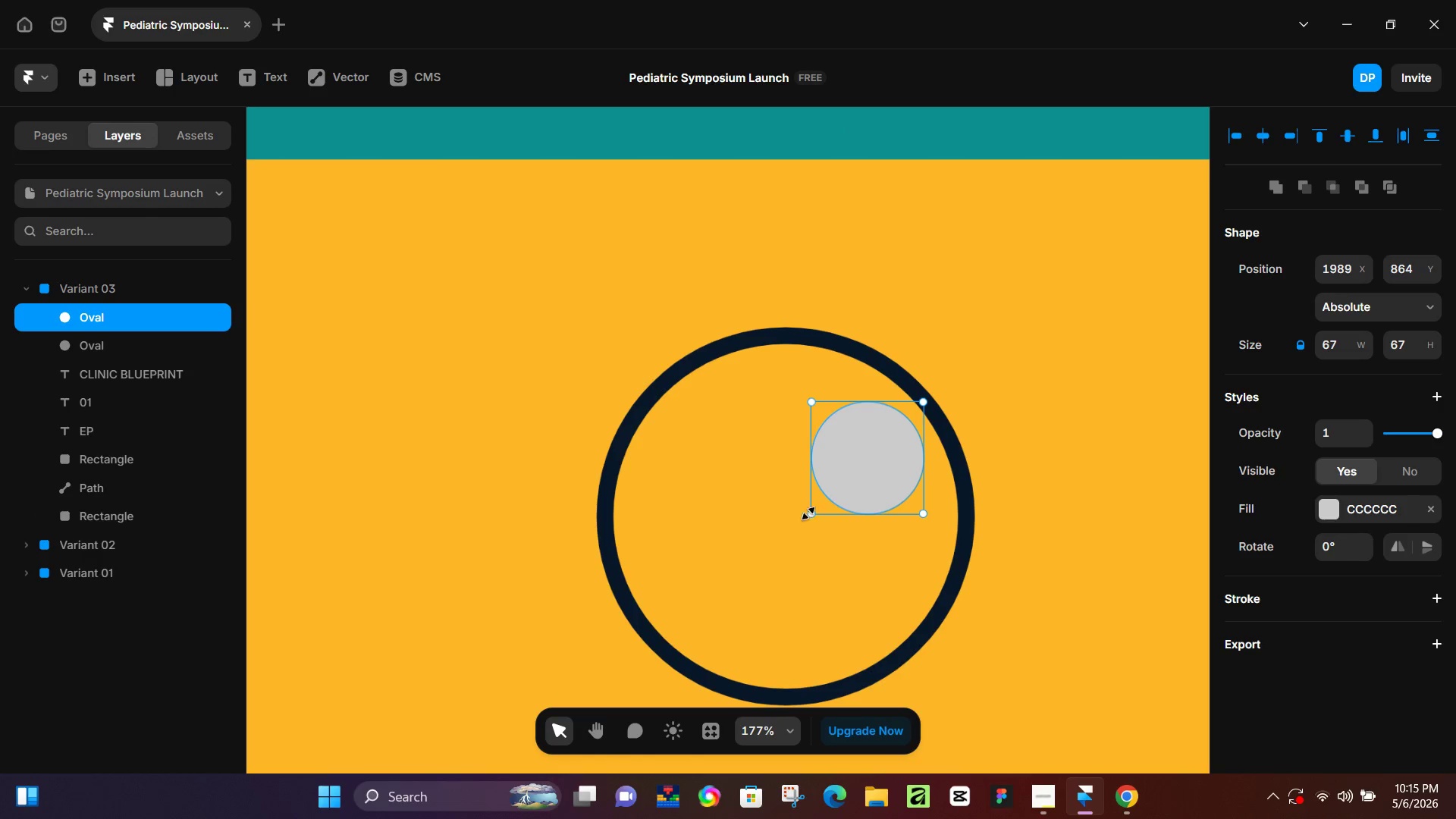 
scroll: coordinate [852, 474], scroll_direction: up, amount: 14.0
 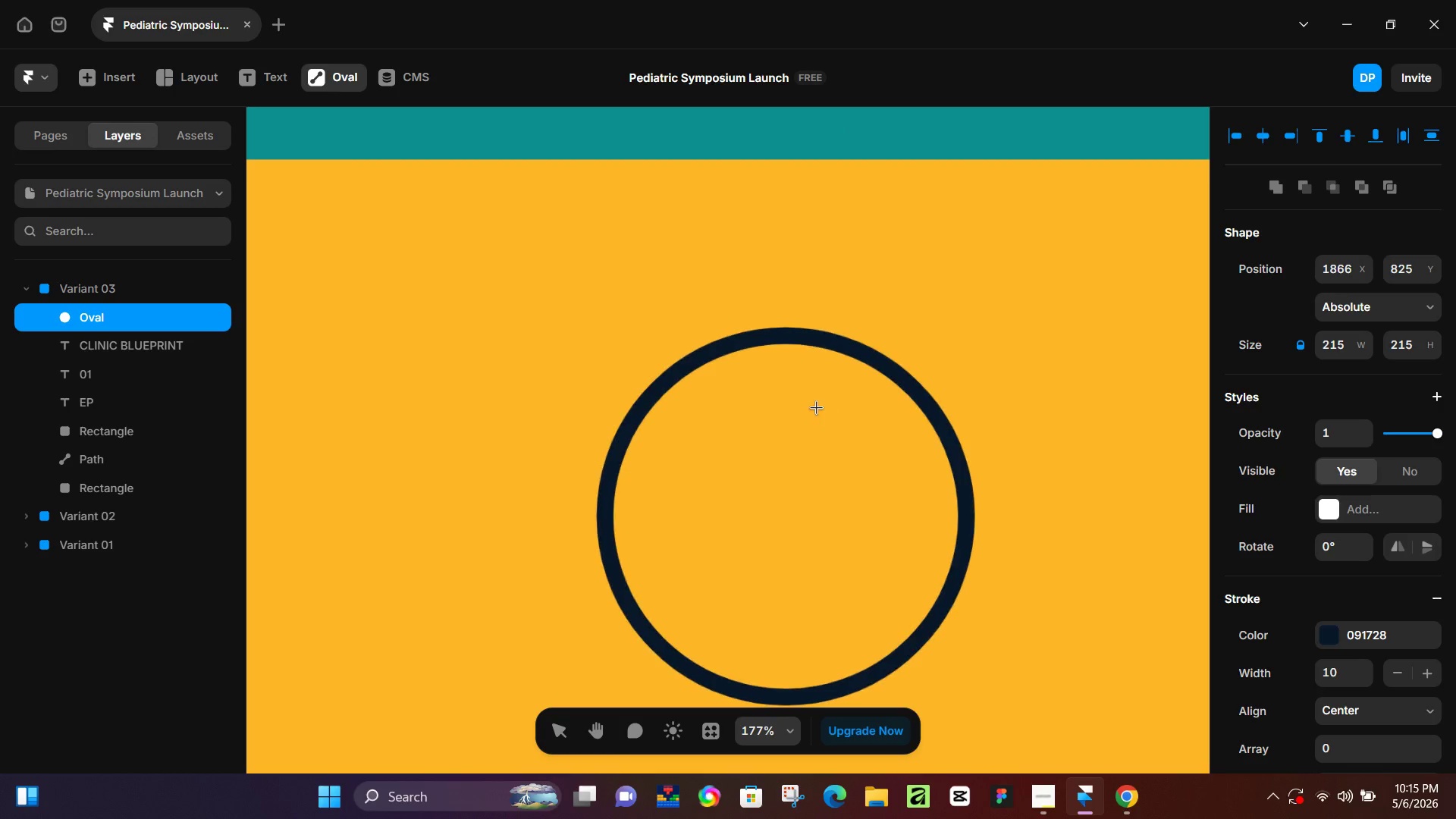 
left_click_drag(start_coordinate=[811, 513], to_coordinate=[795, 527])
 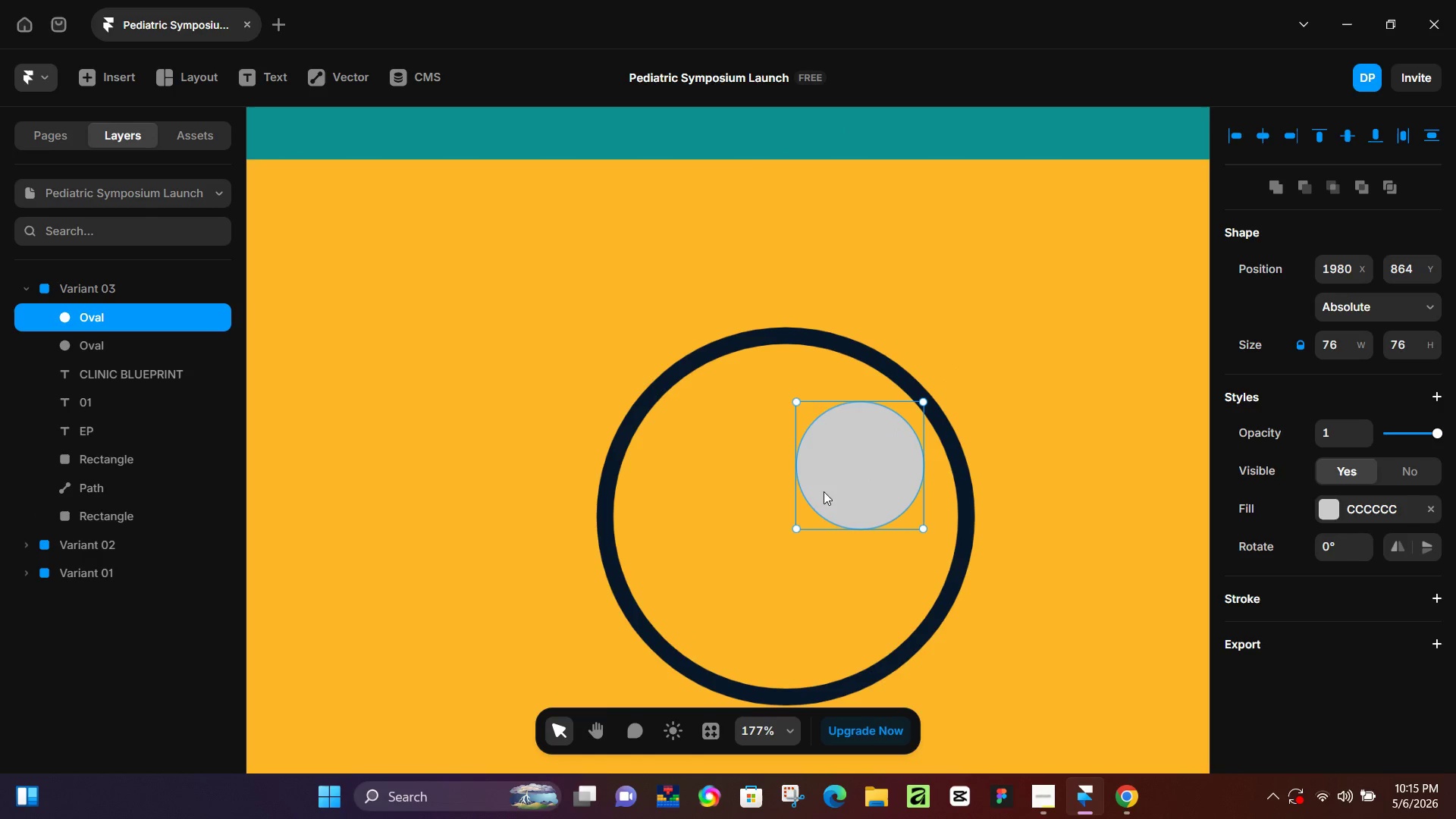 
double_click([821, 496])
 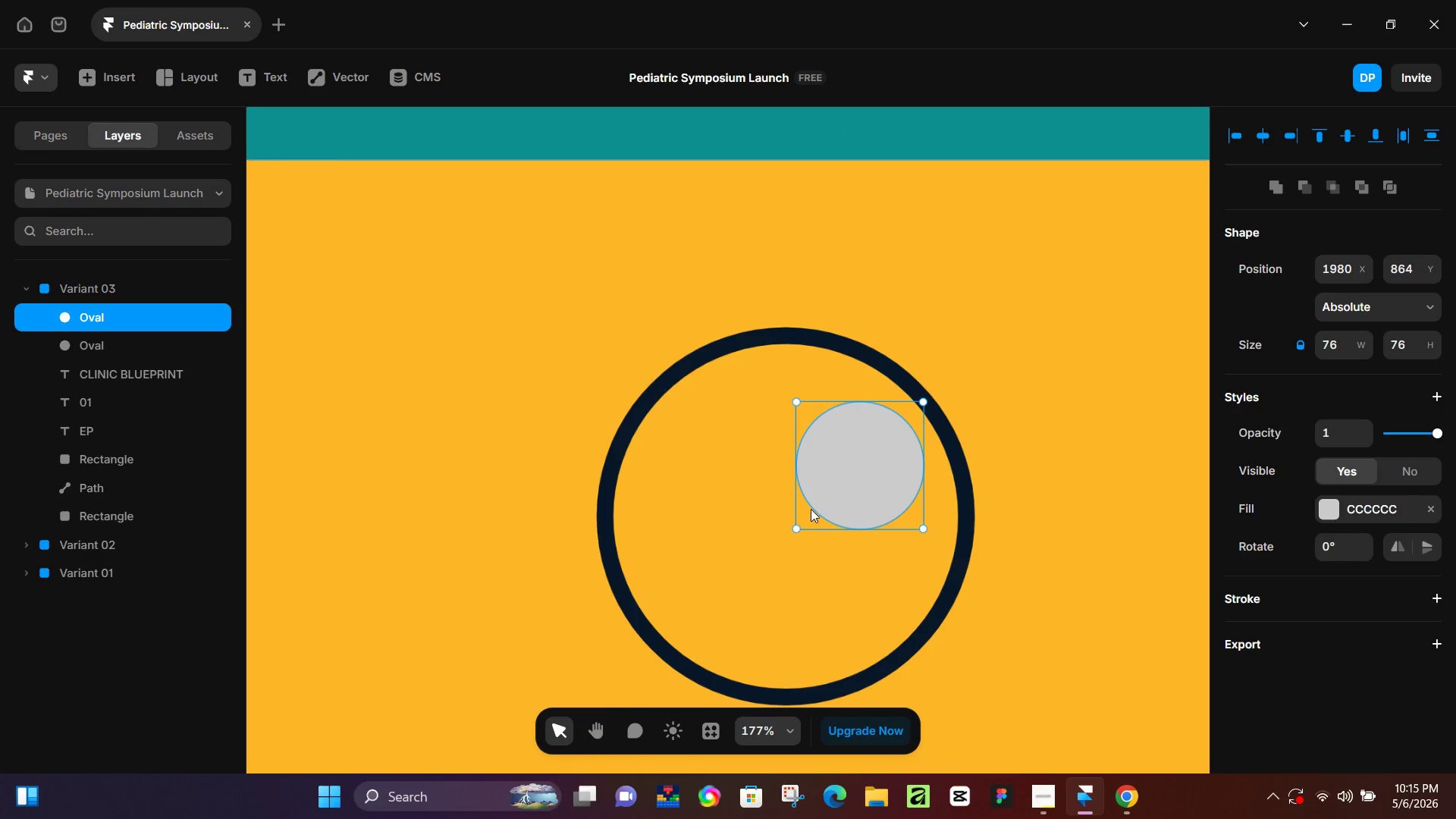 
left_click([810, 510])
 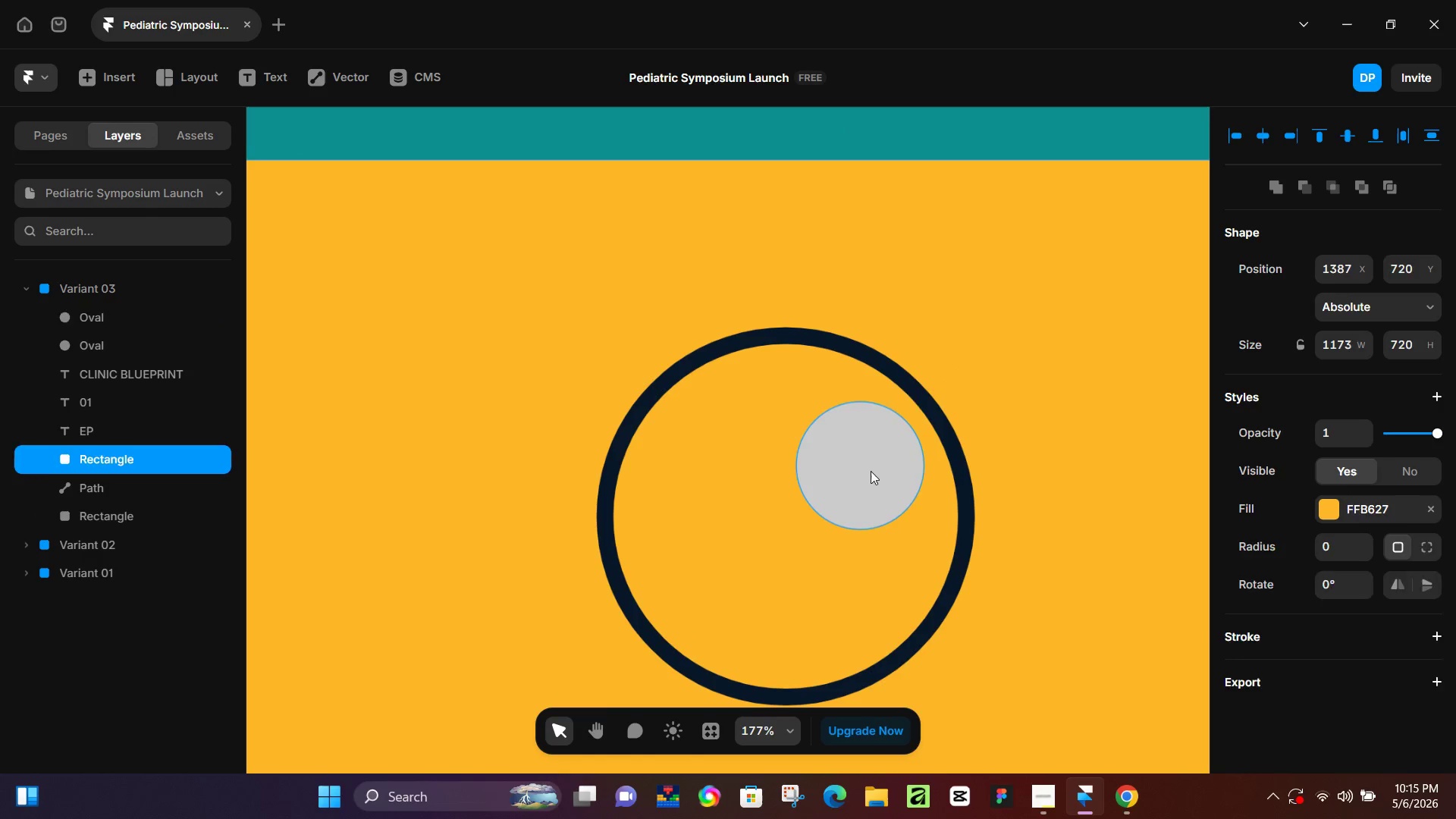 
left_click_drag(start_coordinate=[871, 471], to_coordinate=[836, 471])
 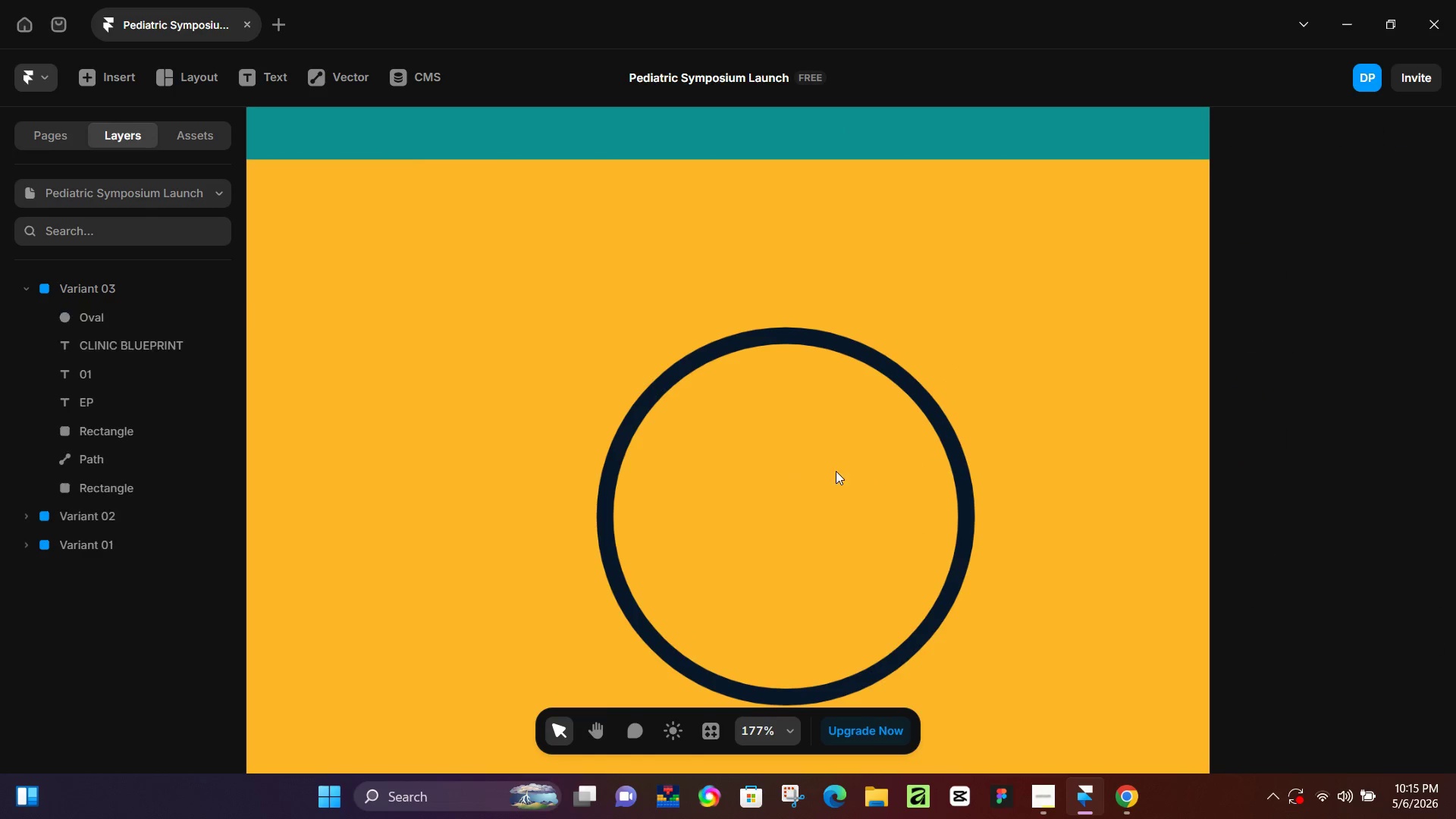 
key(Backspace)
 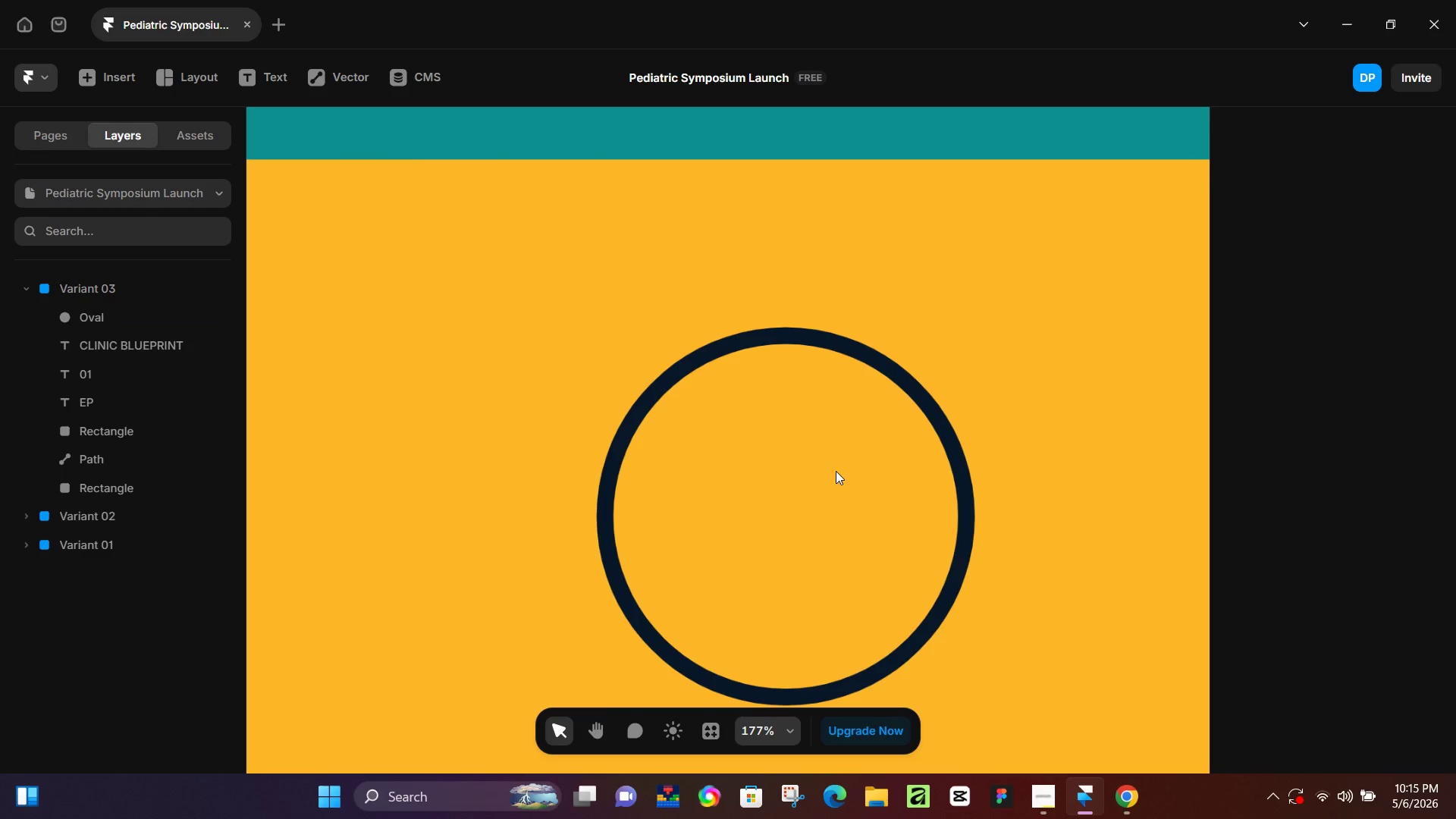 
key(O)
 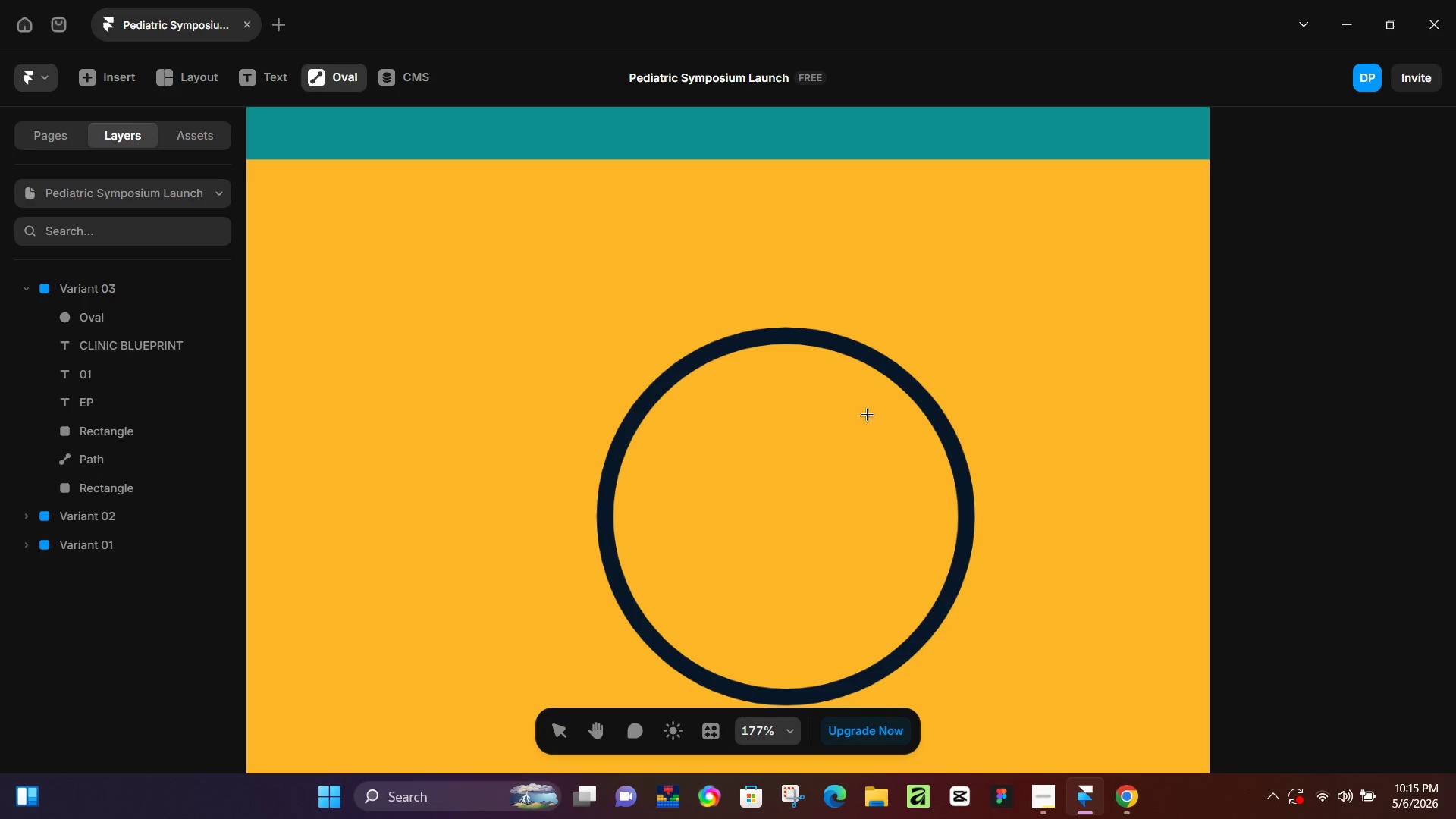 
left_click_drag(start_coordinate=[867, 414], to_coordinate=[768, 525])
 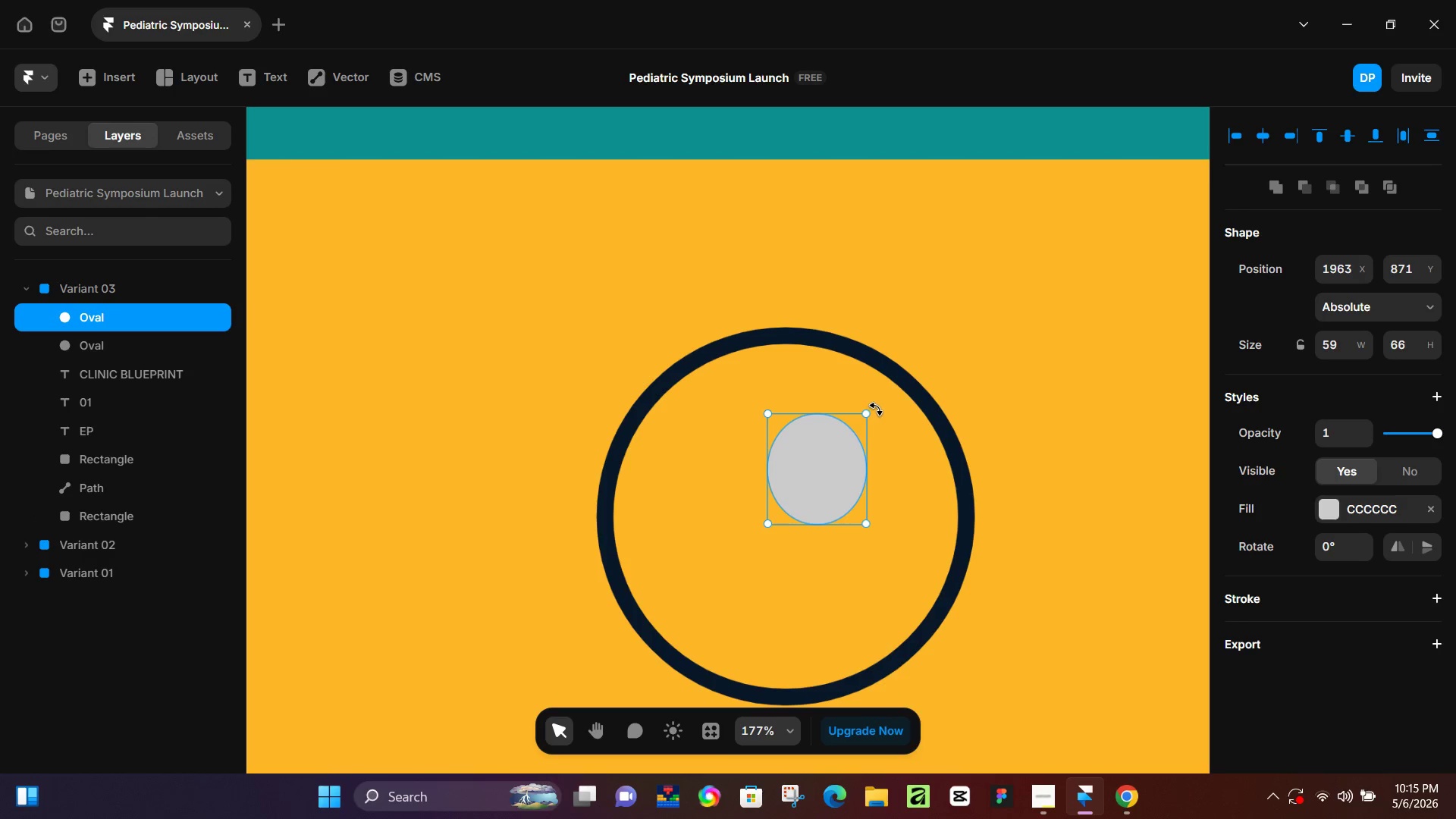 
left_click_drag(start_coordinate=[877, 409], to_coordinate=[883, 464])
 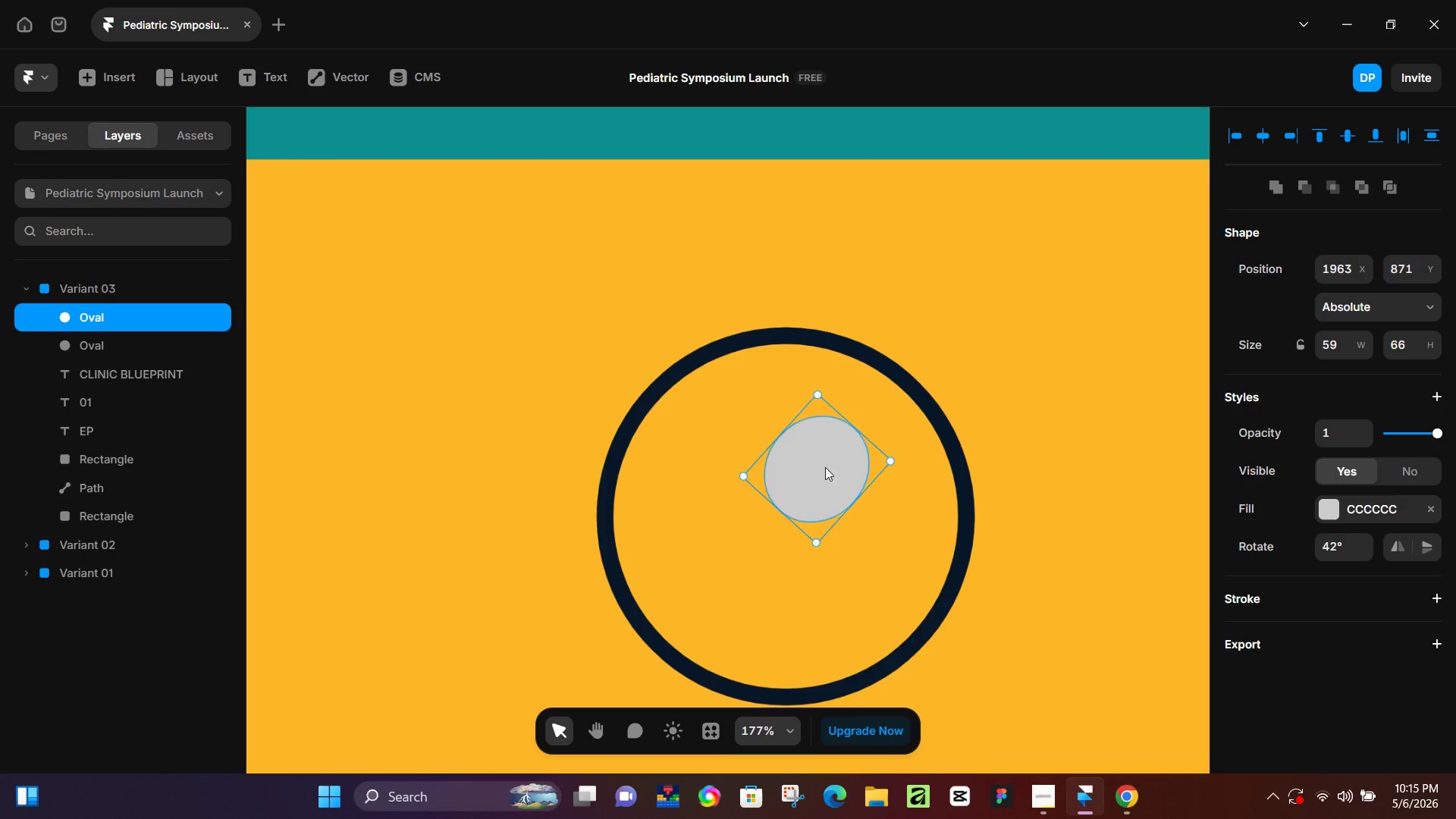 
left_click_drag(start_coordinate=[817, 467], to_coordinate=[840, 440])
 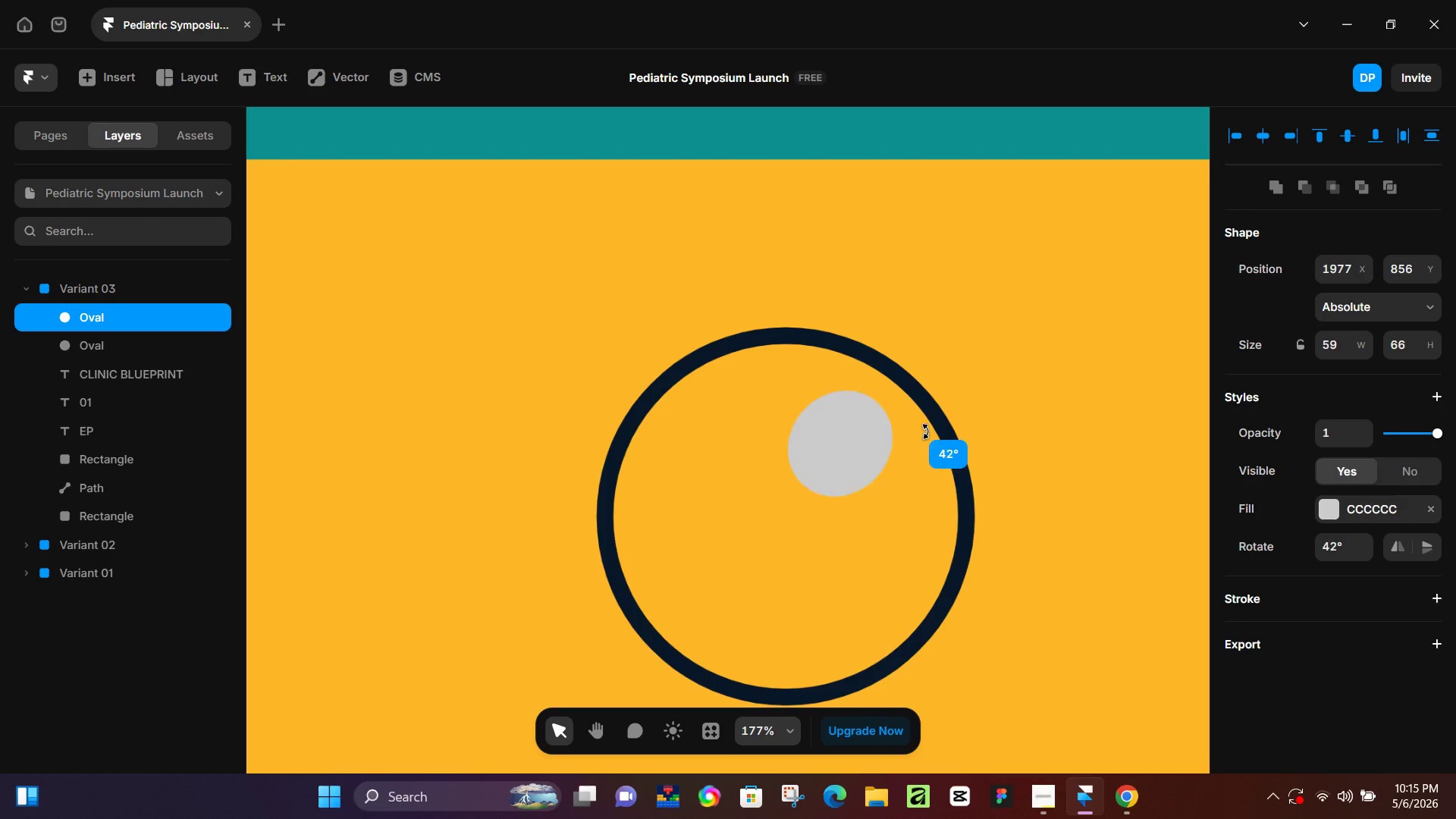 
left_click_drag(start_coordinate=[922, 433], to_coordinate=[934, 417])
 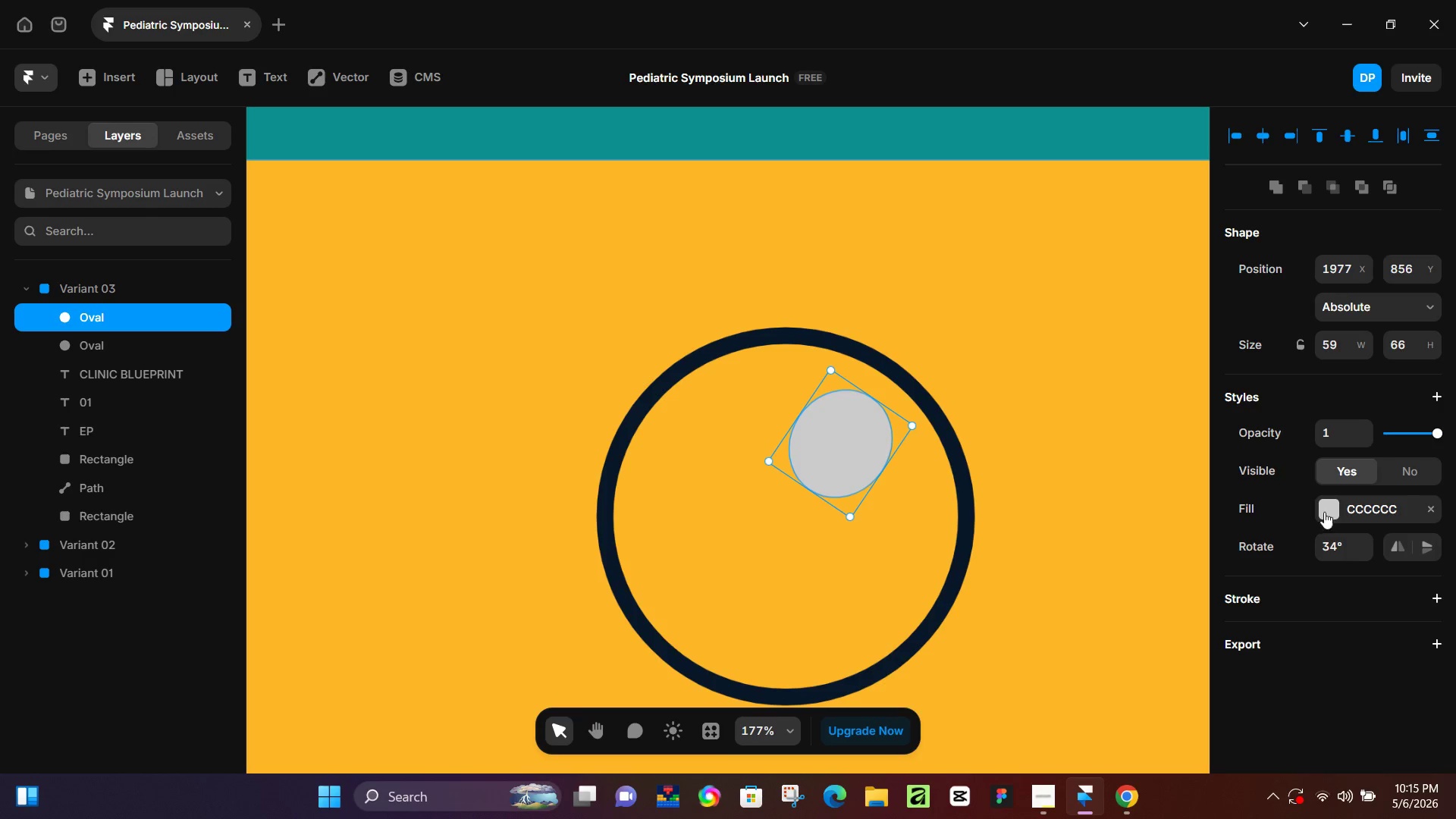 
left_click([1329, 507])
 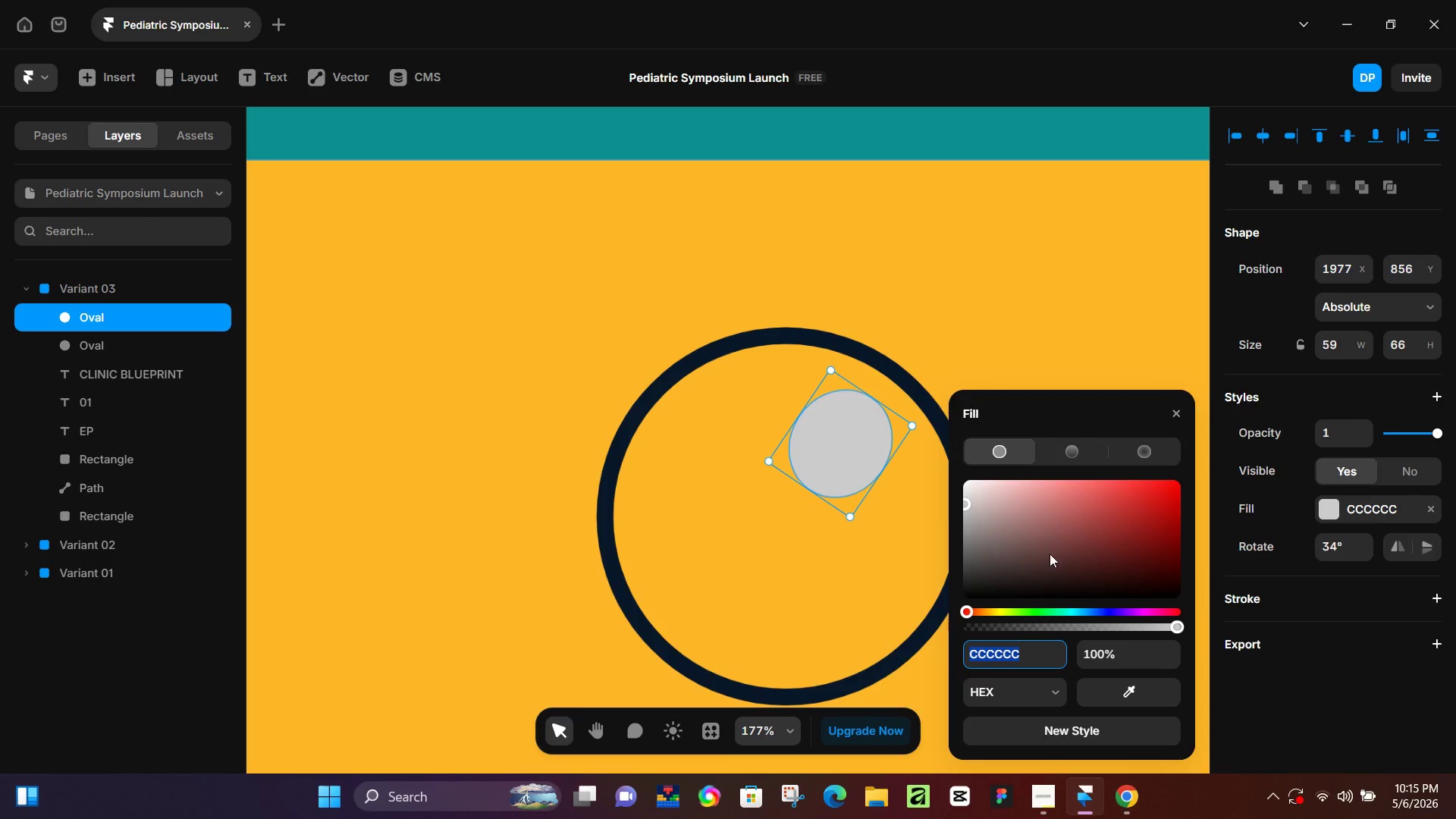 
left_click([1159, 507])
 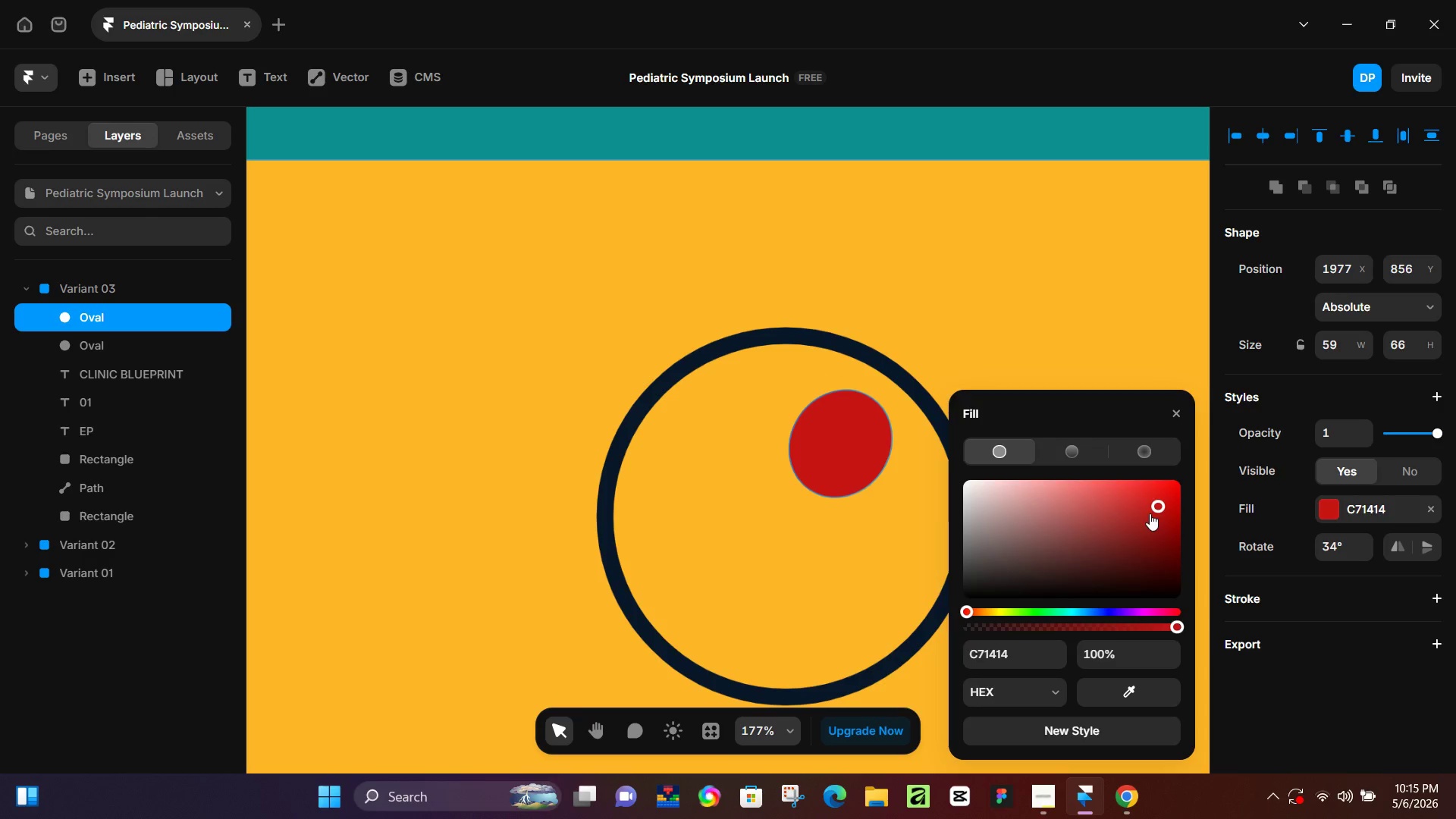 
left_click_drag(start_coordinate=[1150, 513], to_coordinate=[1151, 491])
 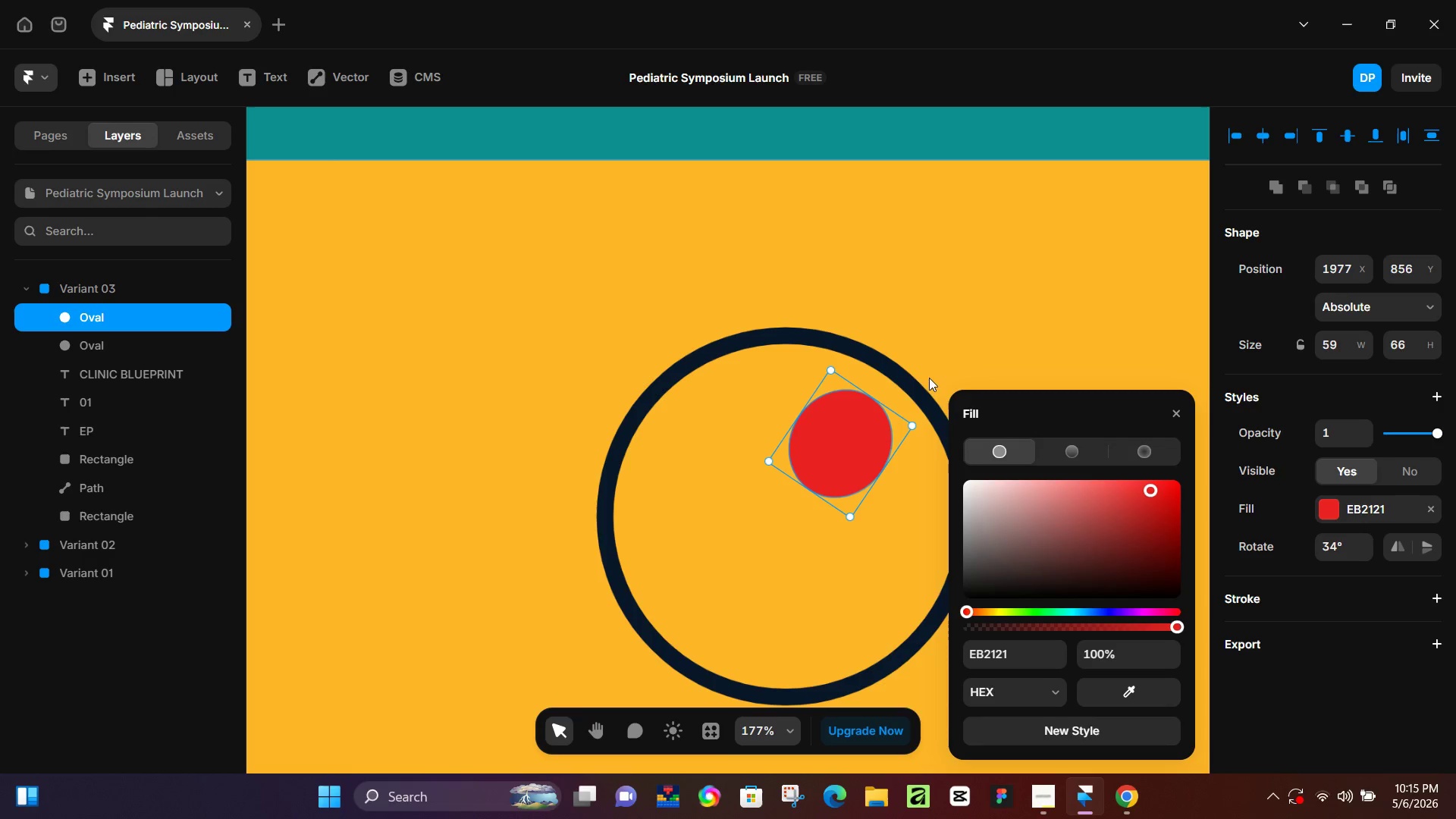 
left_click([1028, 318])
 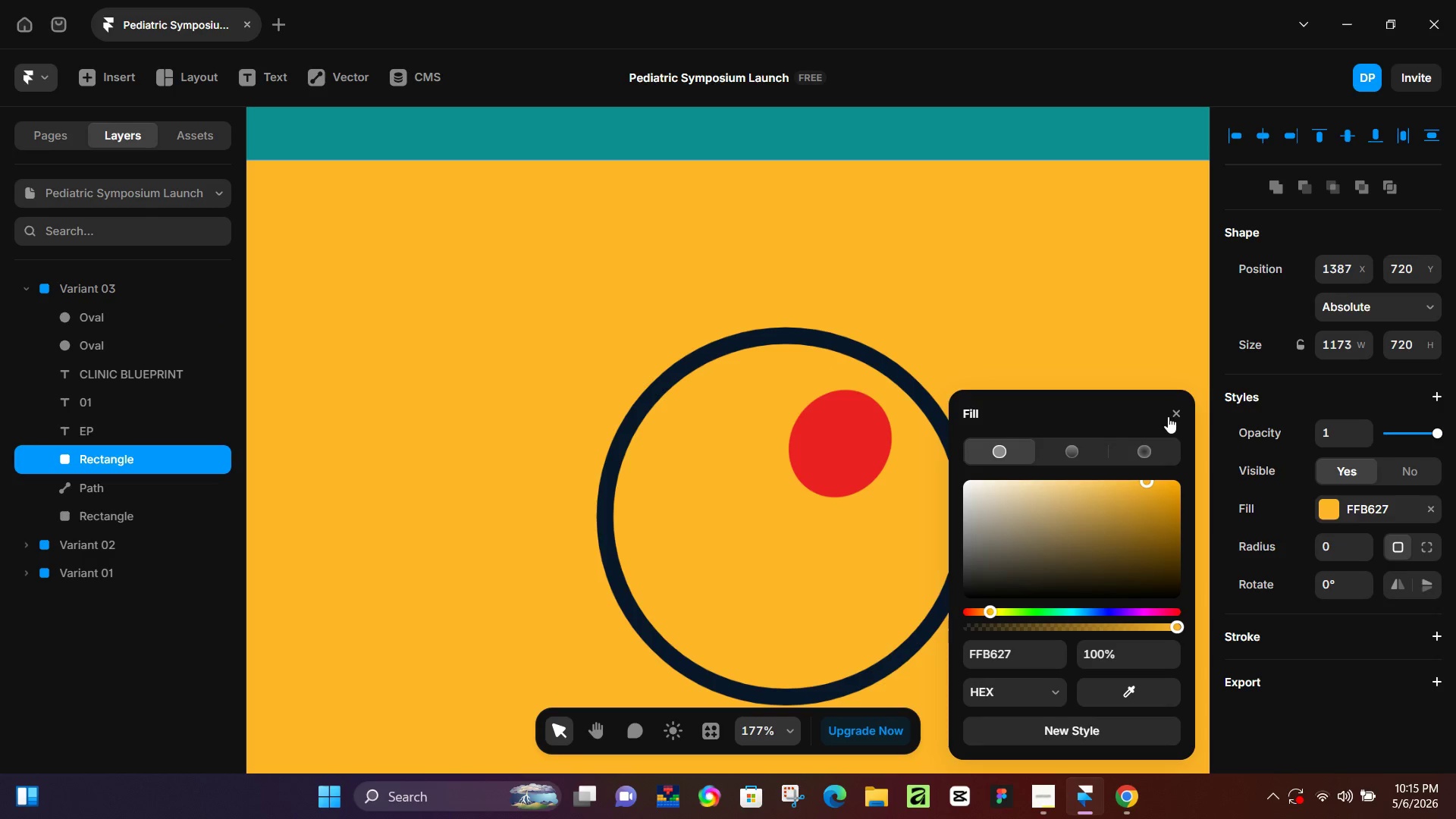 
left_click([1175, 416])
 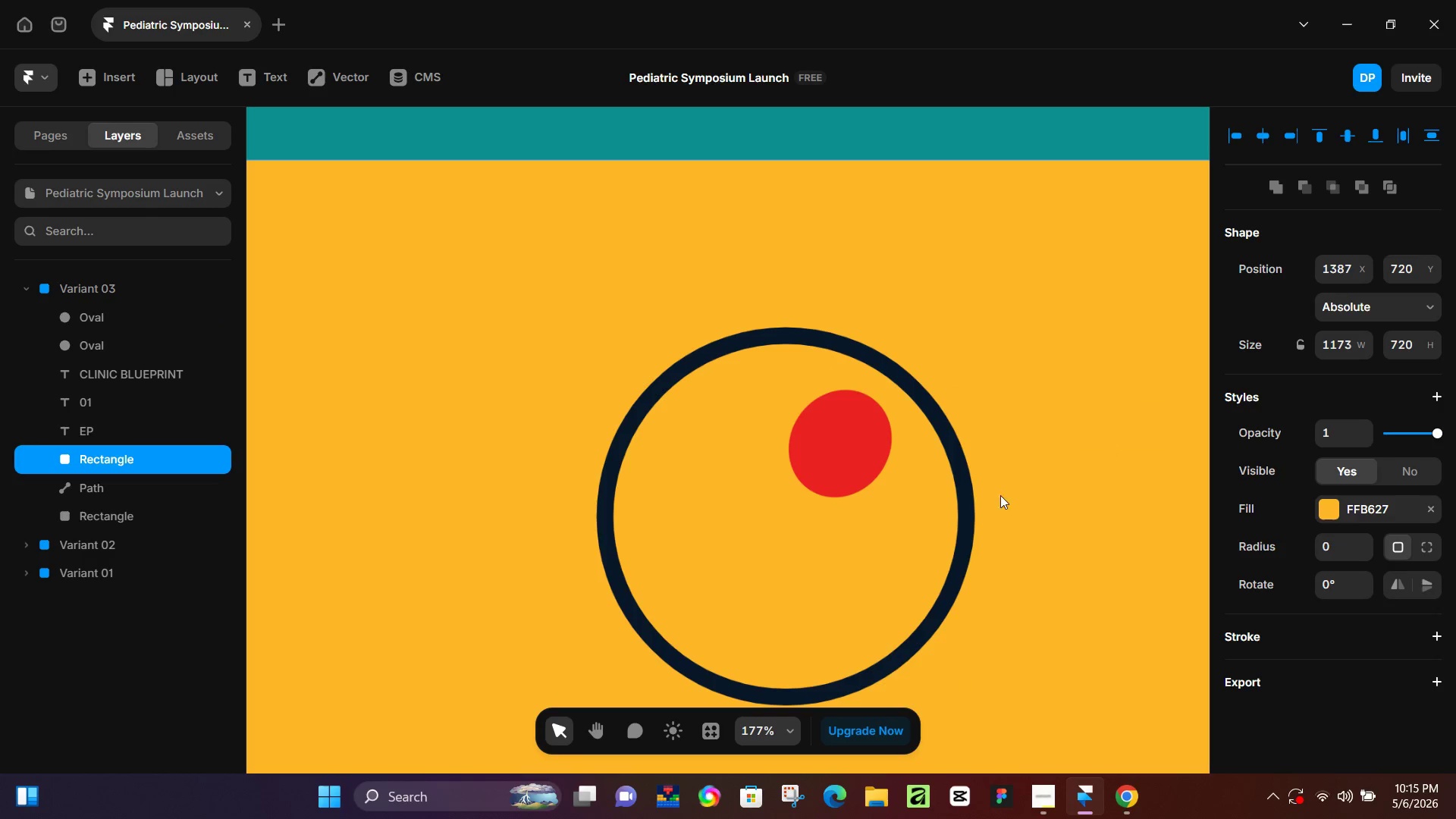 
key(P)
 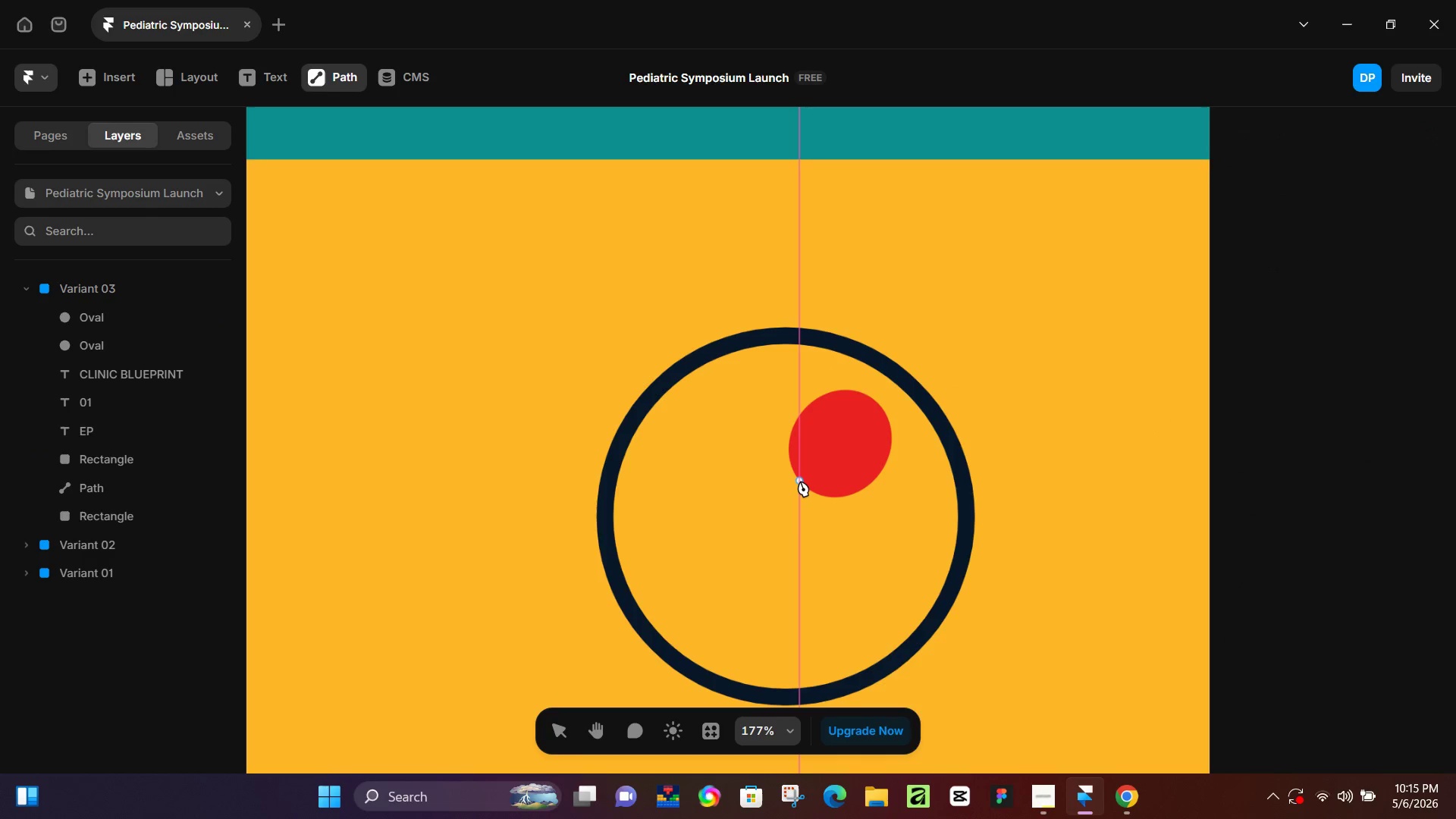 
left_click([800, 481])
 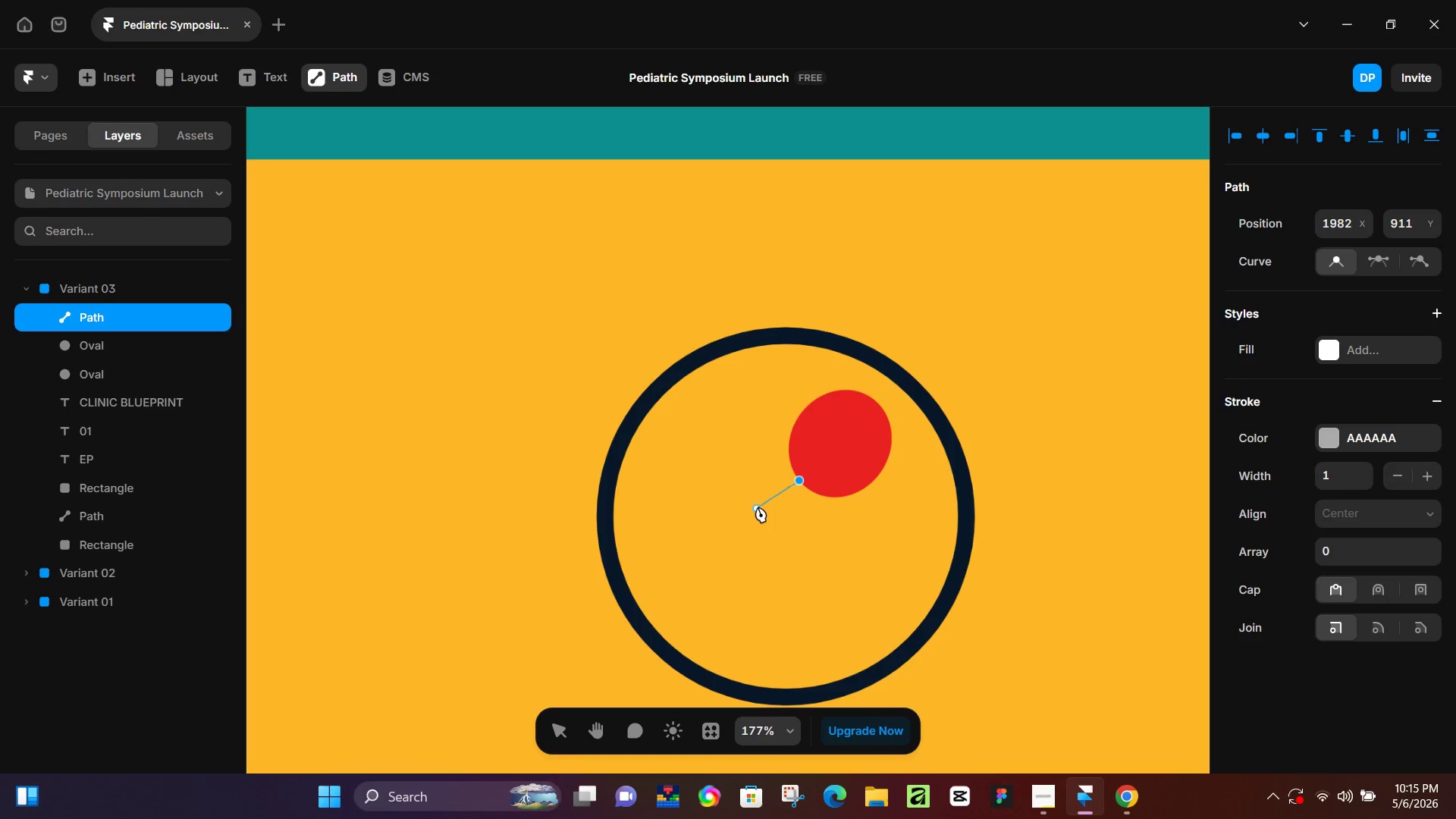 
left_click_drag(start_coordinate=[758, 503], to_coordinate=[748, 529])
 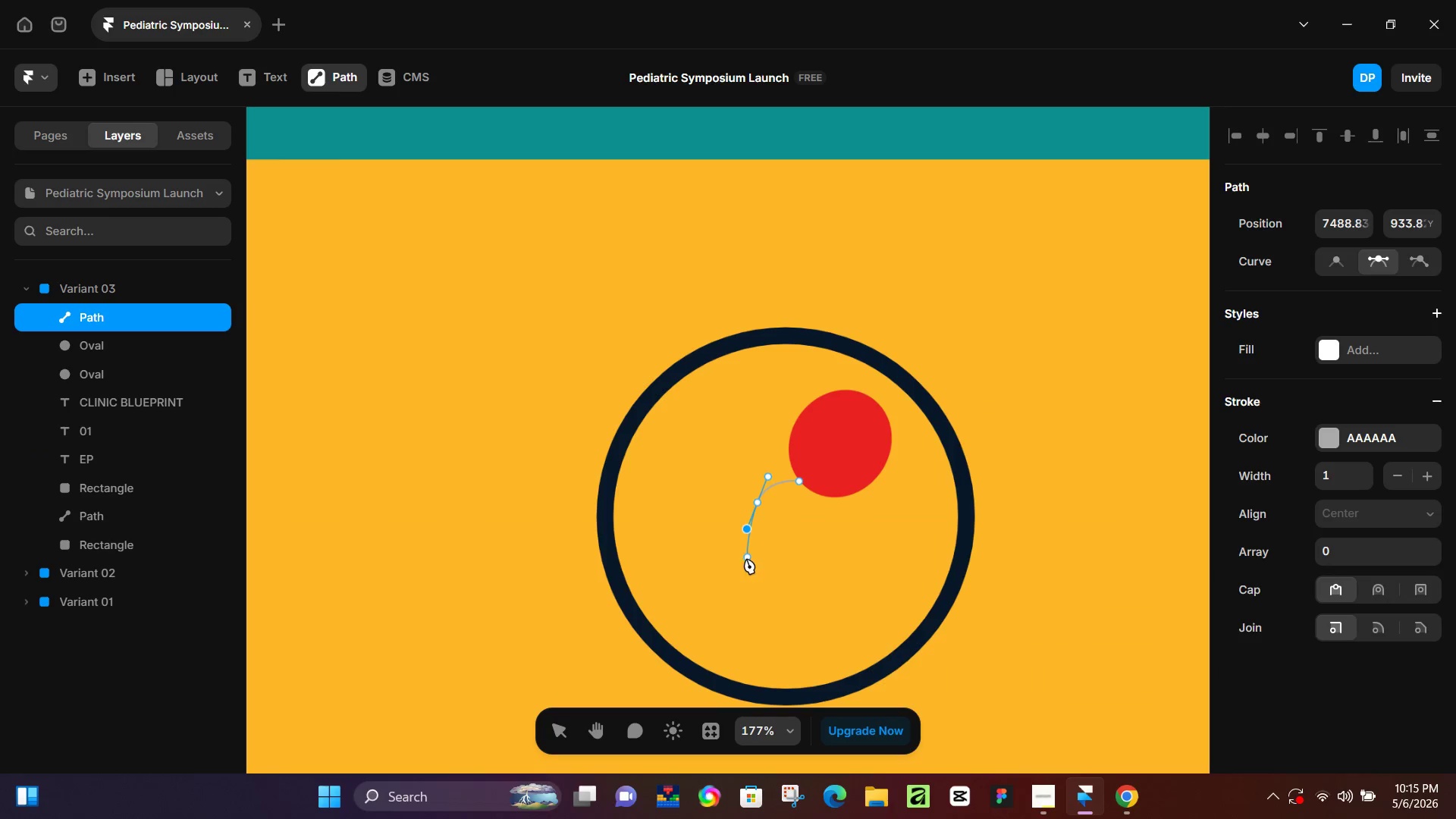 
left_click_drag(start_coordinate=[746, 558], to_coordinate=[721, 571])
 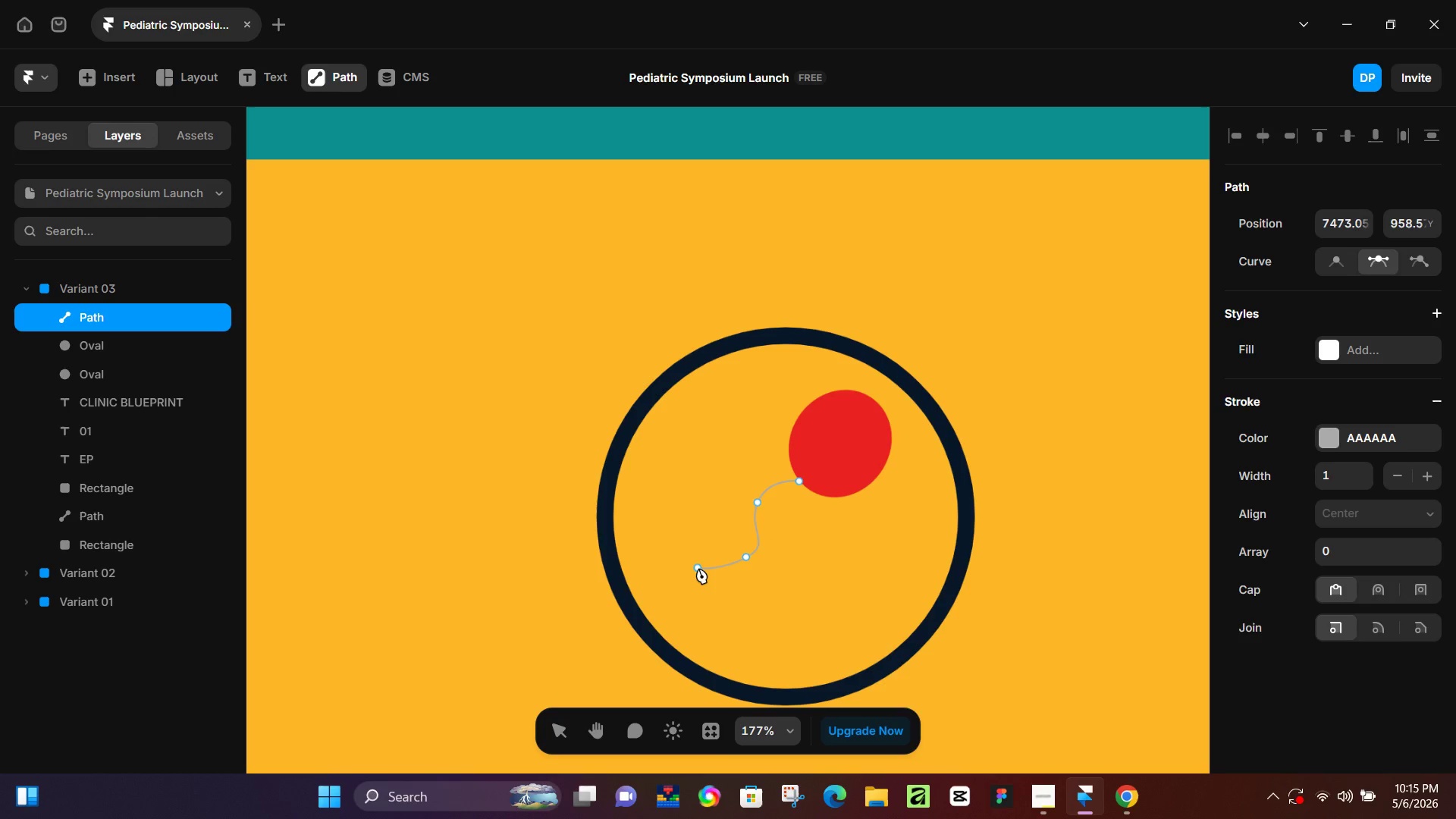 
left_click_drag(start_coordinate=[698, 568], to_coordinate=[679, 581])
 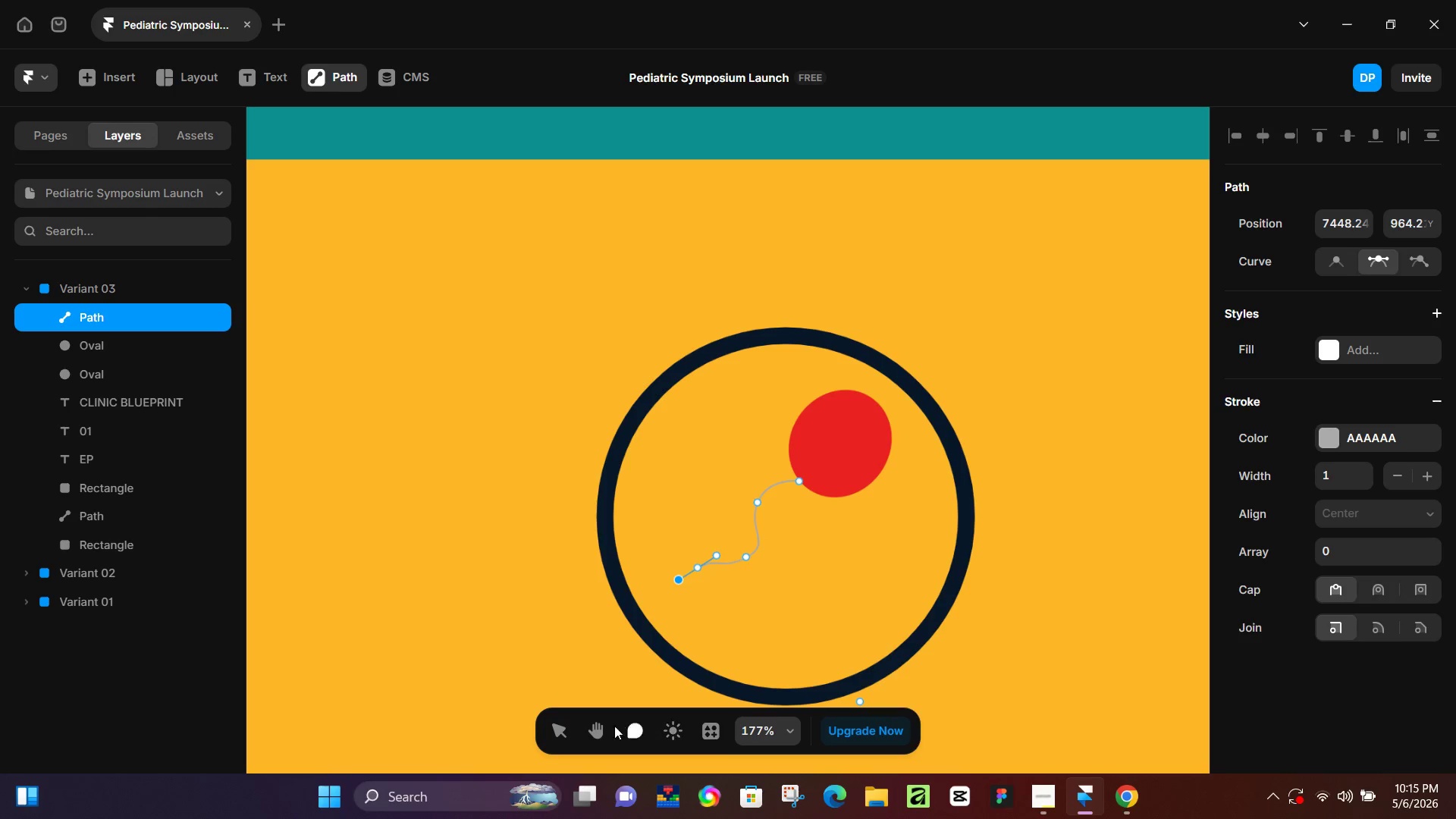 
left_click([562, 729])
 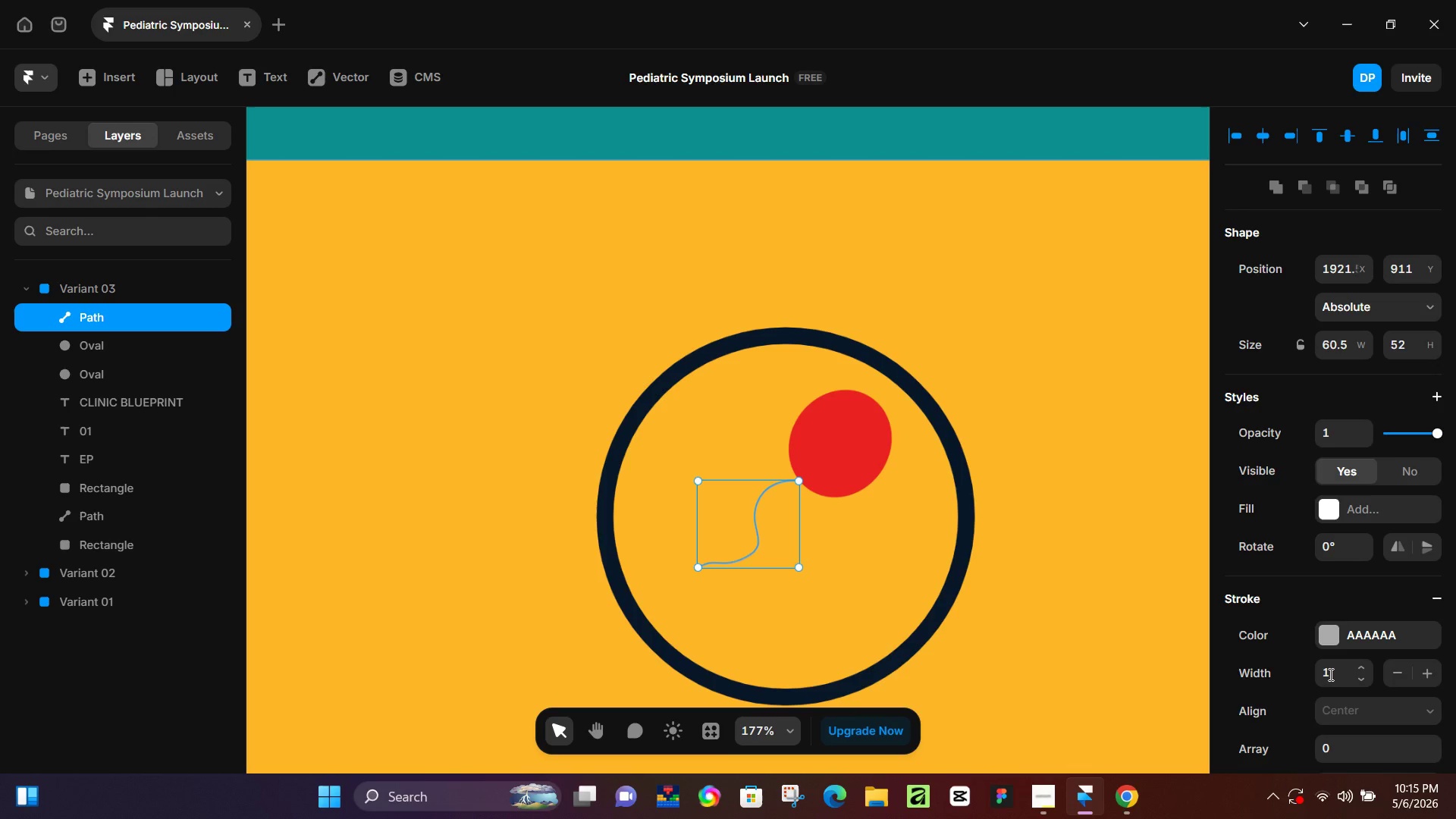 
left_click([1335, 676])
 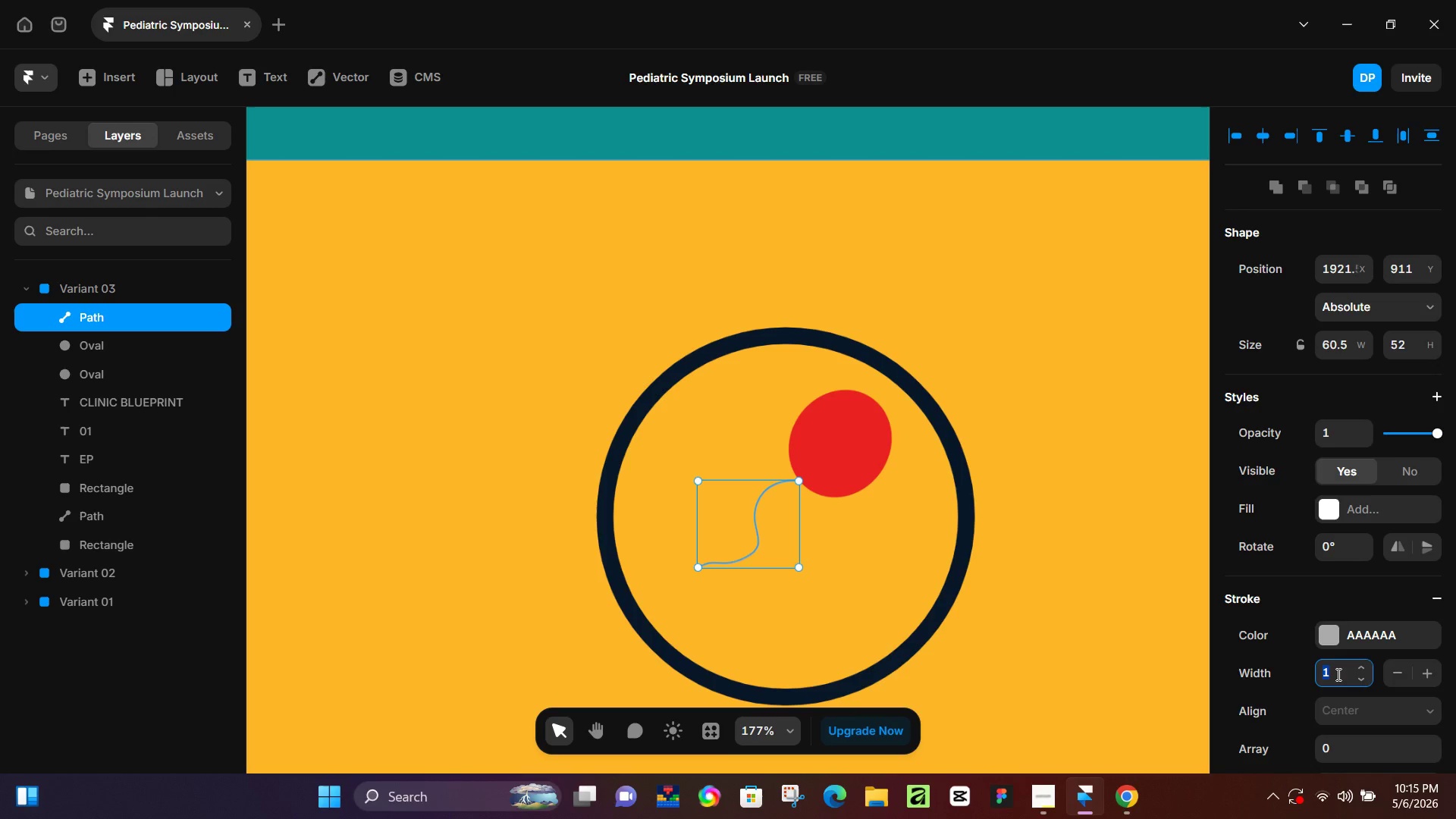 
key(Numpad1)
 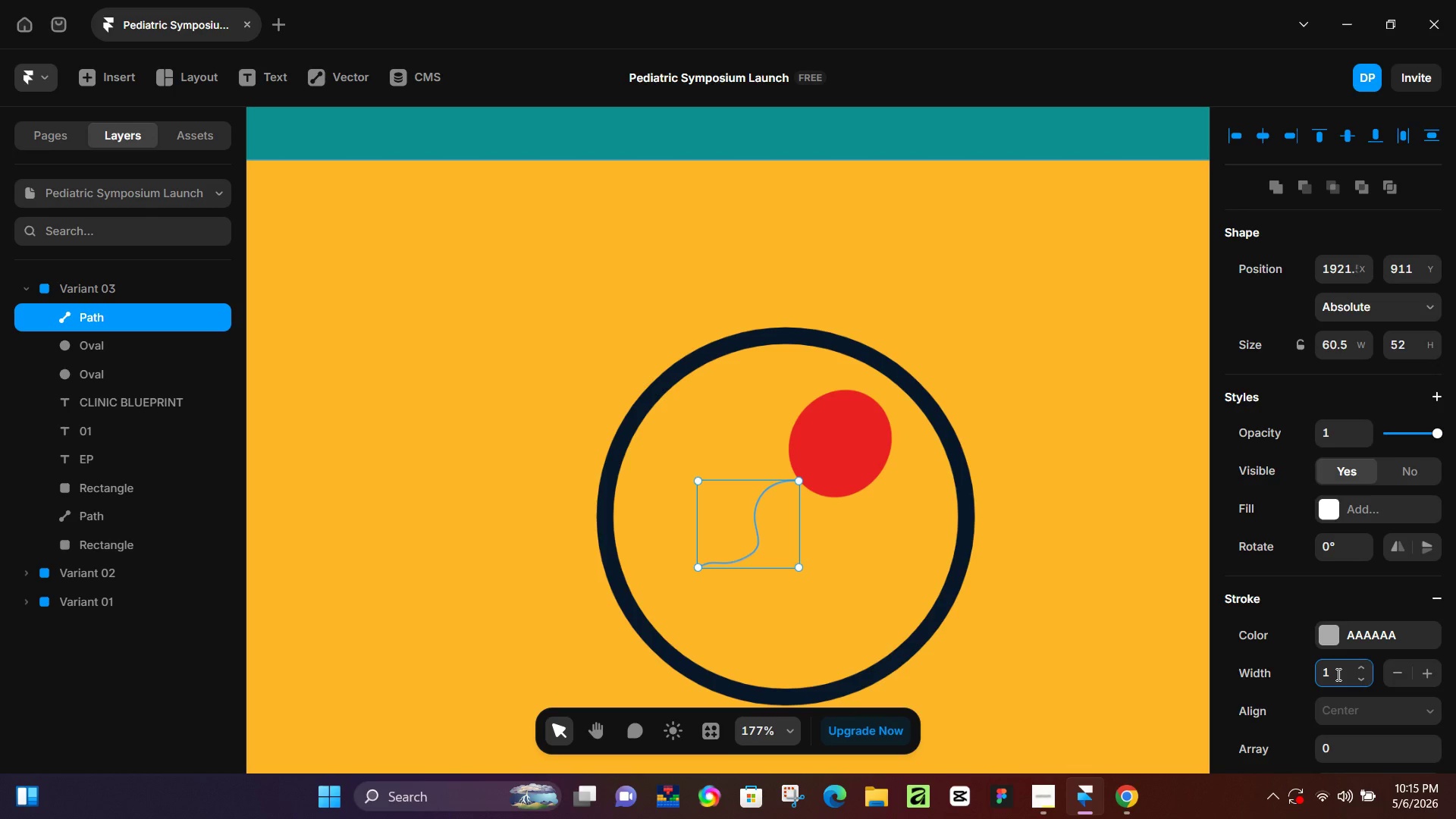 
key(Numpad0)
 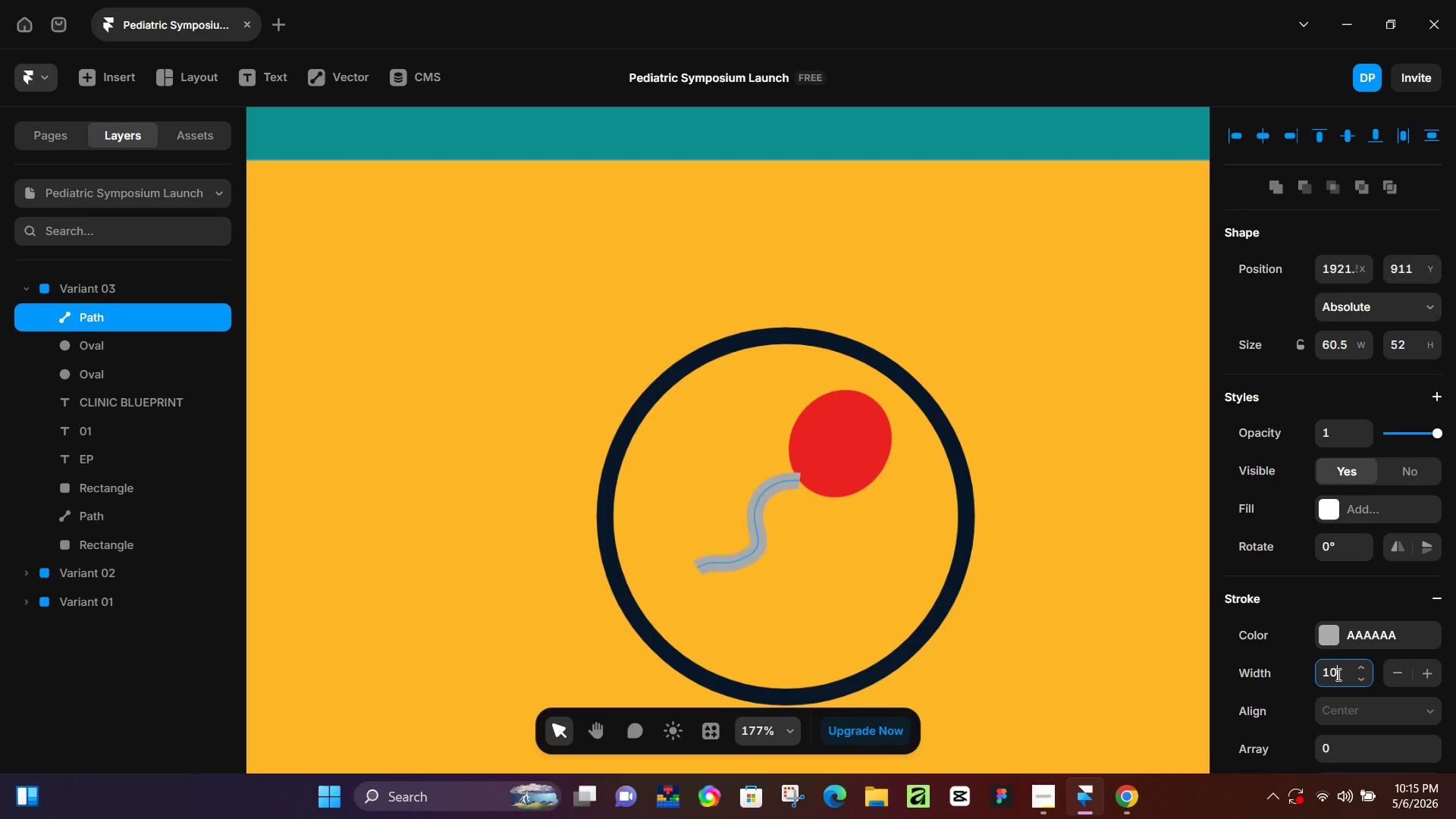 
key(NumpadEnter)
 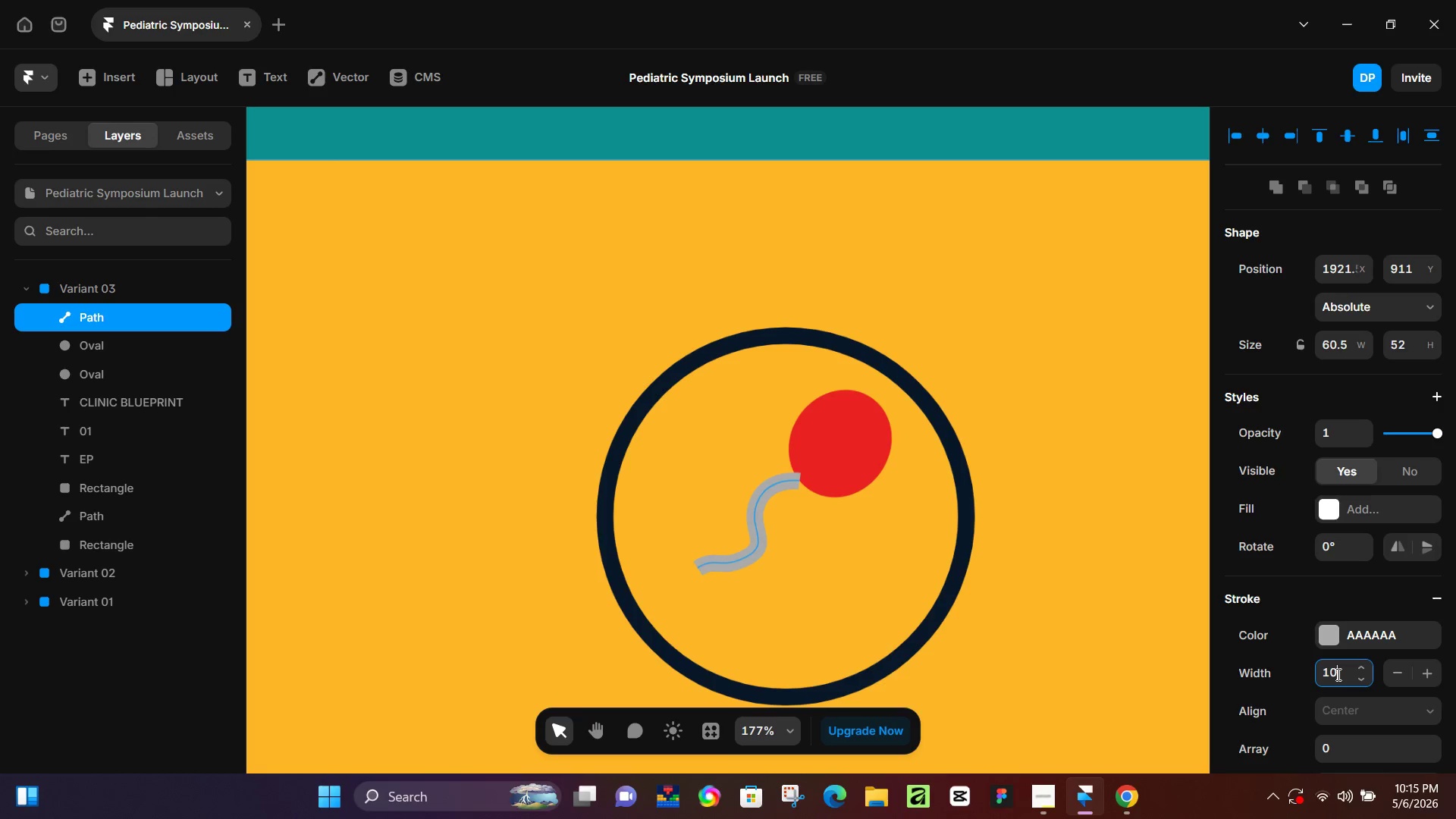 
left_click([1337, 674])
 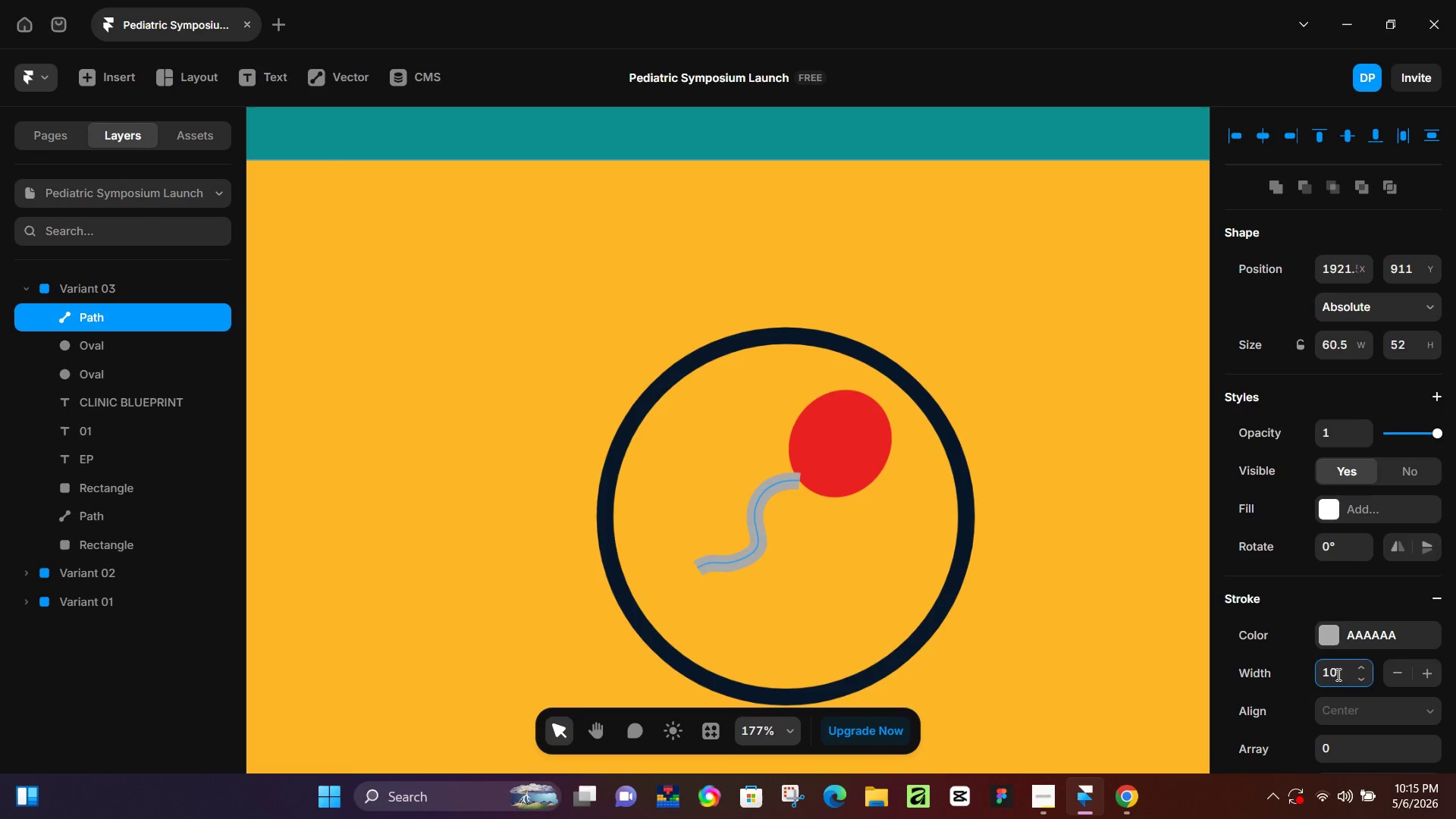 
key(Control+ControlLeft)
 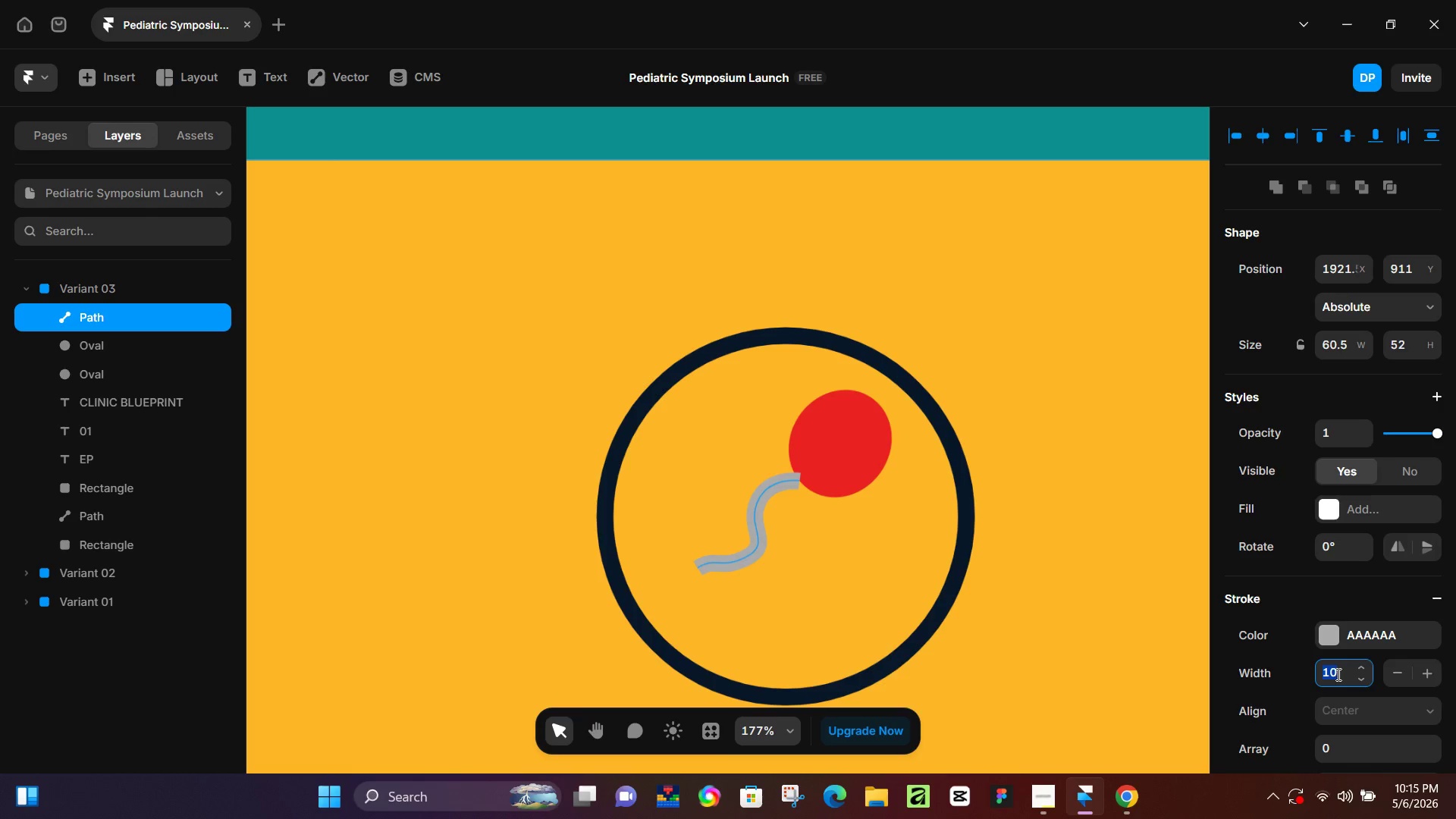 
key(Control+A)
 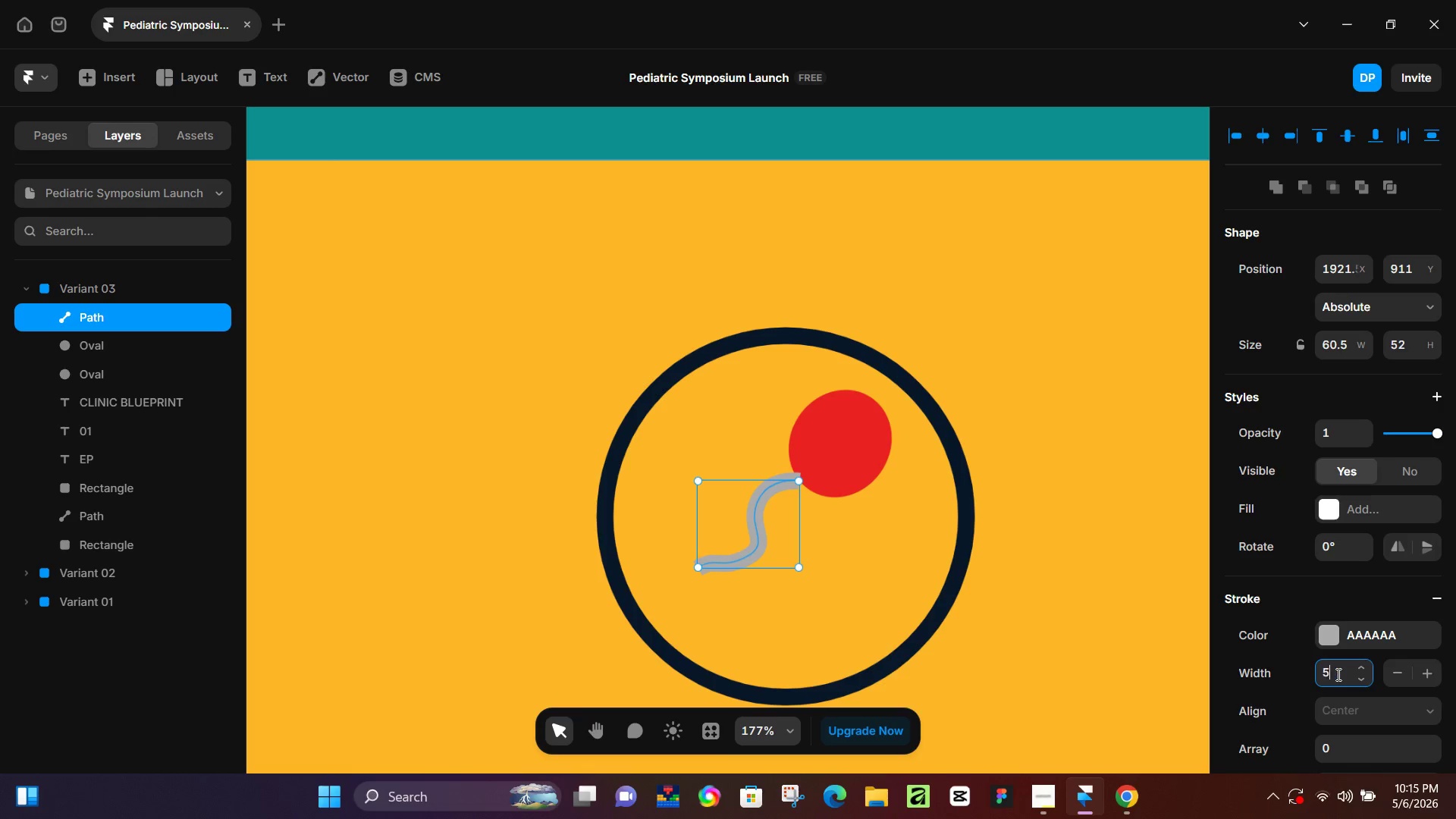 
key(Numpad5)
 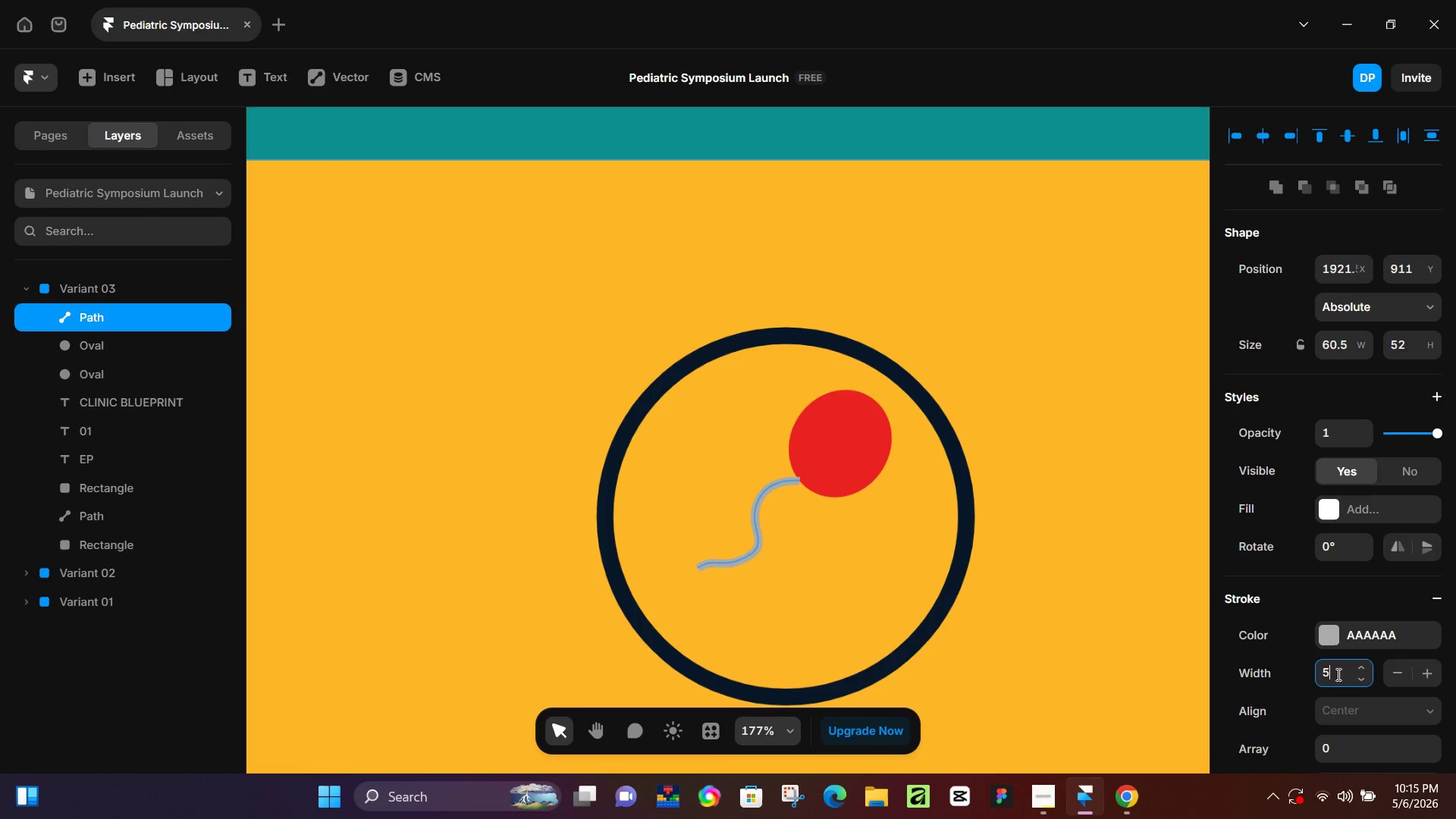 
key(NumpadEnter)
 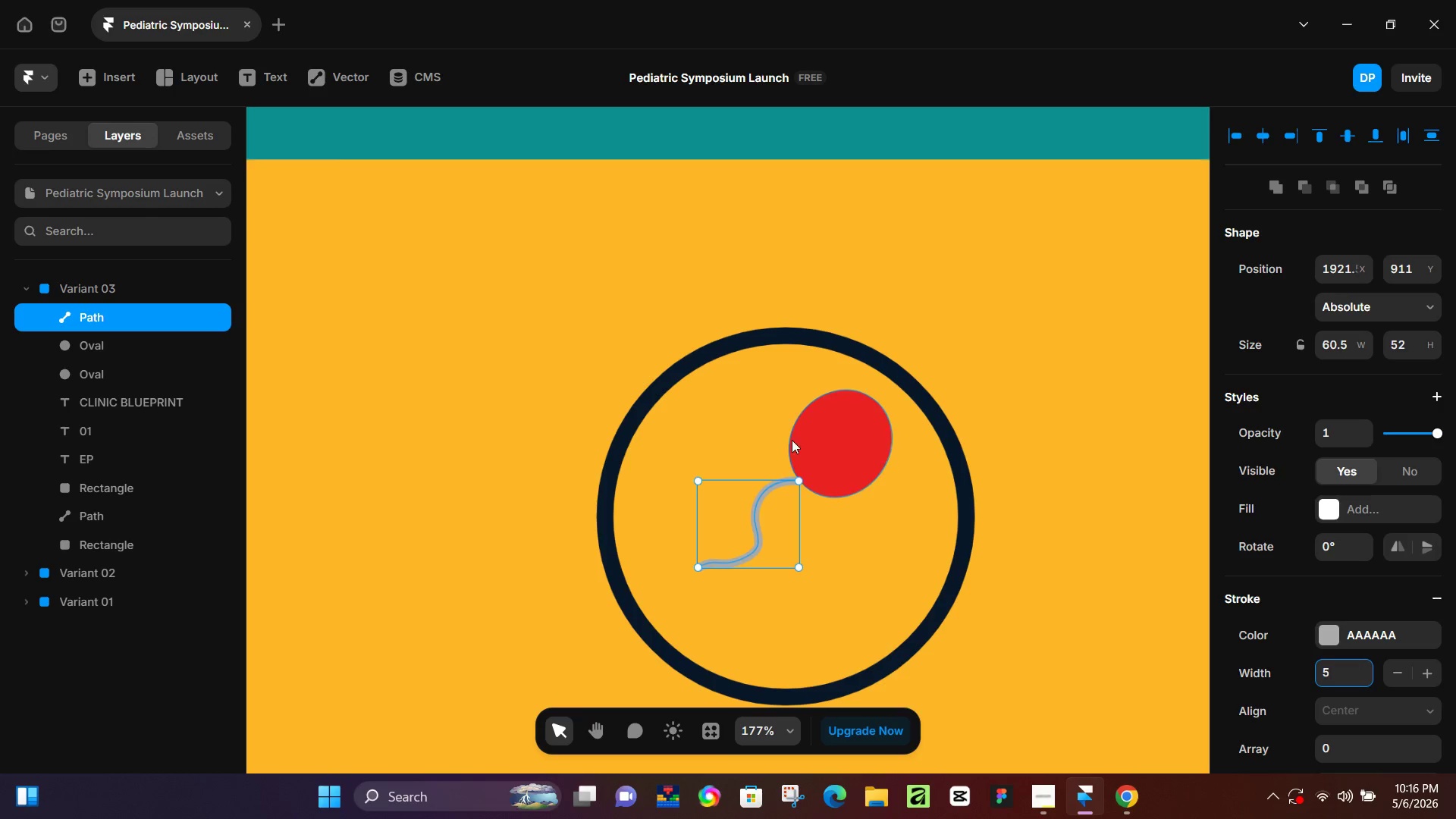 
left_click([832, 438])
 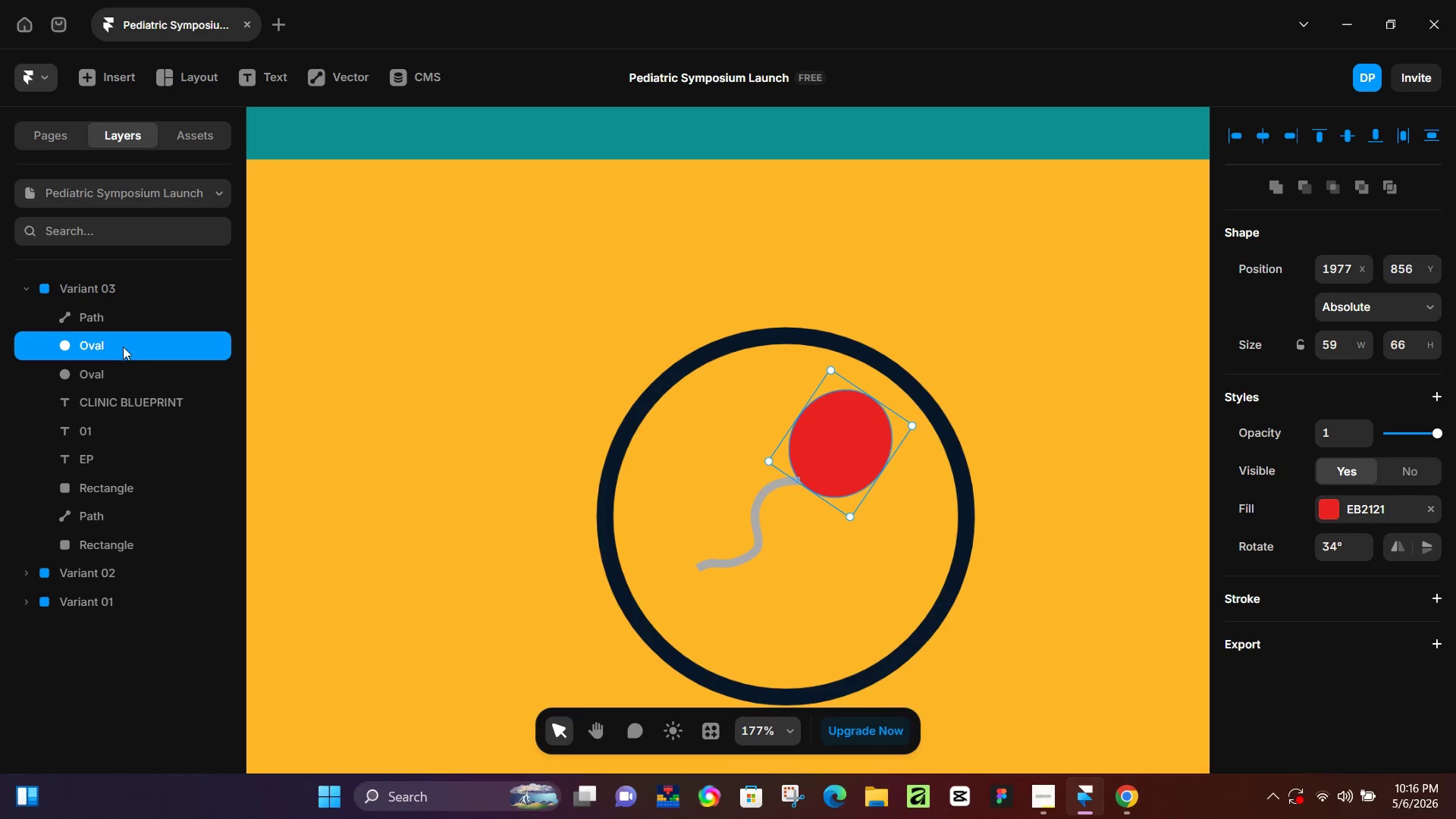 
left_click_drag(start_coordinate=[118, 344], to_coordinate=[116, 309])
 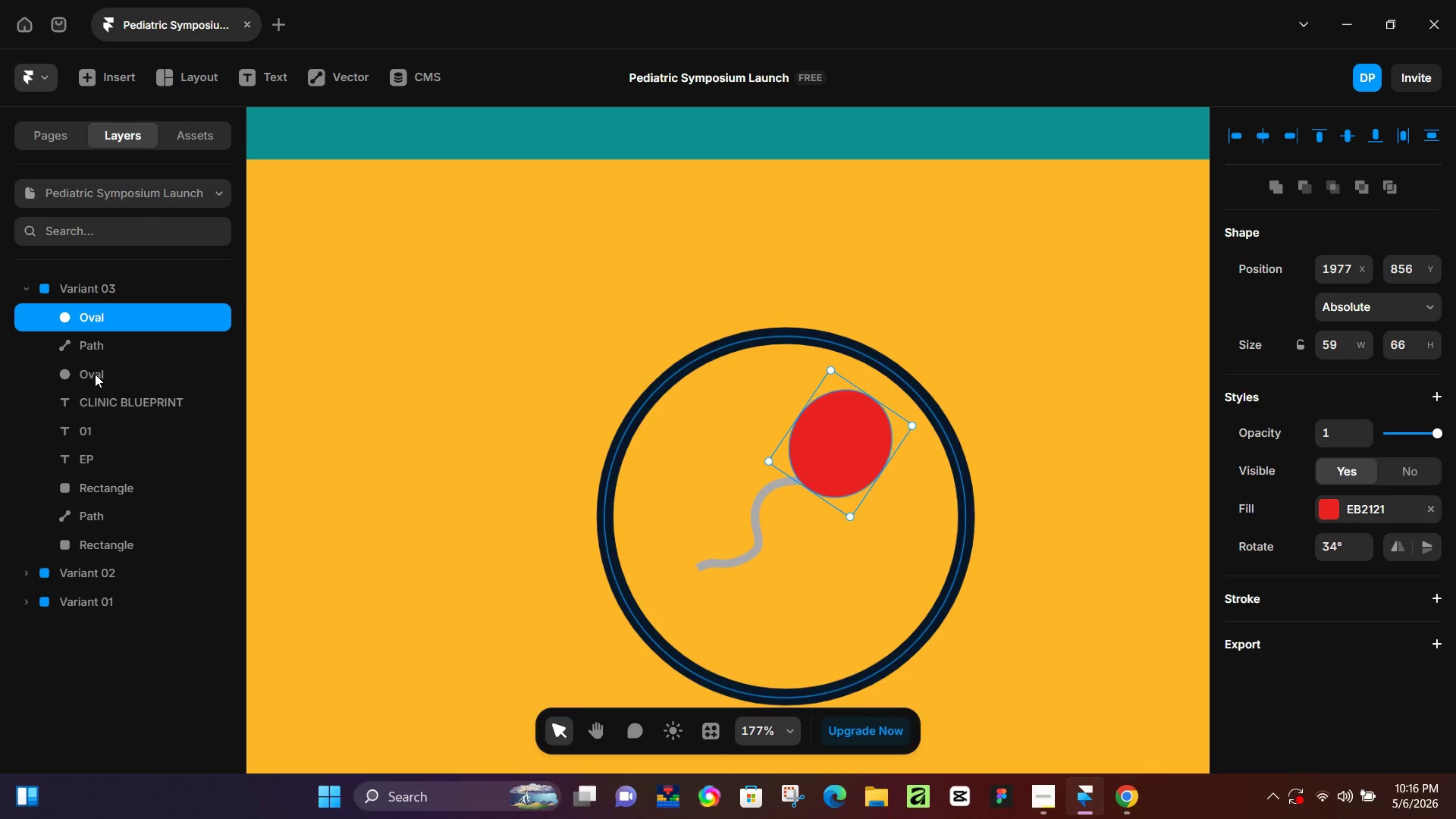 
left_click([95, 374])
 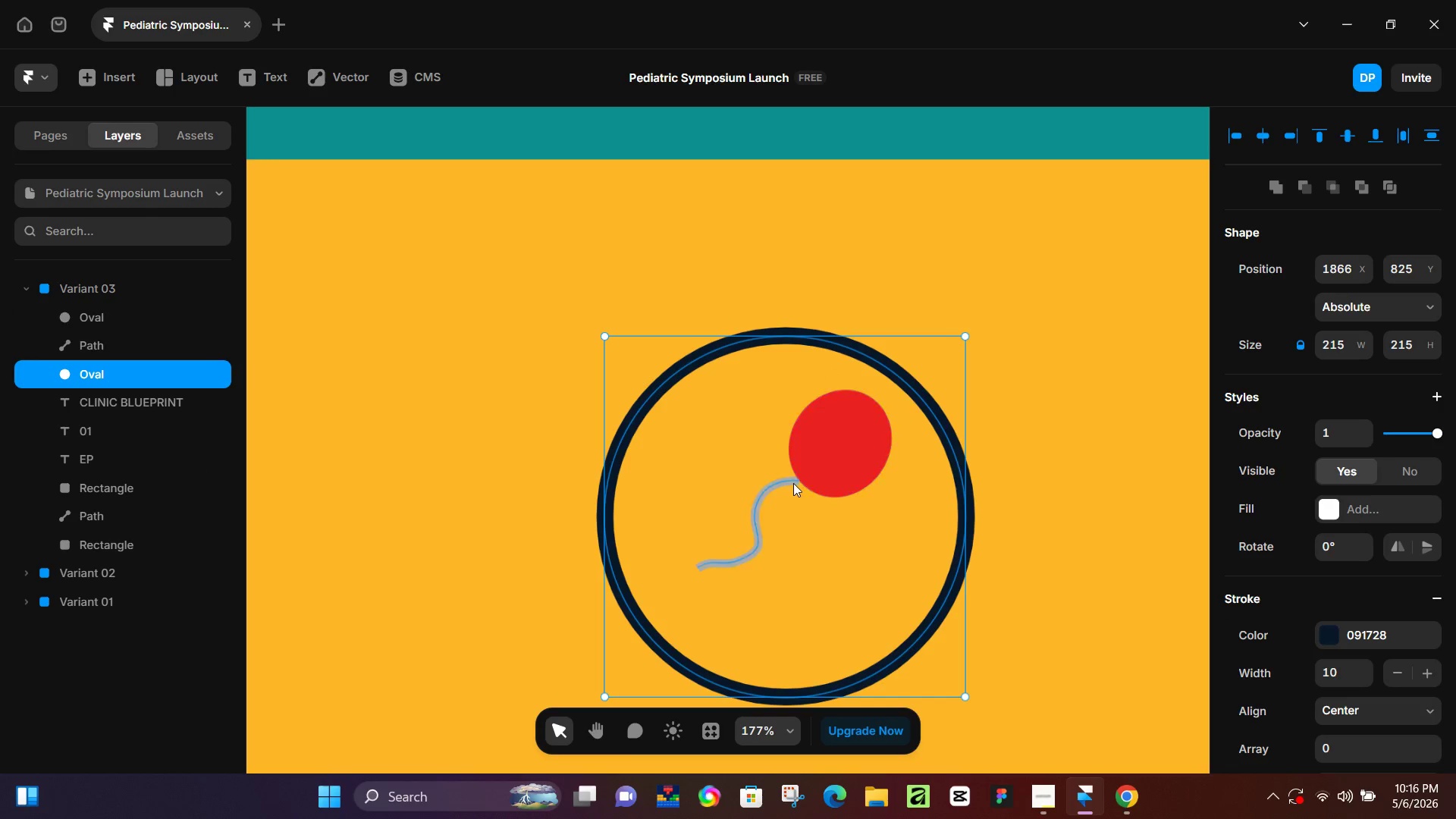 
left_click([831, 465])
 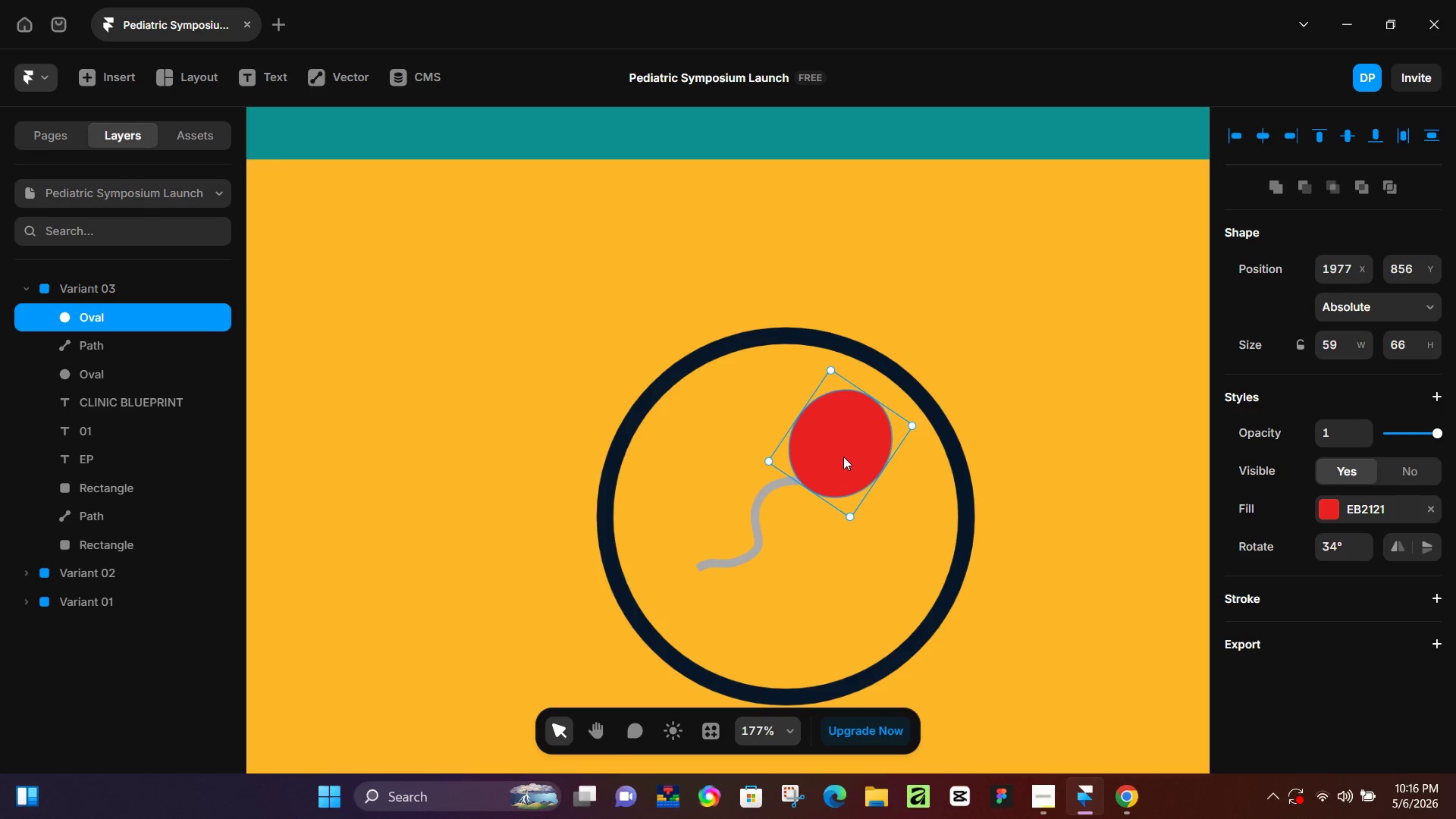 
left_click_drag(start_coordinate=[843, 457], to_coordinate=[841, 460])
 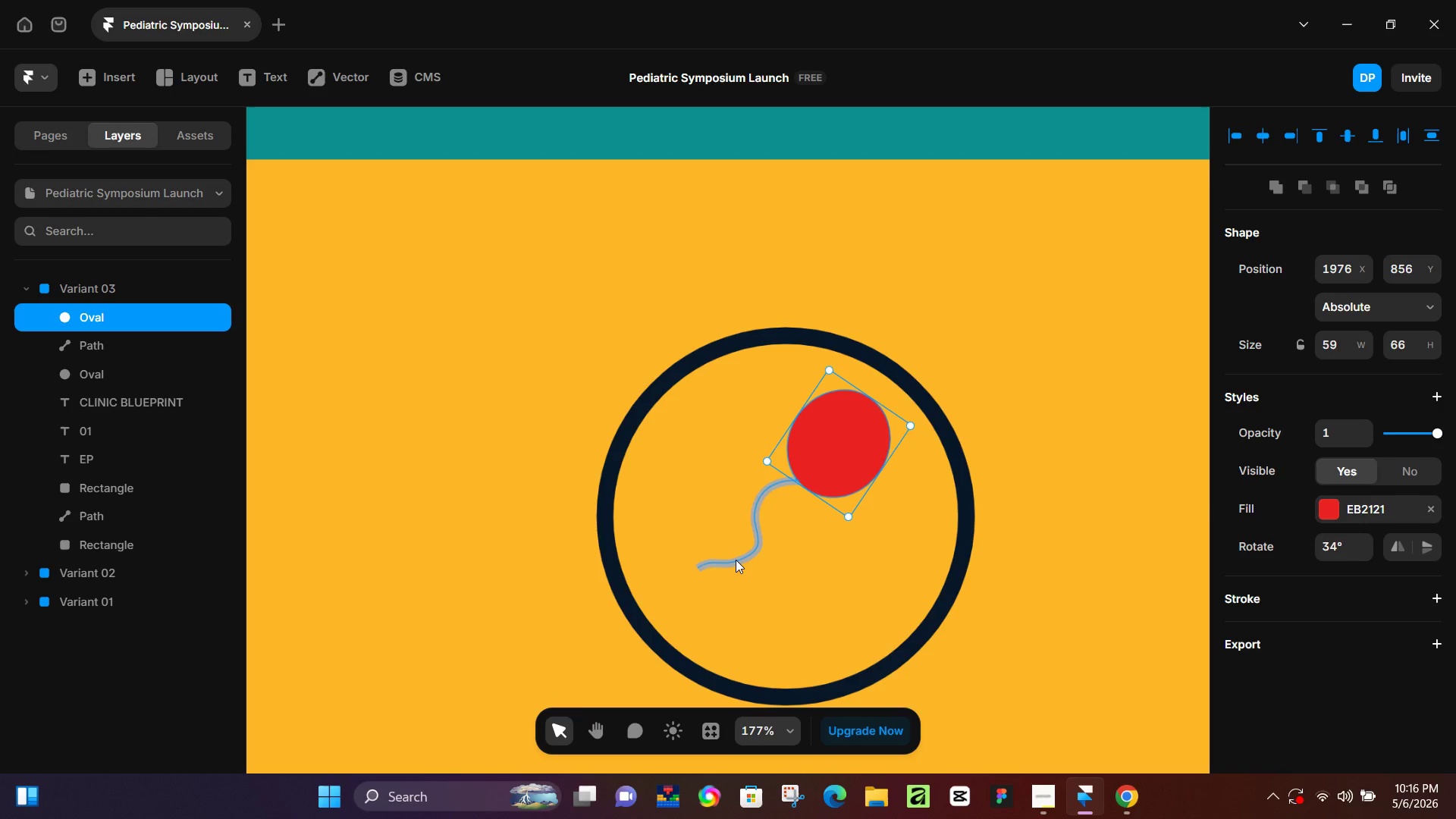 
left_click([736, 560])
 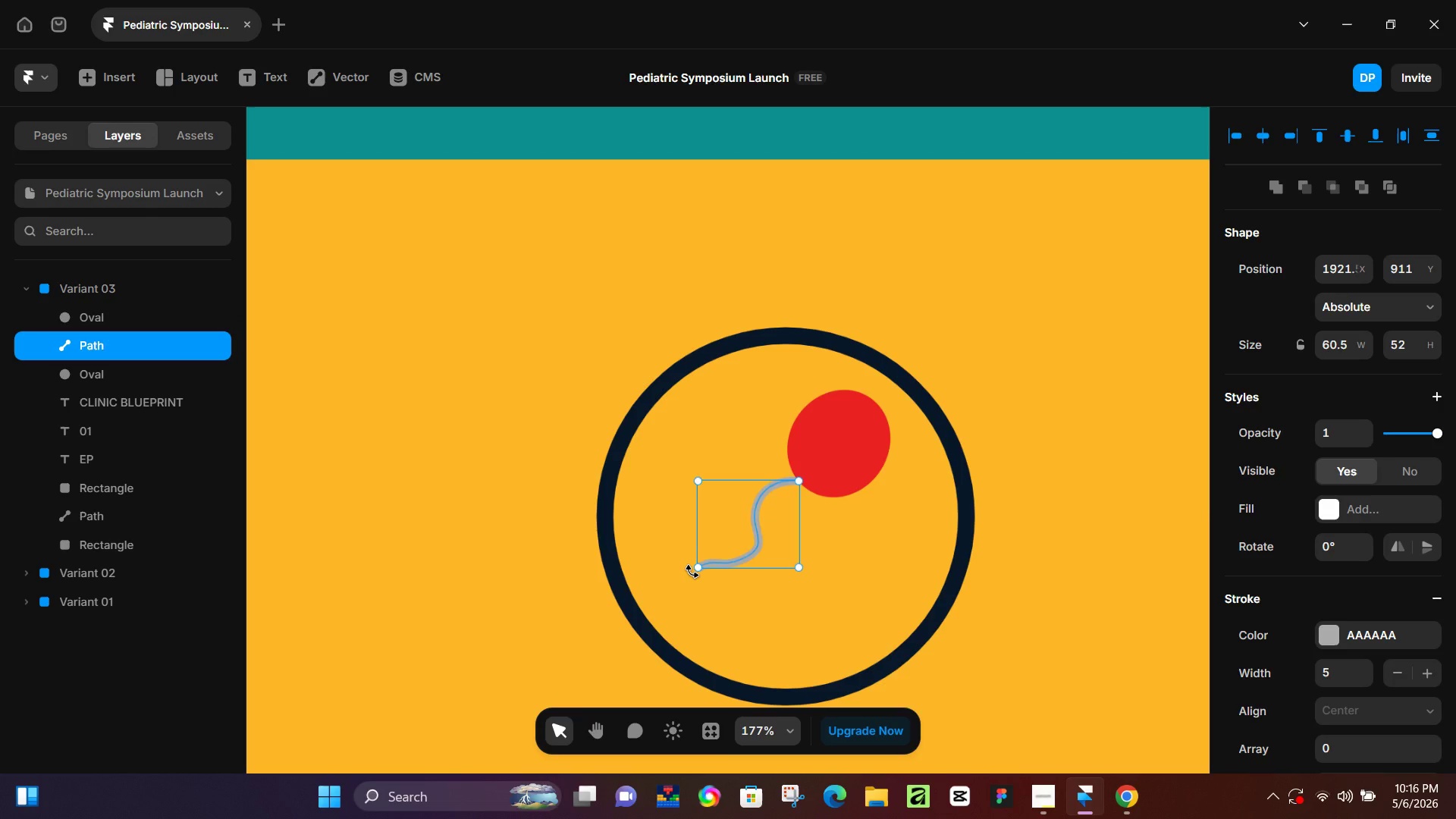 
left_click_drag(start_coordinate=[692, 572], to_coordinate=[708, 581])
 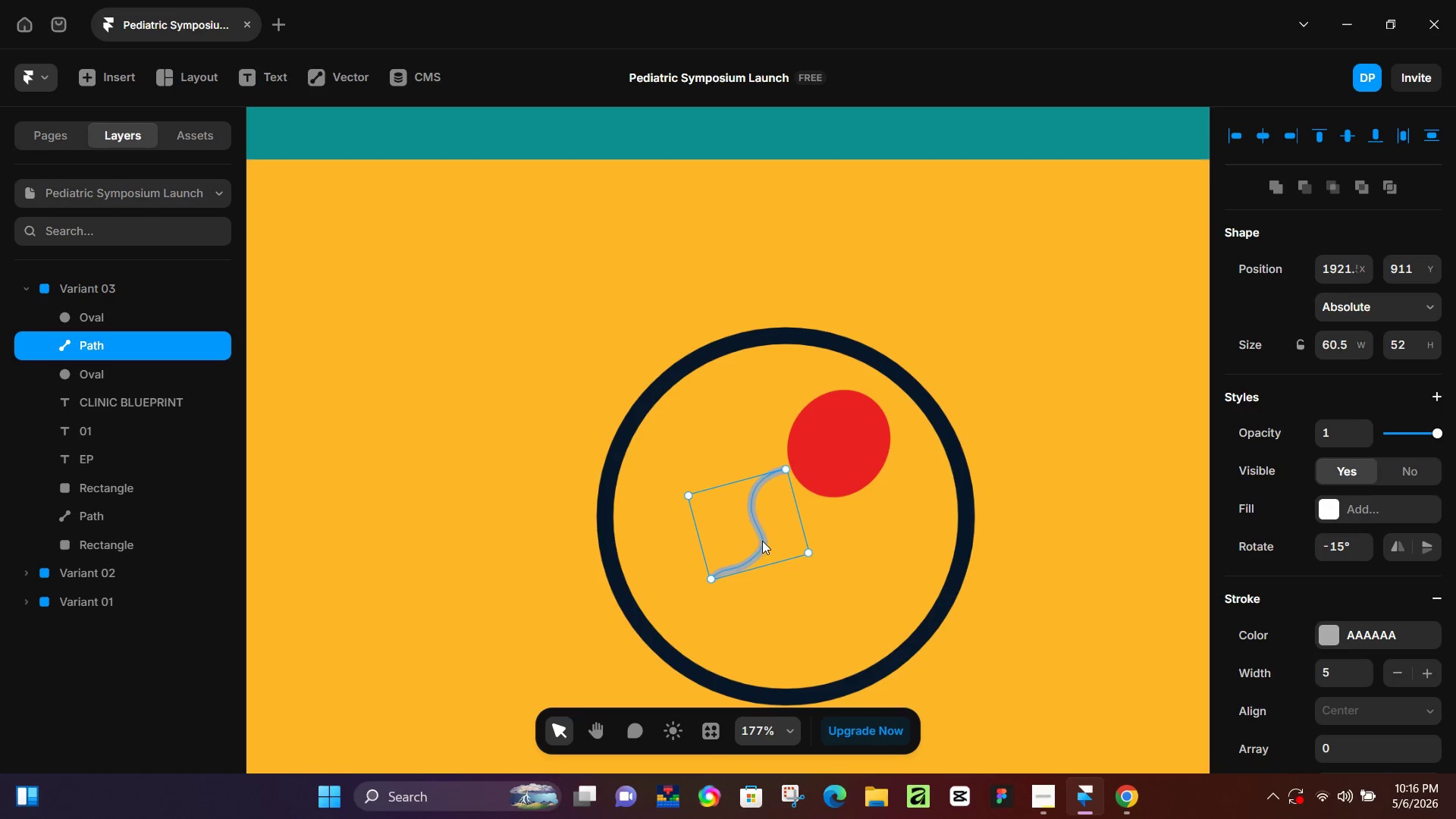 
left_click_drag(start_coordinate=[762, 541], to_coordinate=[793, 555])
 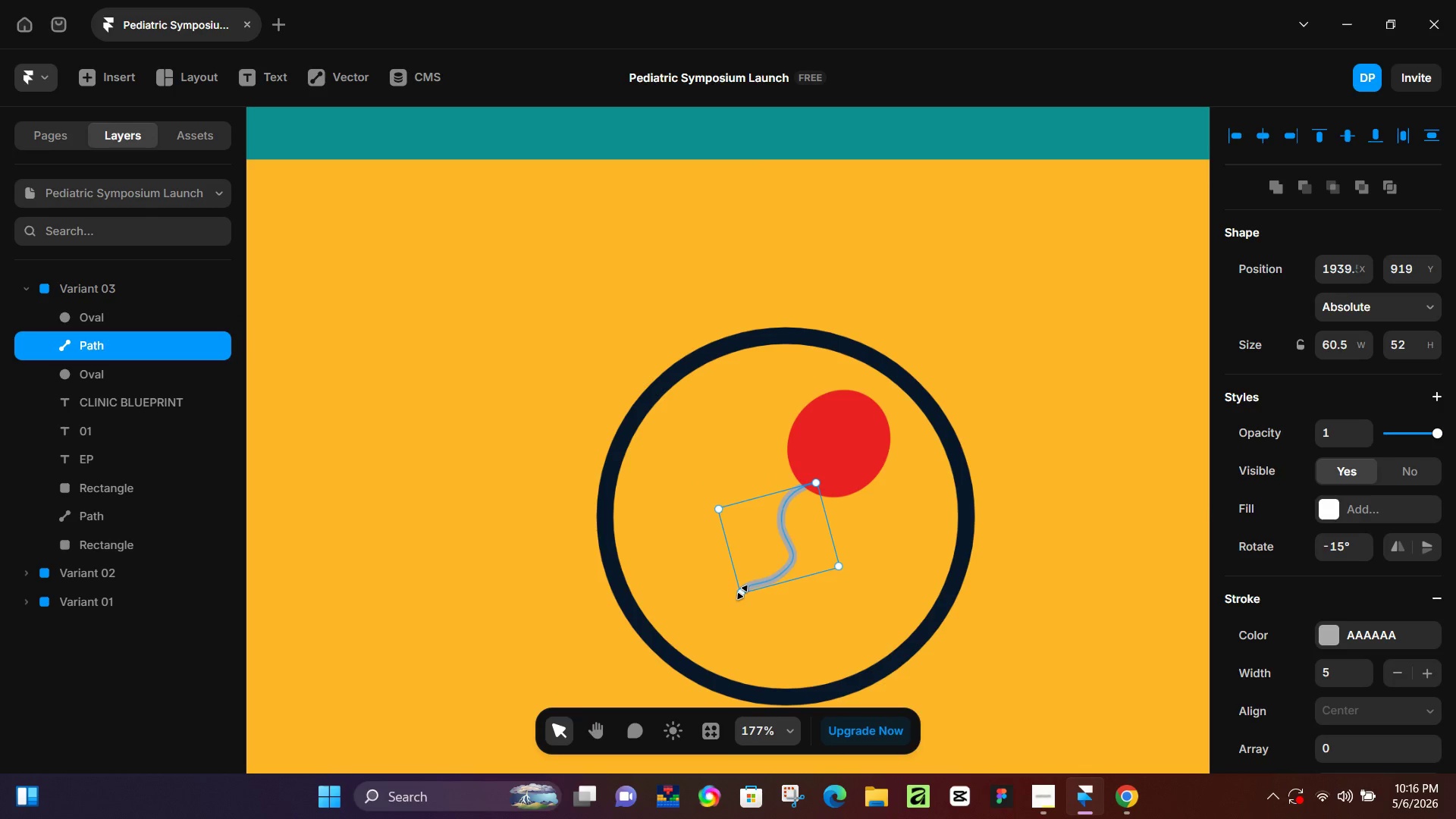 
left_click_drag(start_coordinate=[743, 592], to_coordinate=[724, 620])
 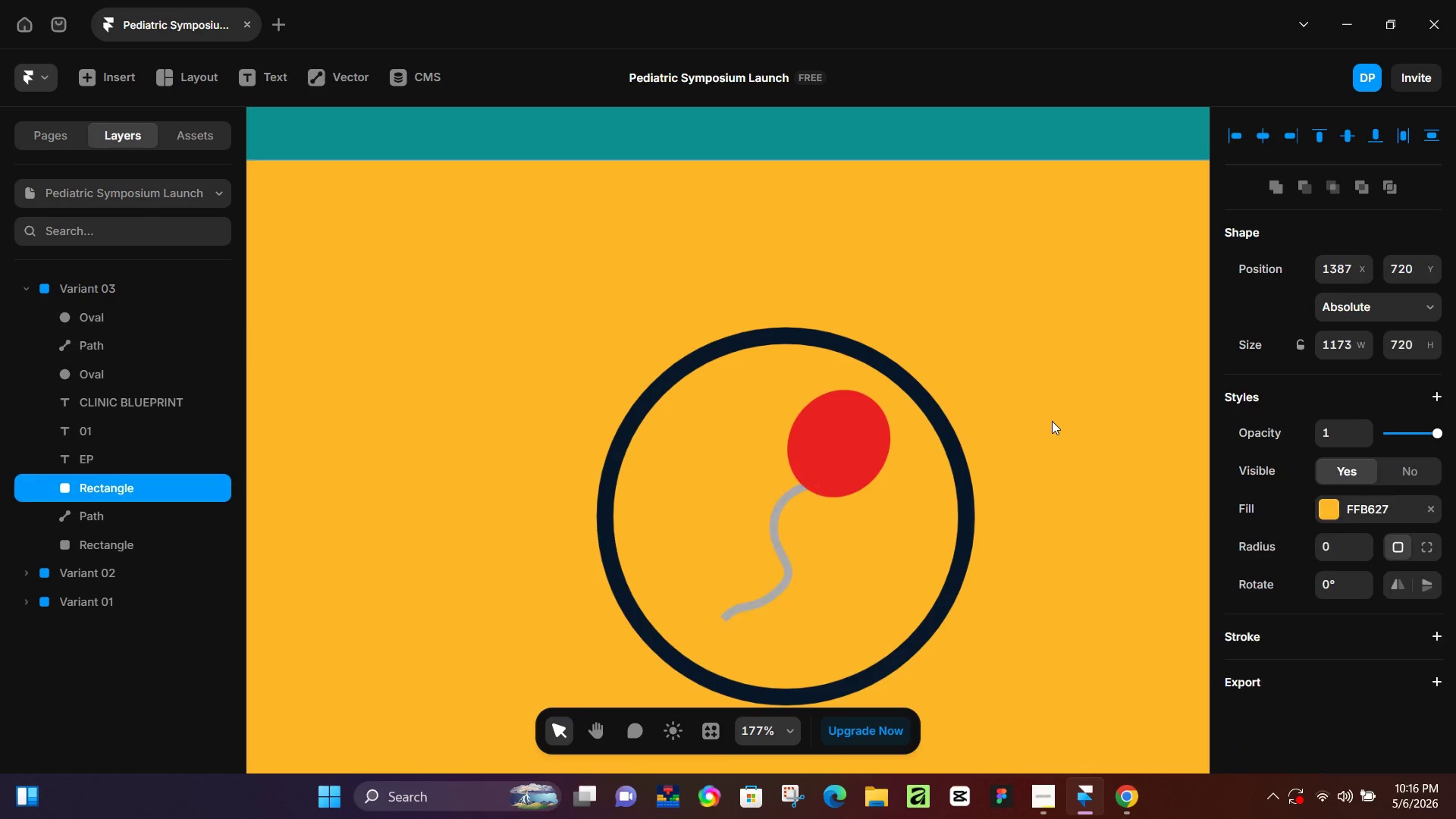 
left_click([1052, 421])
 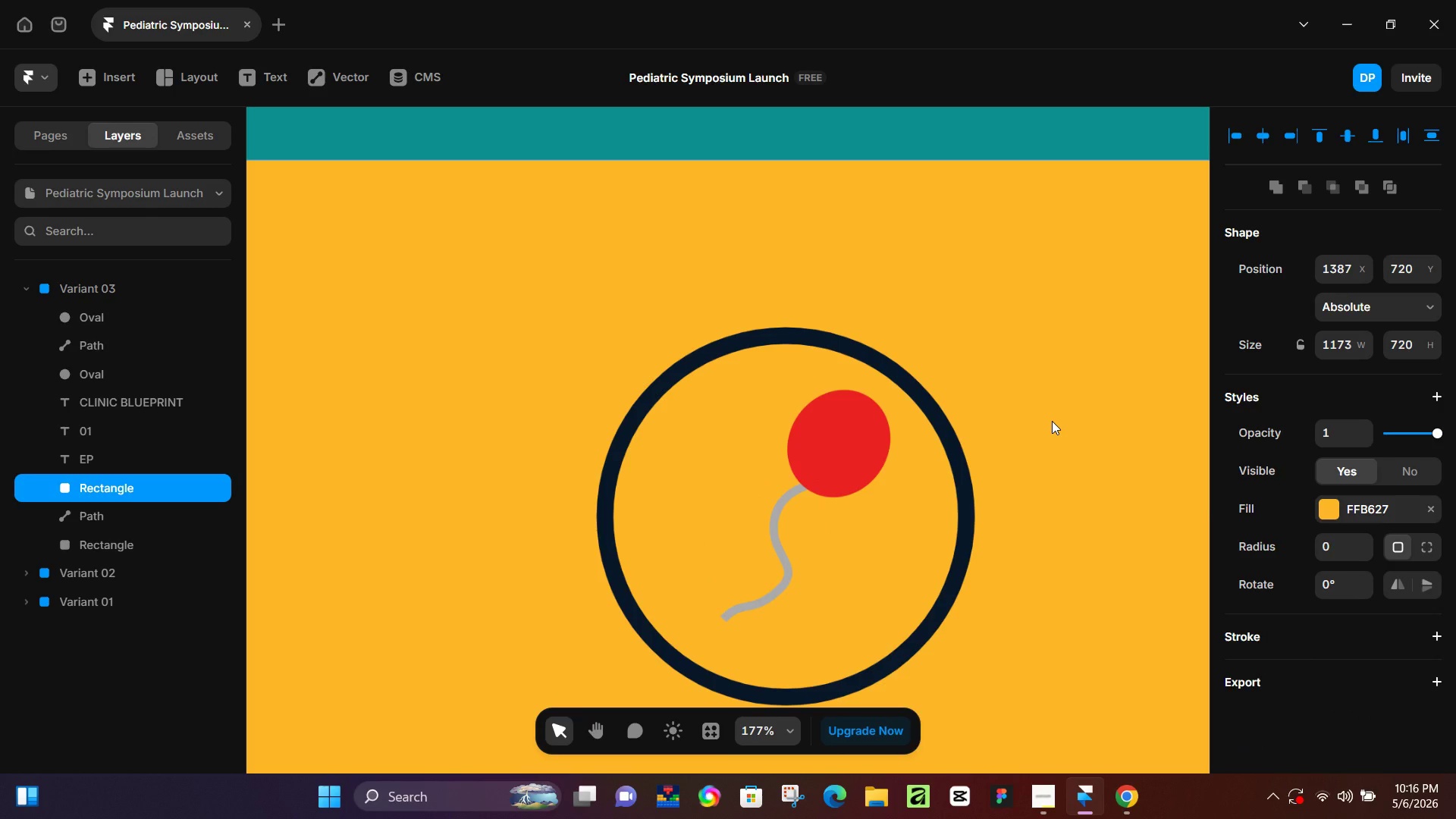 
hold_key(key=ControlLeft, duration=1.34)
scroll: coordinate [1031, 466], scroll_direction: down, amount: 11.0
 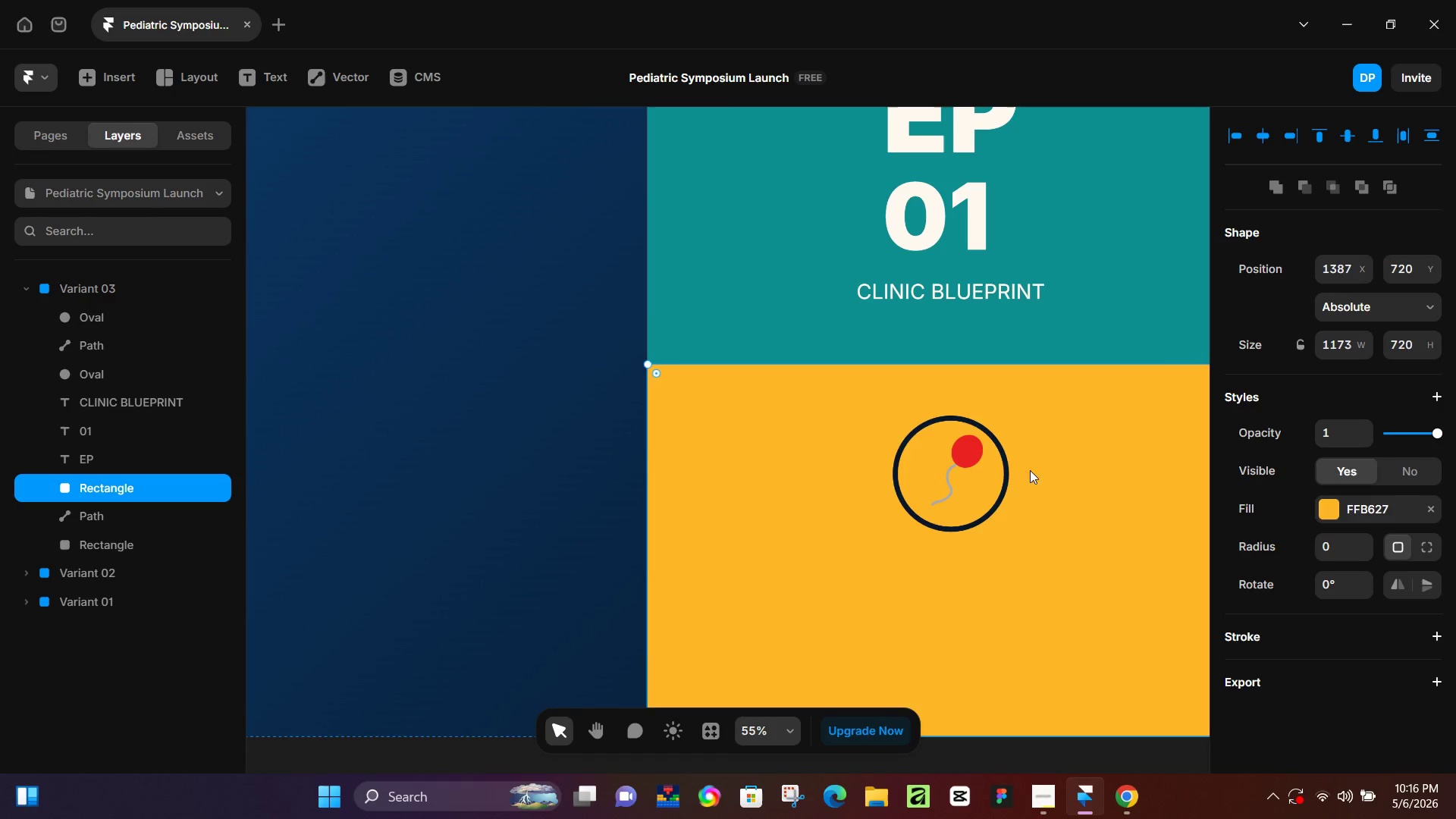 
hold_key(key=ControlLeft, duration=0.94)
 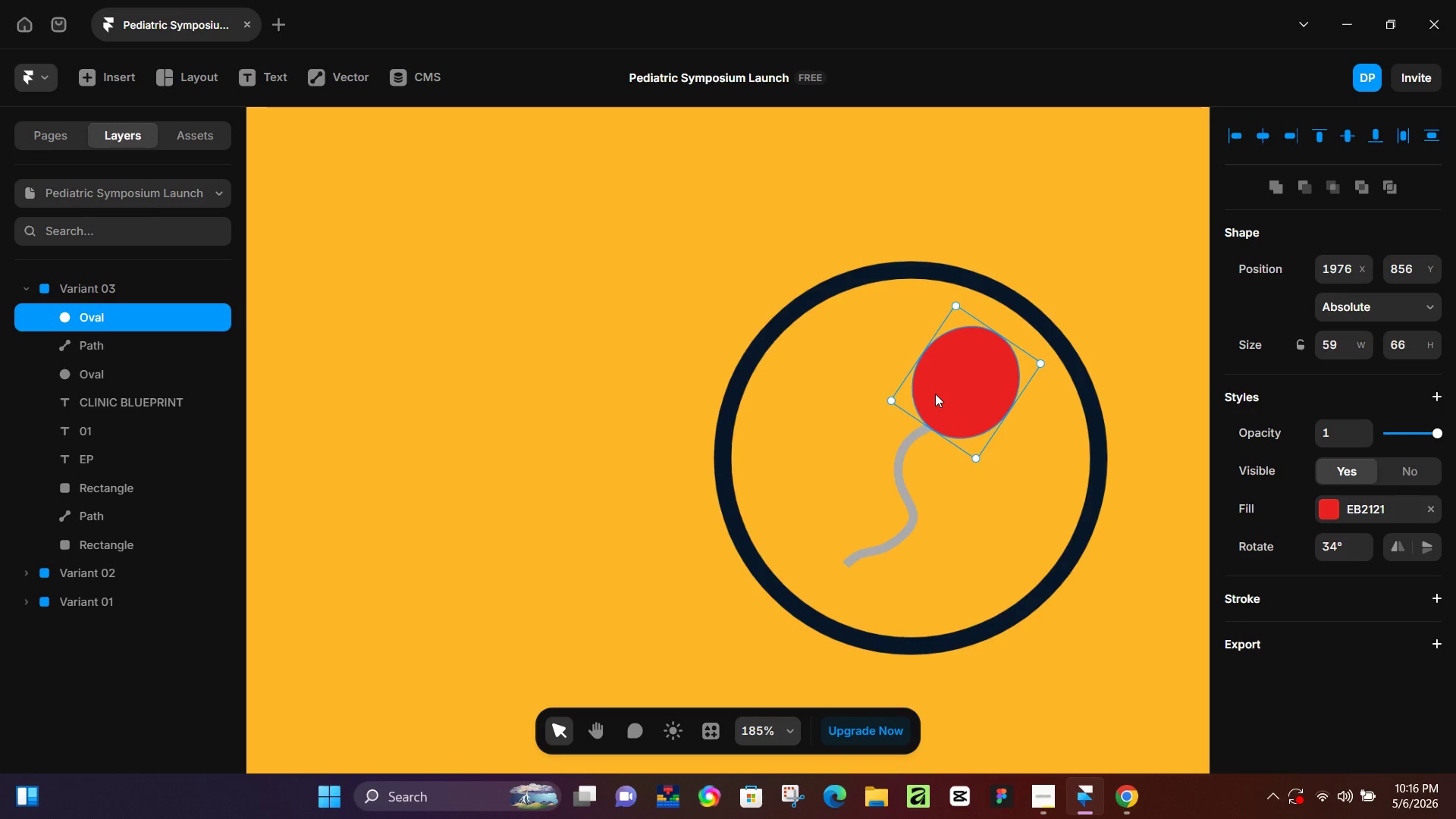 
left_click([935, 394])
 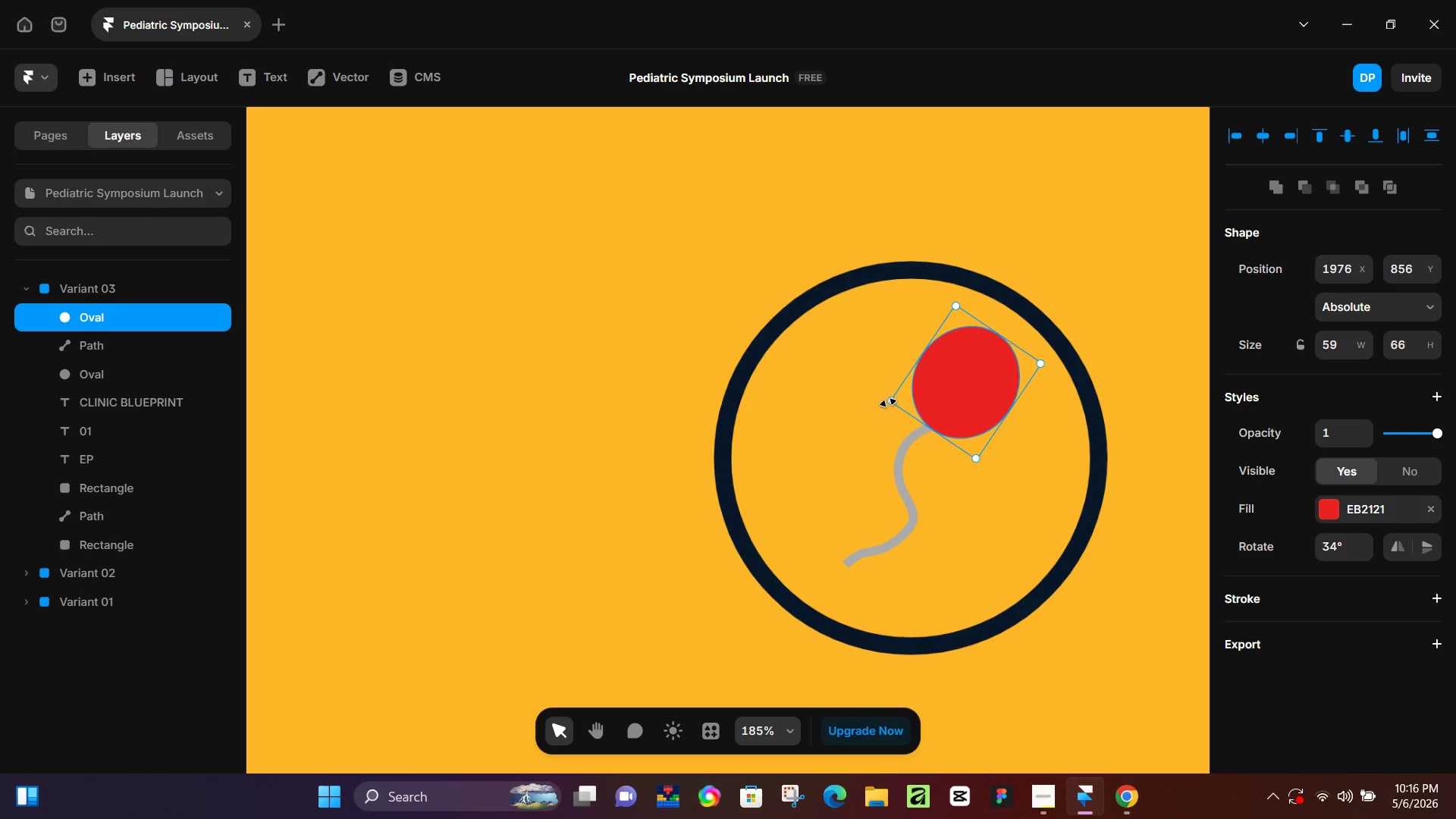 
scroll: coordinate [952, 479], scroll_direction: up, amount: 11.0
 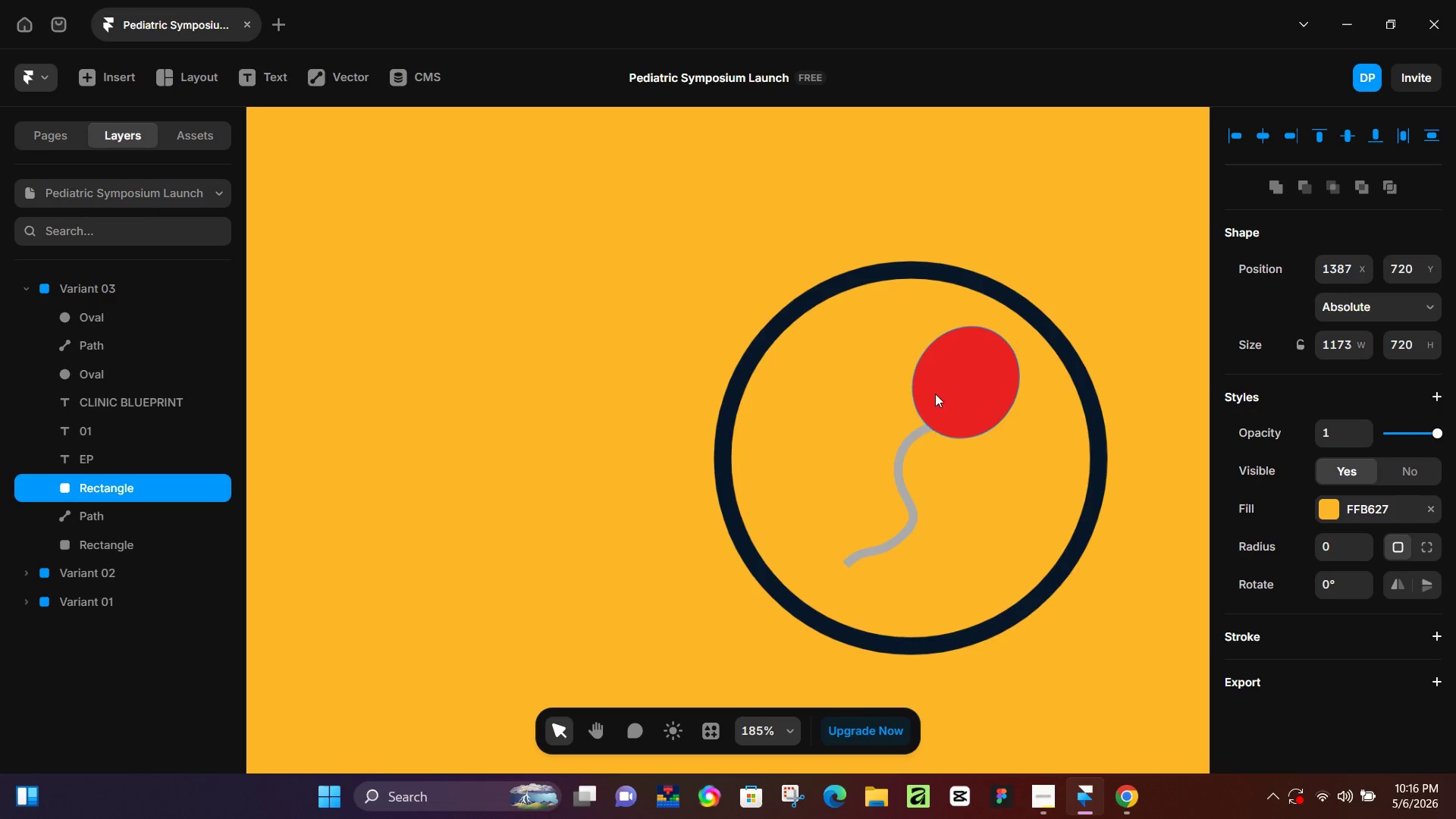 
left_click_drag(start_coordinate=[891, 403], to_coordinate=[856, 415])
 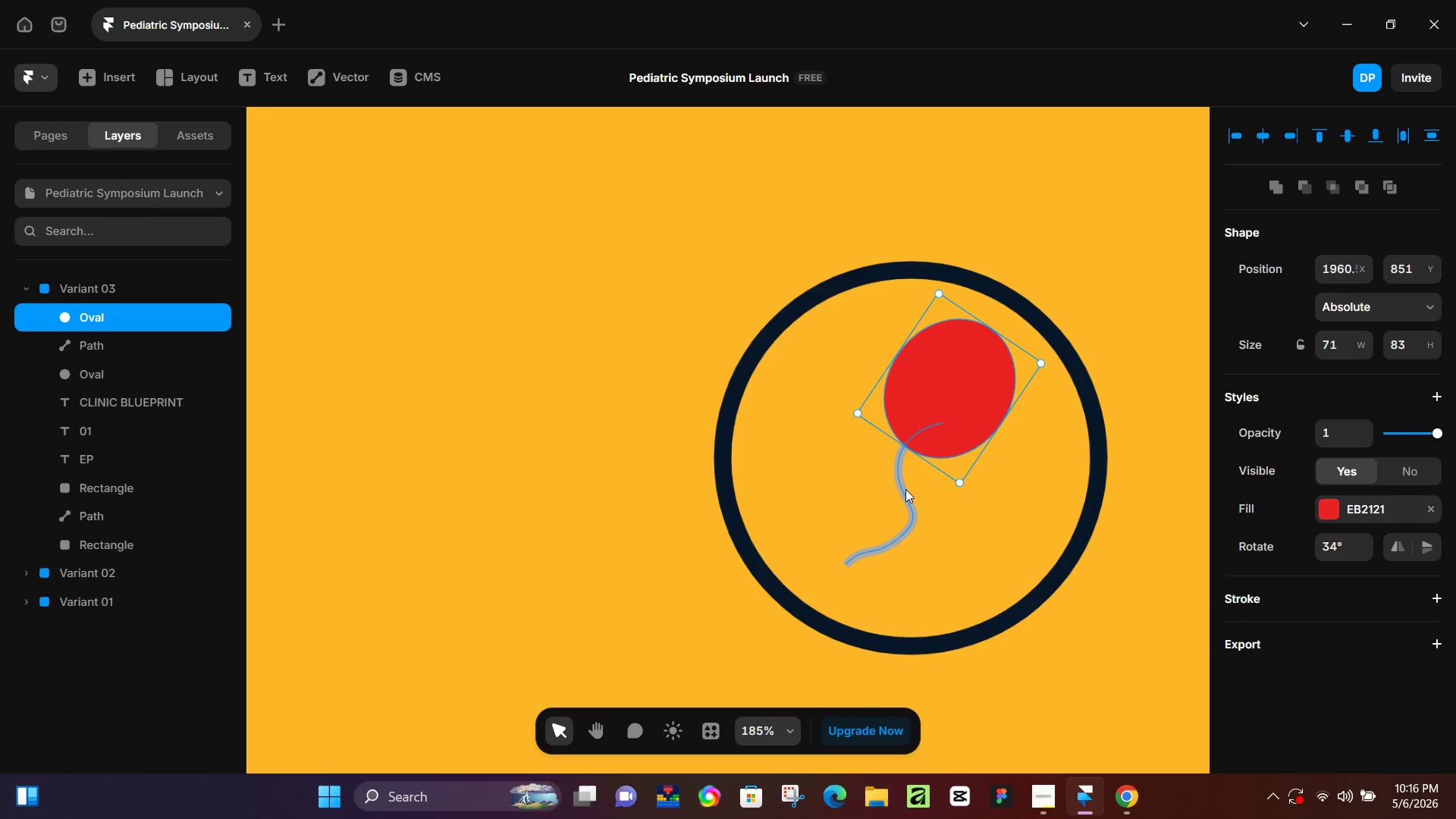 
left_click([905, 489])
 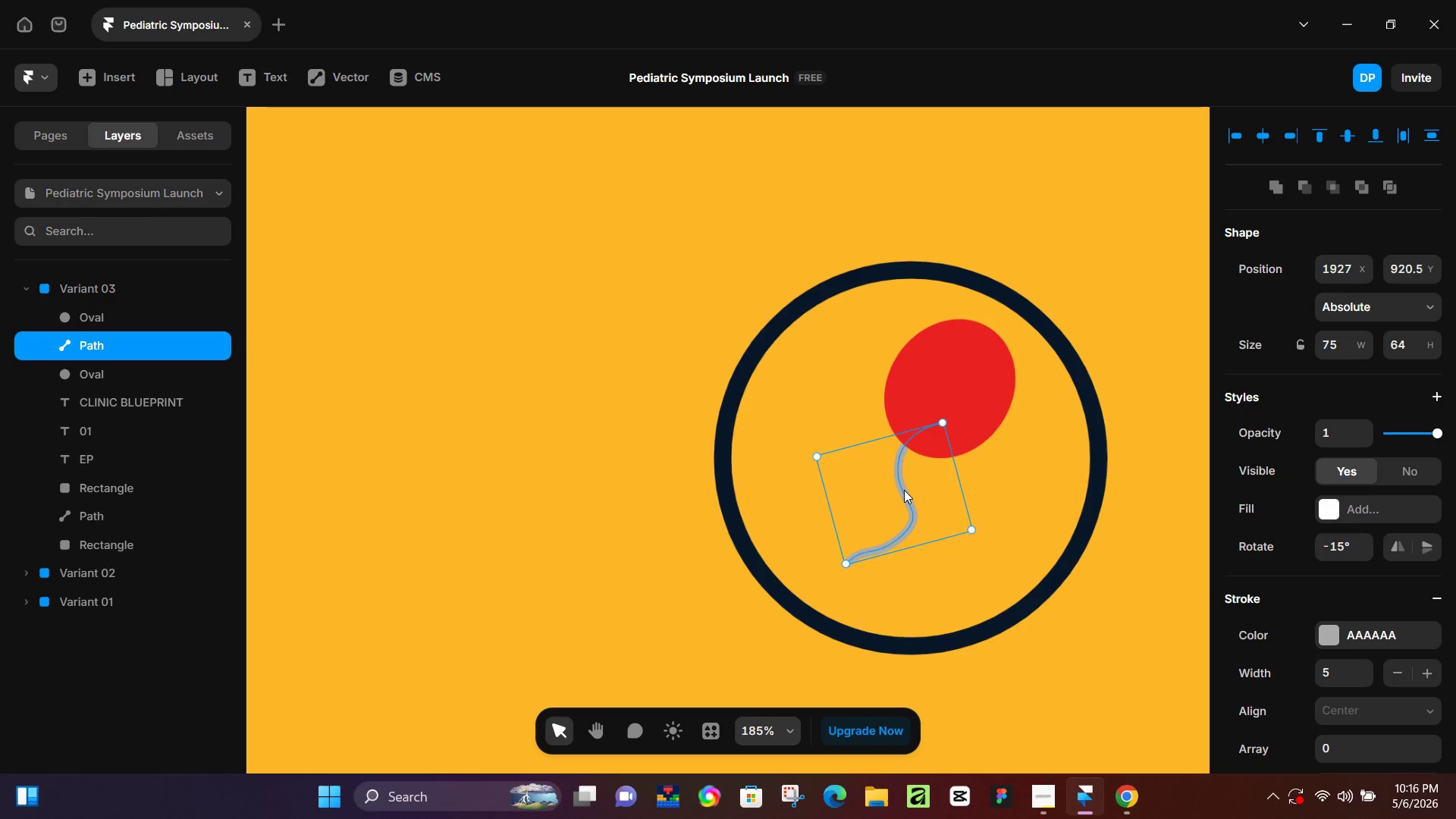 
left_click_drag(start_coordinate=[904, 490], to_coordinate=[908, 473])
 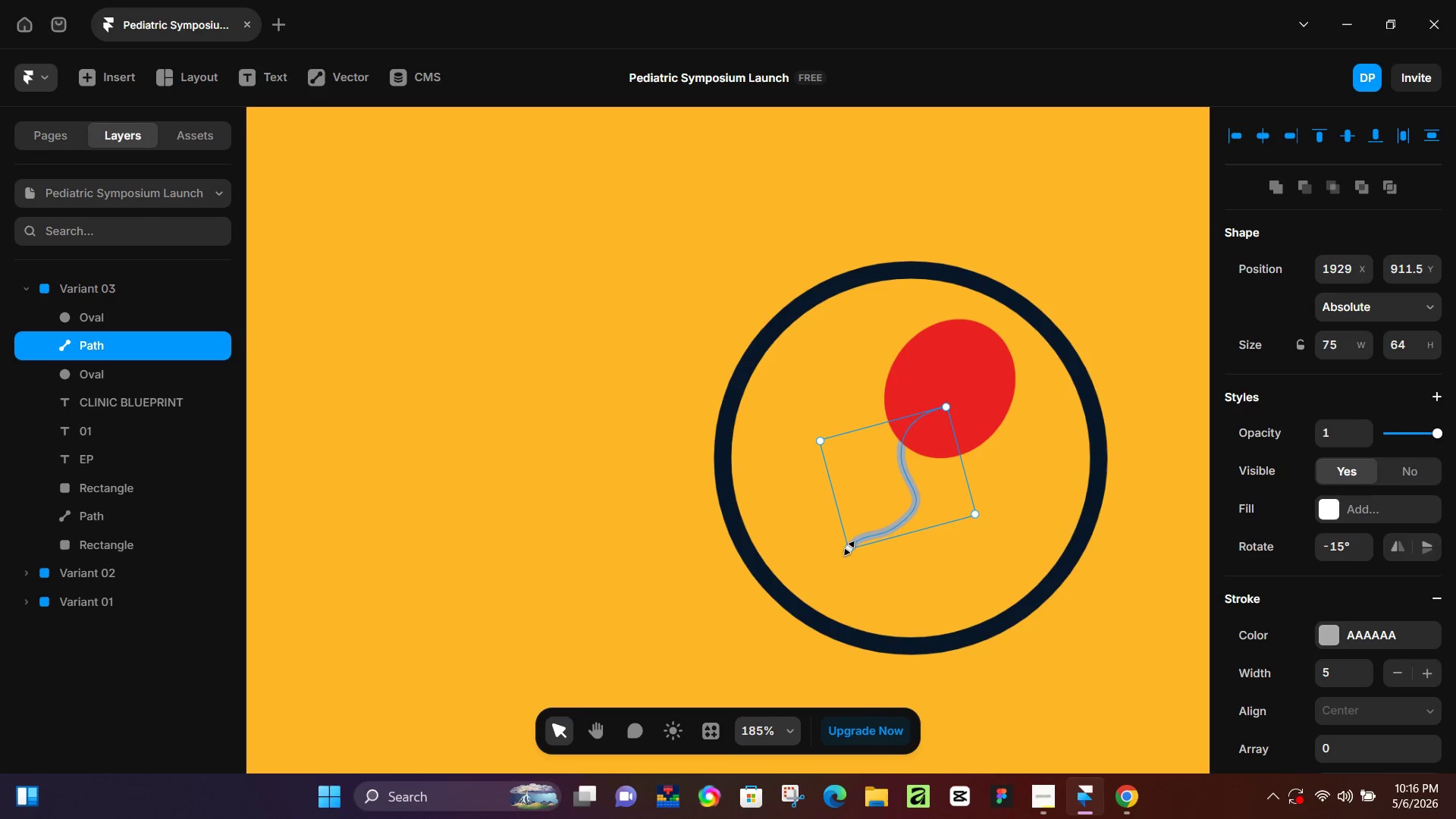 
left_click_drag(start_coordinate=[849, 548], to_coordinate=[833, 581])
 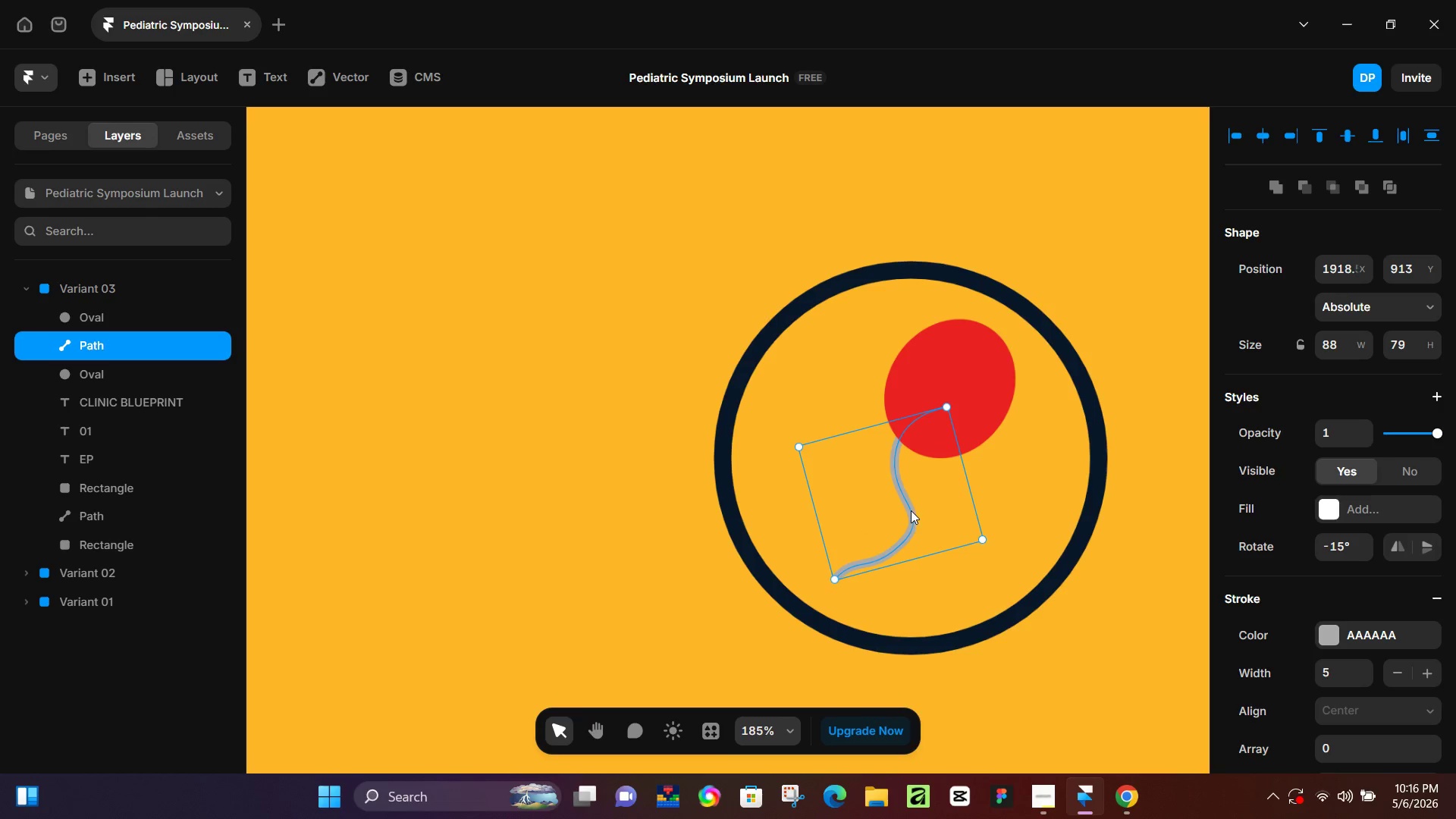 
left_click_drag(start_coordinate=[910, 513], to_coordinate=[916, 522])
 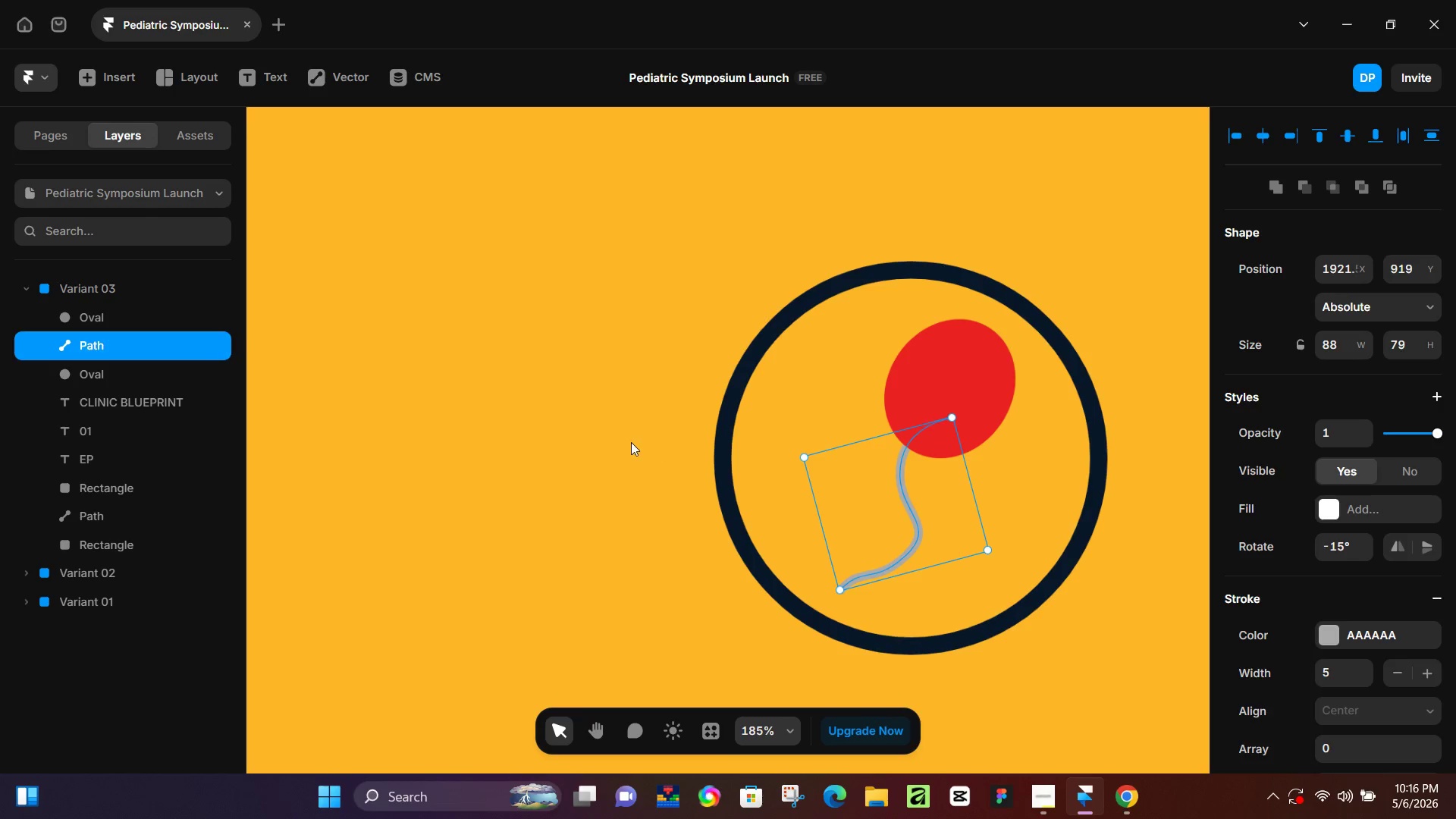 
left_click([631, 442])
 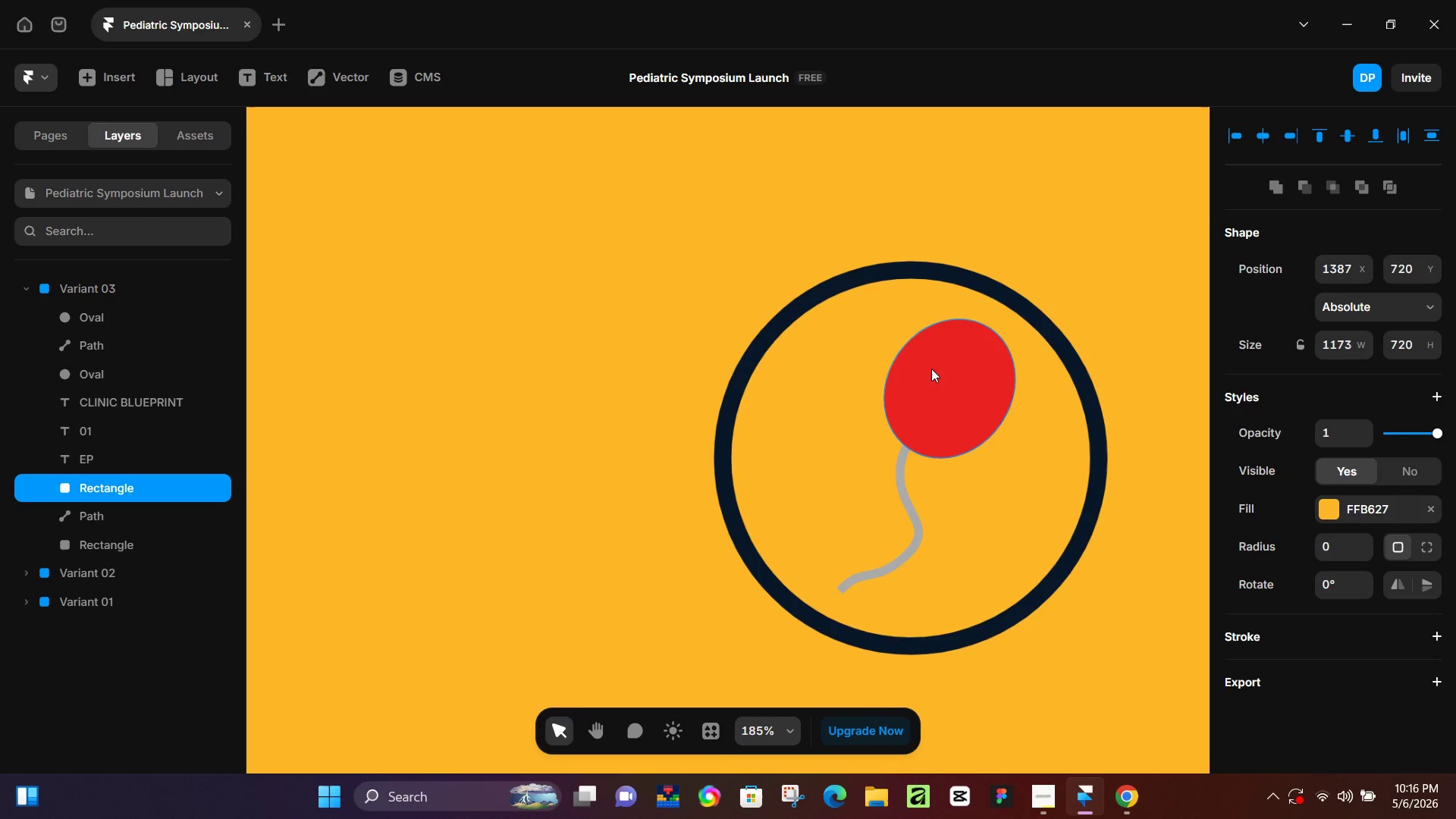 
key(P)
 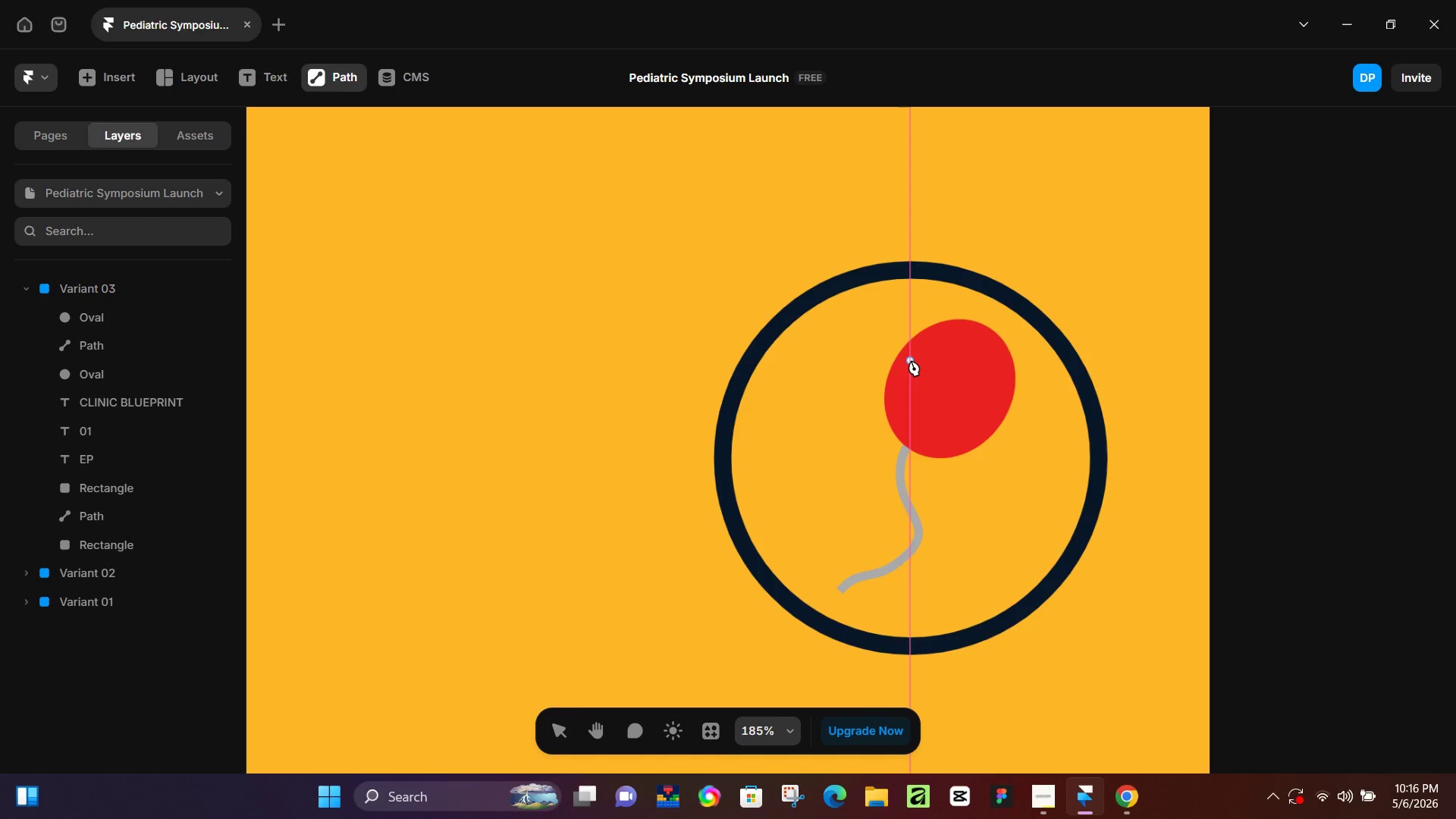 
left_click([911, 360])
 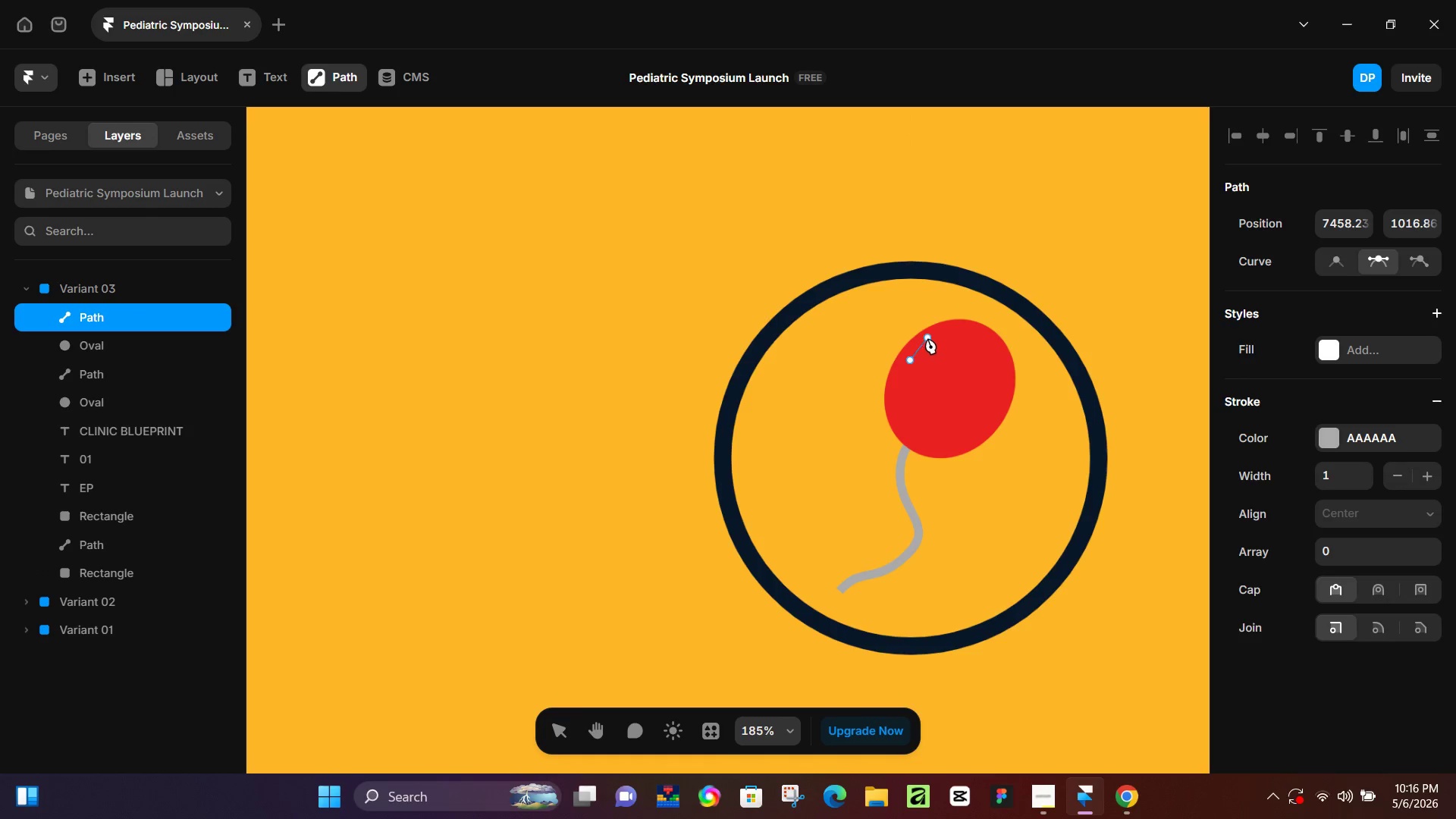 
left_click_drag(start_coordinate=[927, 337], to_coordinate=[941, 334])
 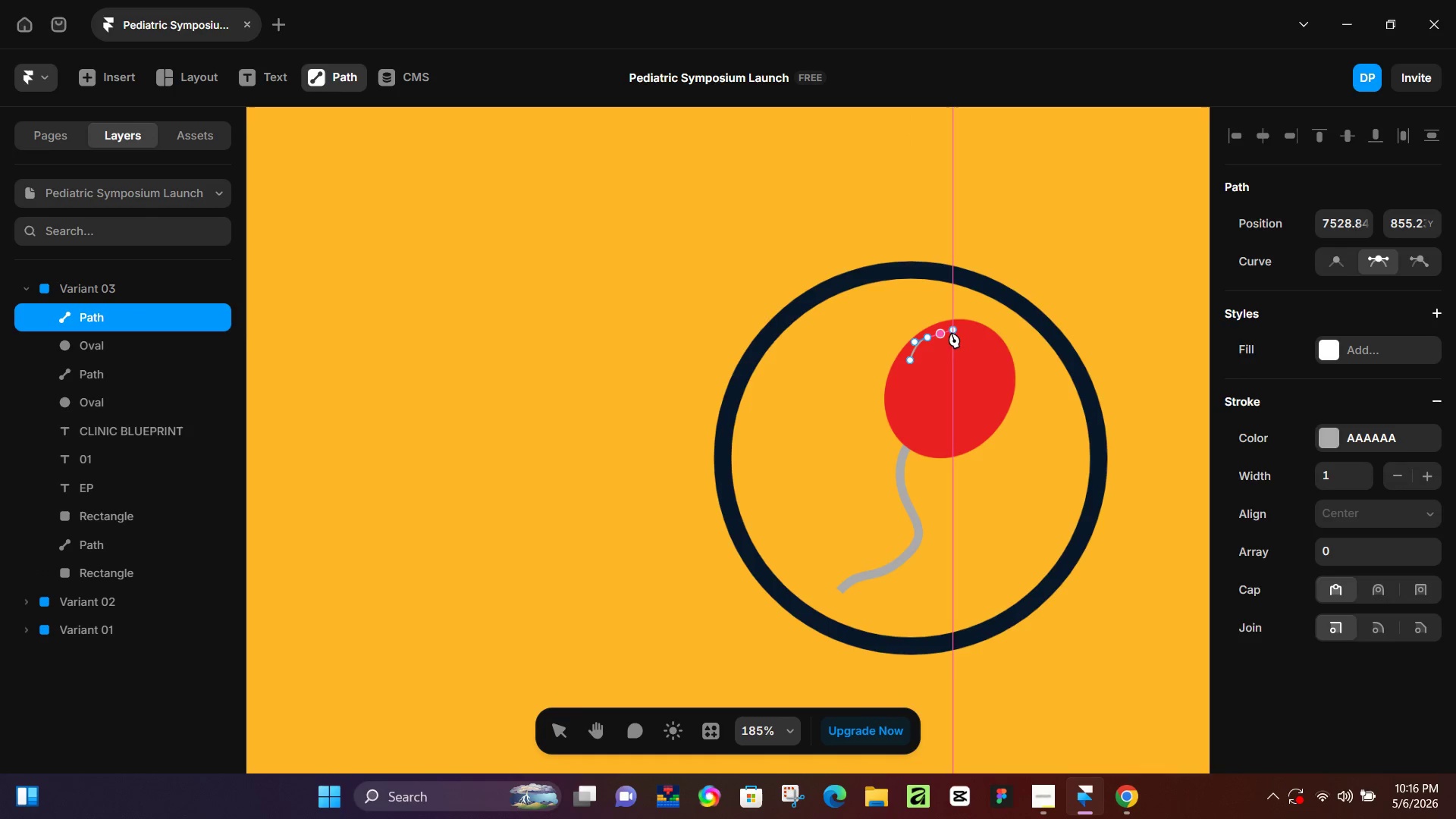 
left_click([954, 330])
 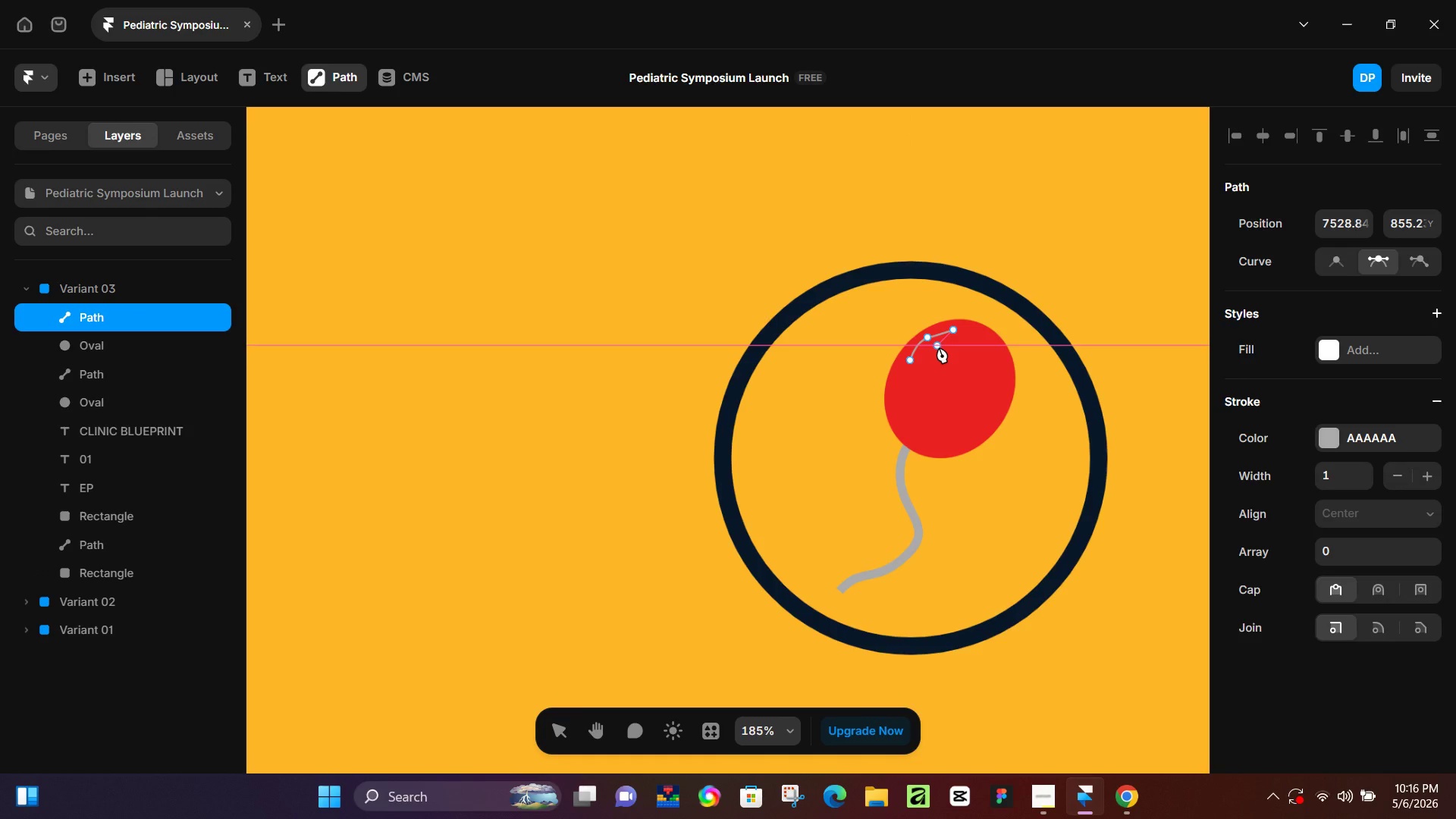 
left_click([939, 347])
 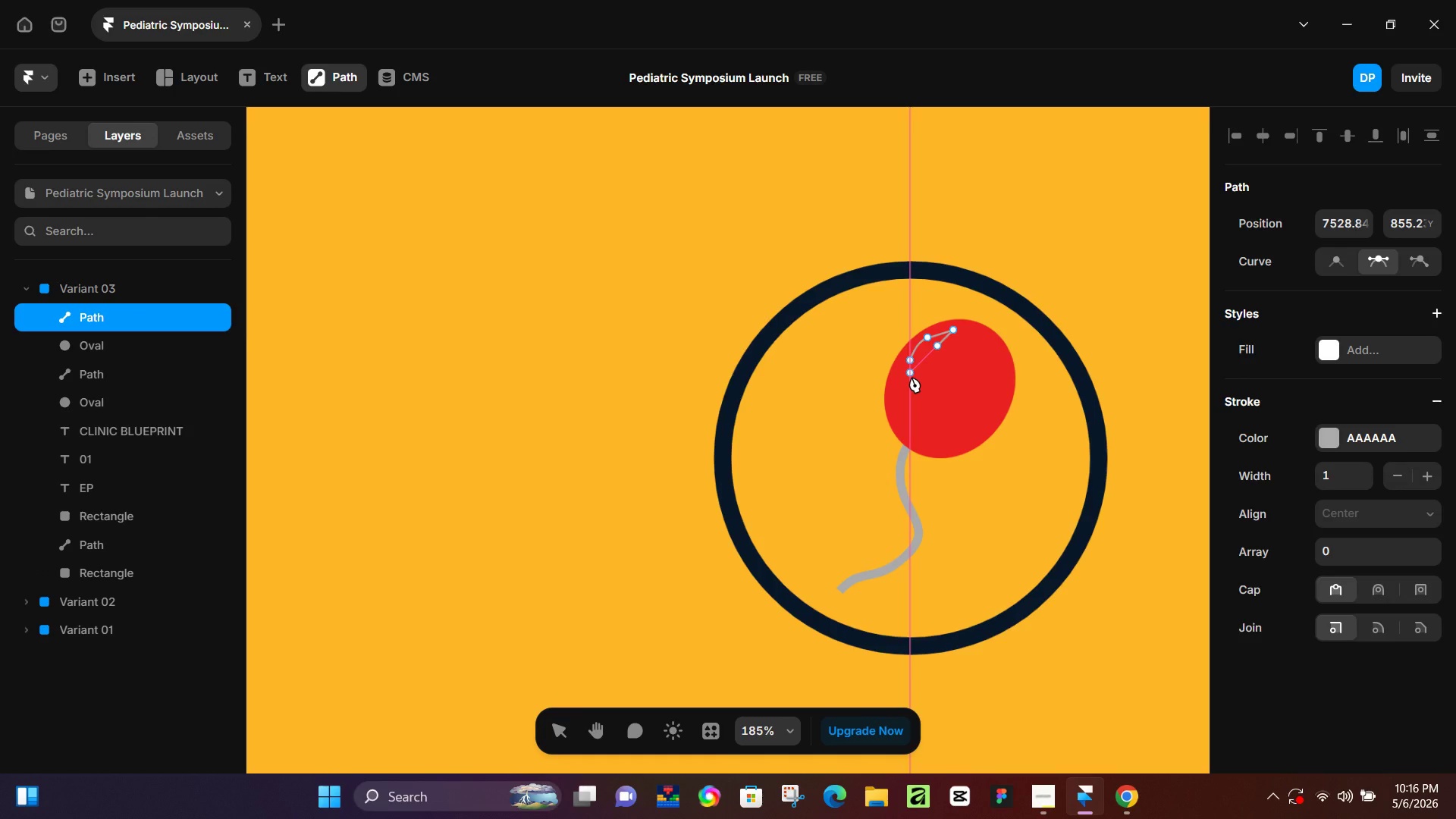 
left_click_drag(start_coordinate=[912, 378], to_coordinate=[901, 409])
 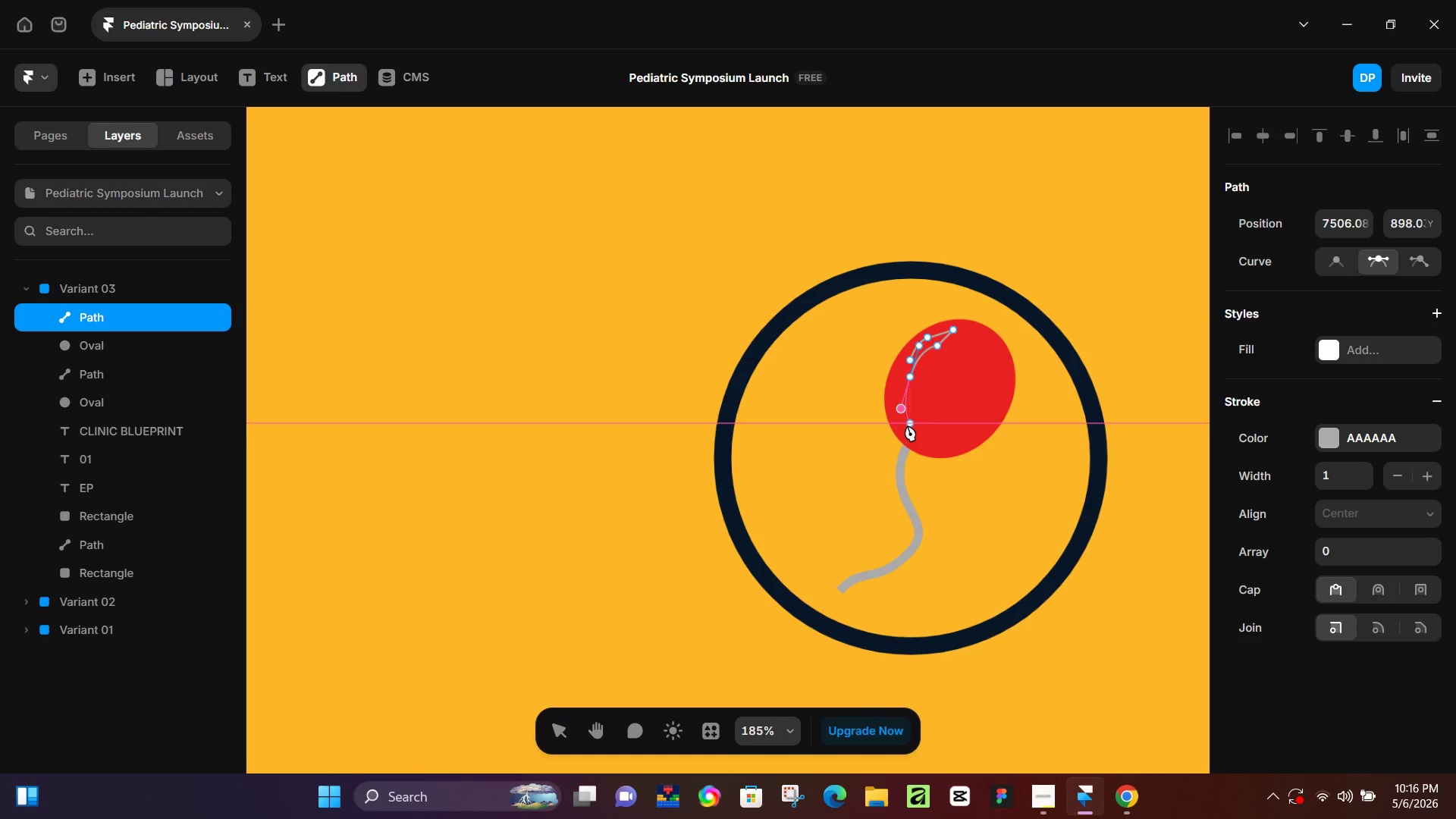 
left_click([907, 425])
 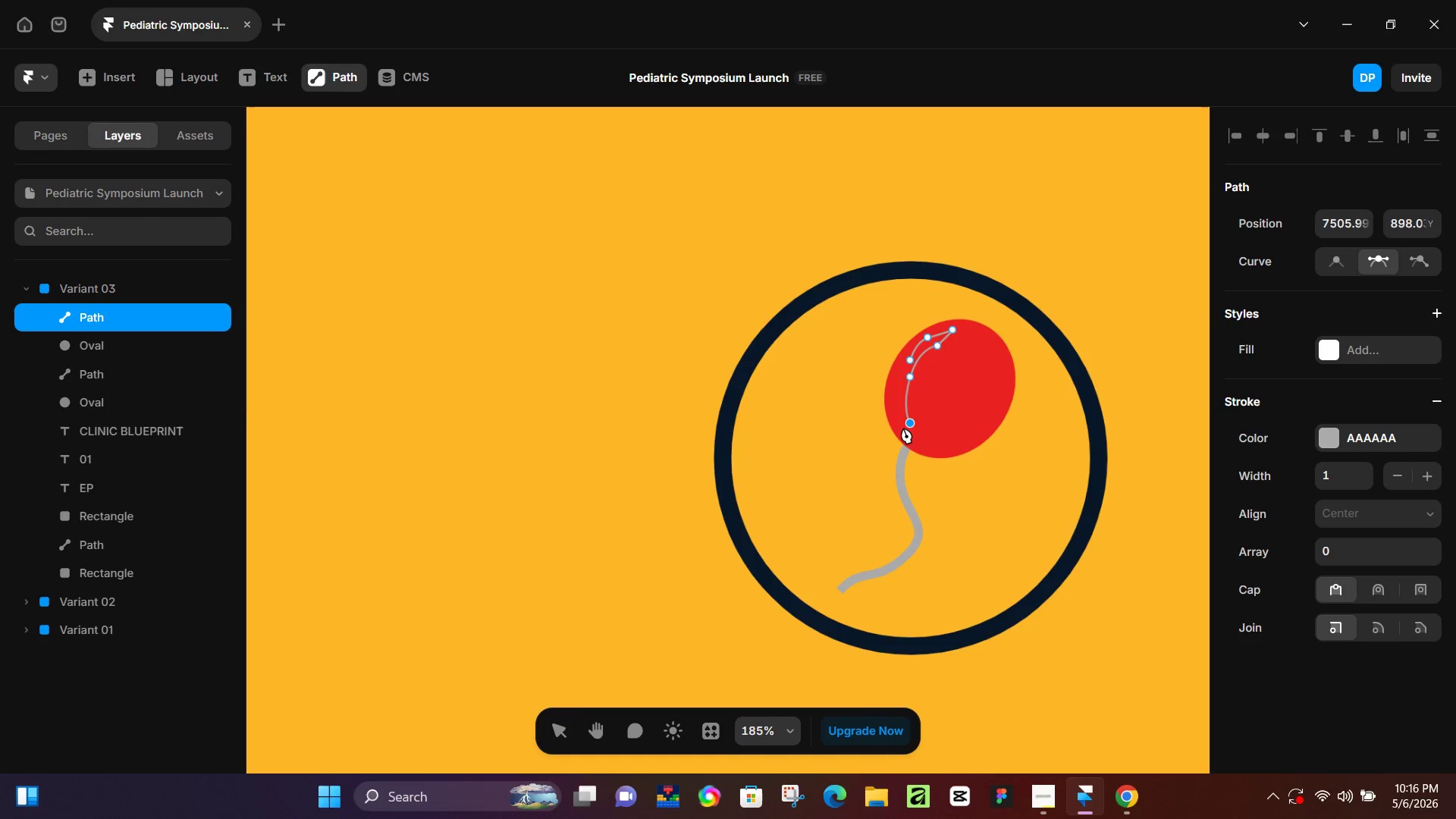 
hold_key(key=ControlLeft, duration=0.78)
scroll: coordinate [913, 421], scroll_direction: up, amount: 13.0
 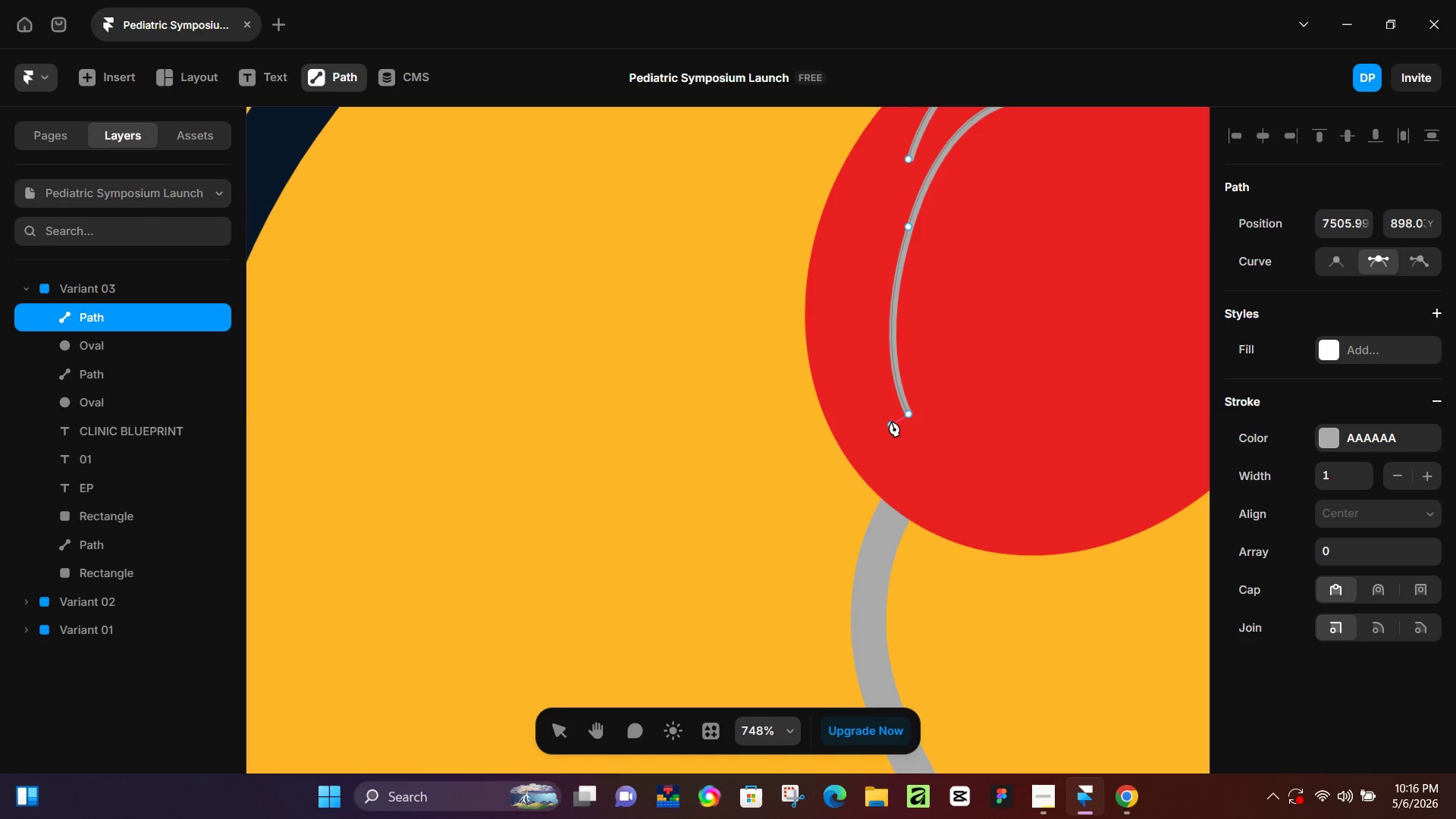 
left_click([893, 420])
 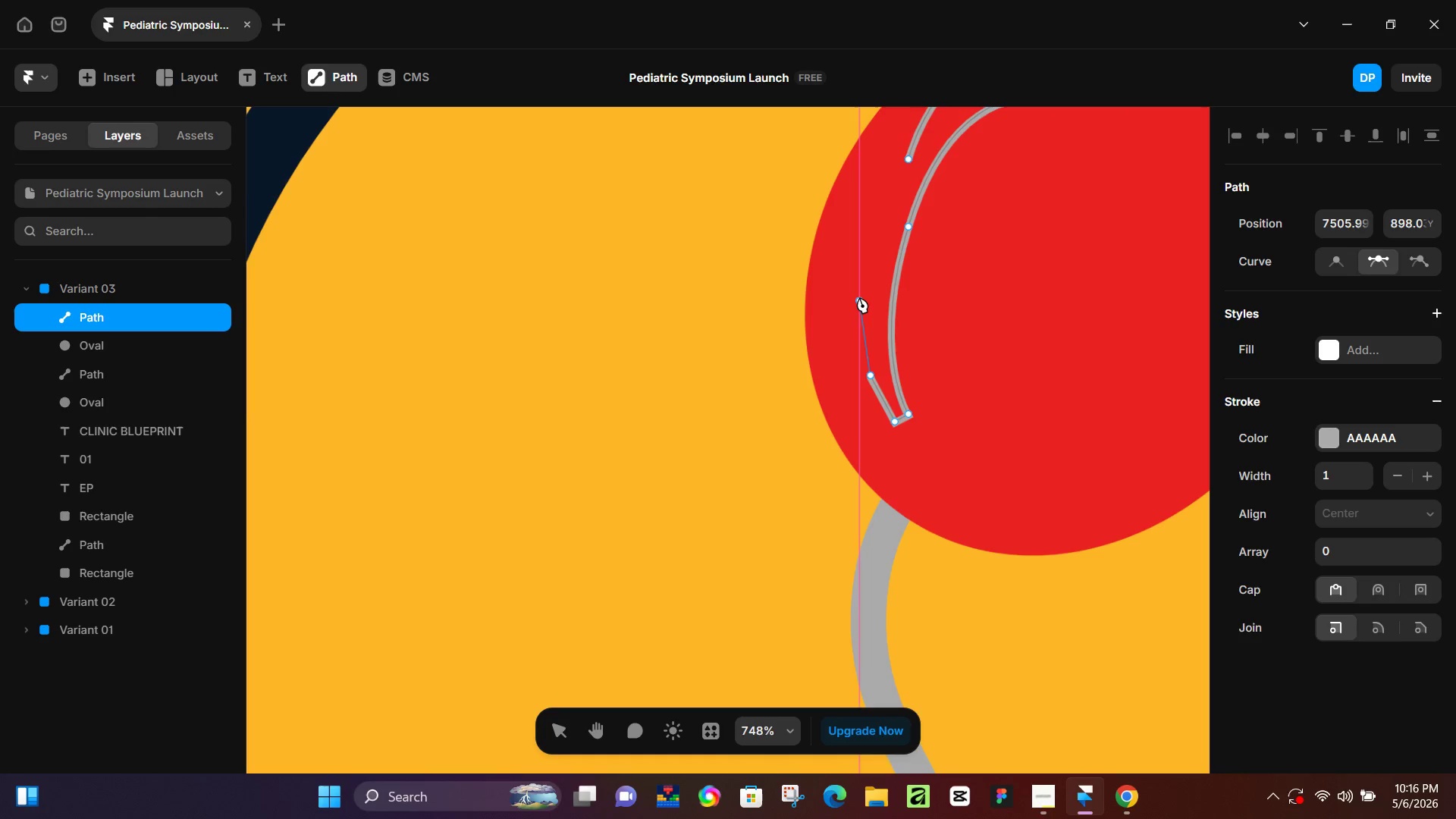 
left_click([859, 296])
 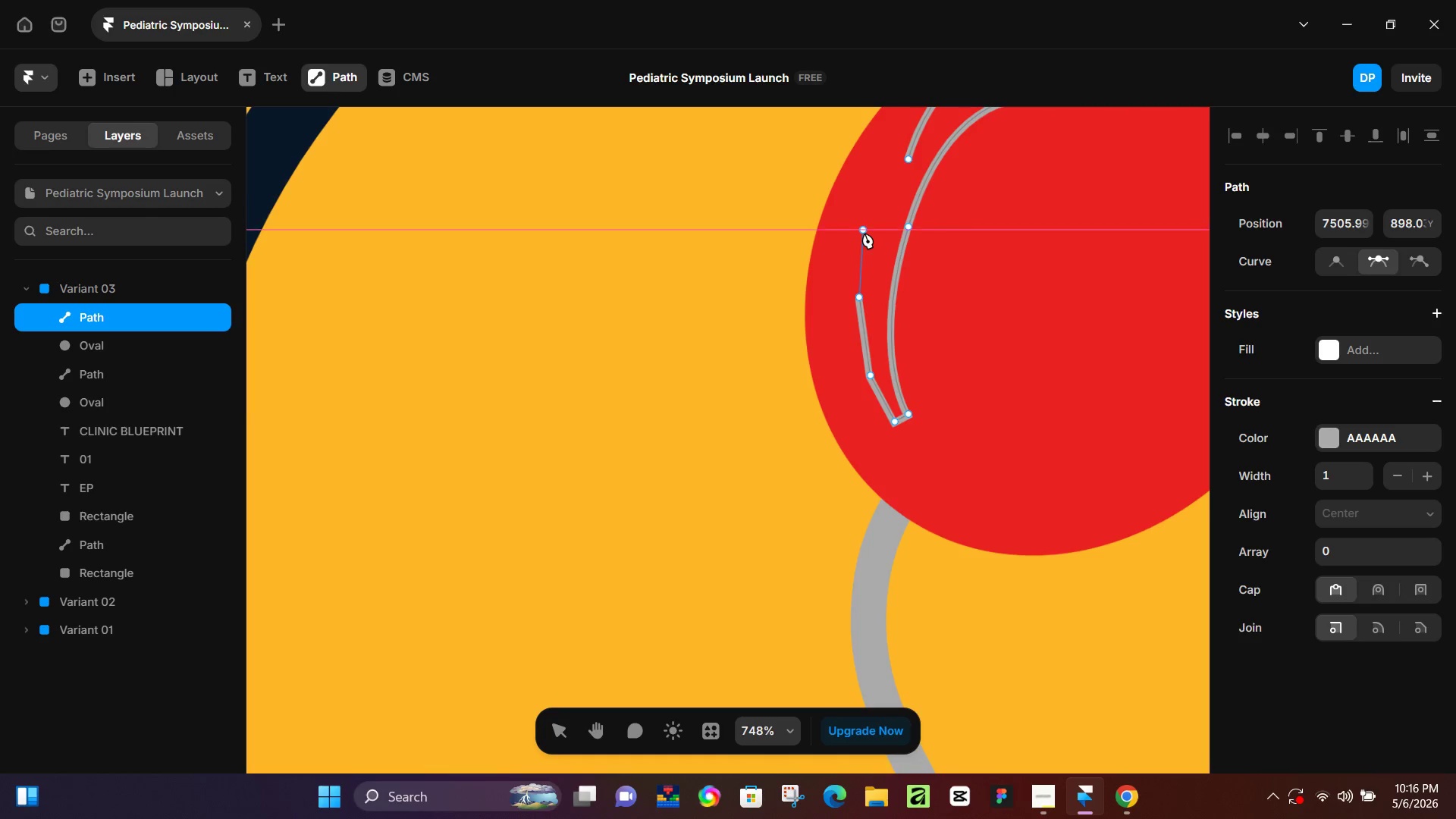 
left_click_drag(start_coordinate=[864, 233], to_coordinate=[864, 229])
 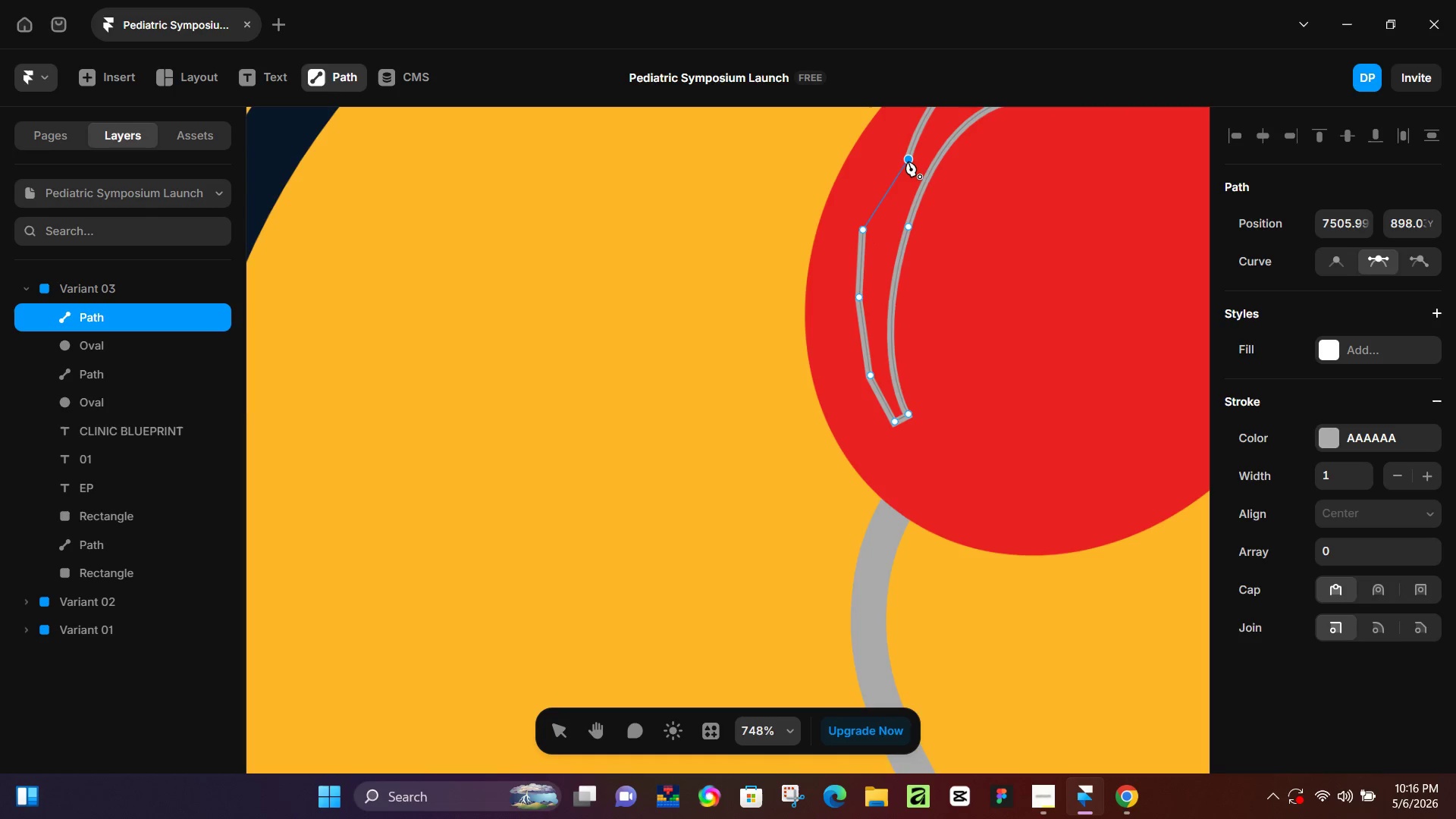 
key(Control+Z)
 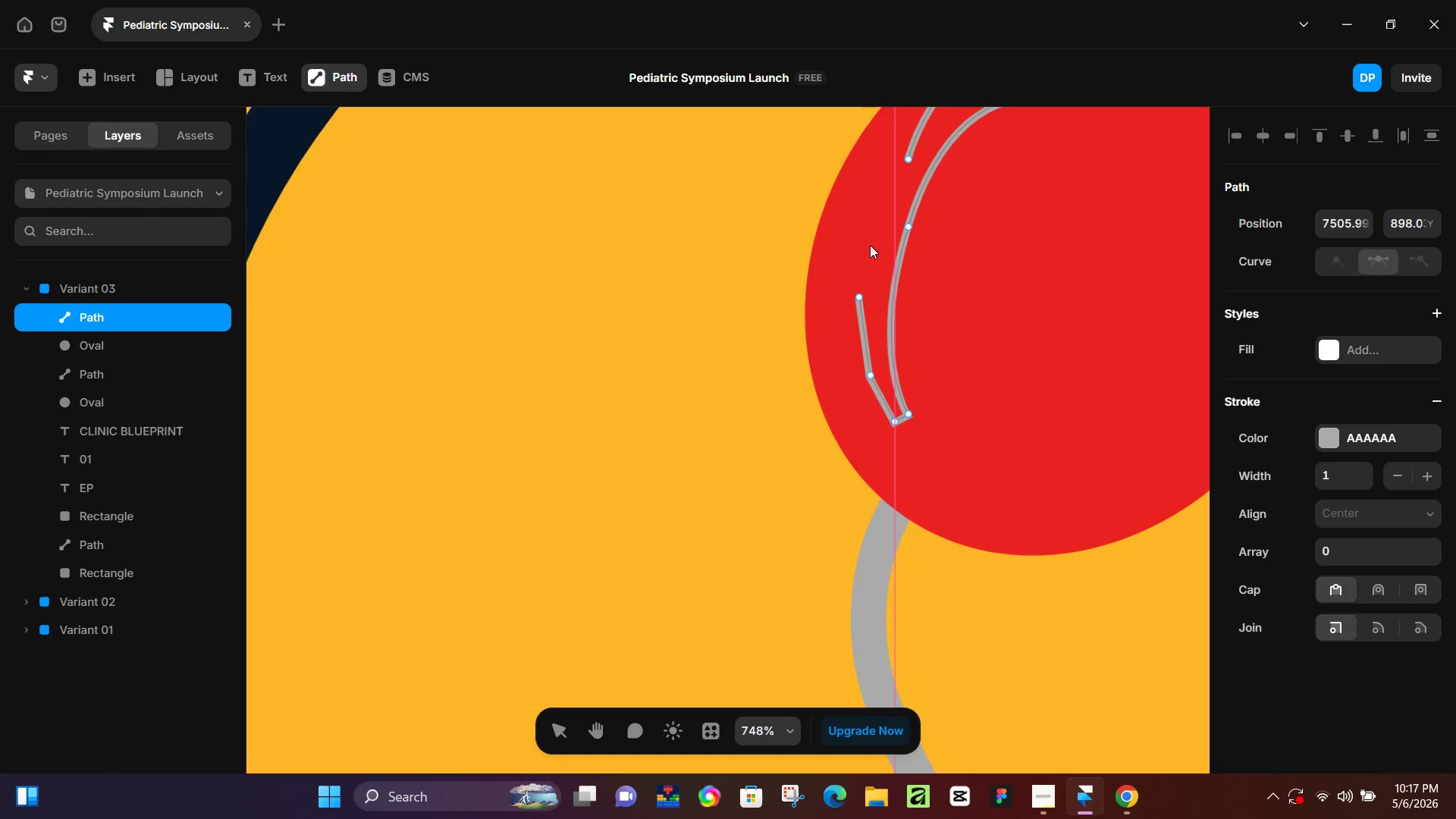 
left_click([868, 246])
 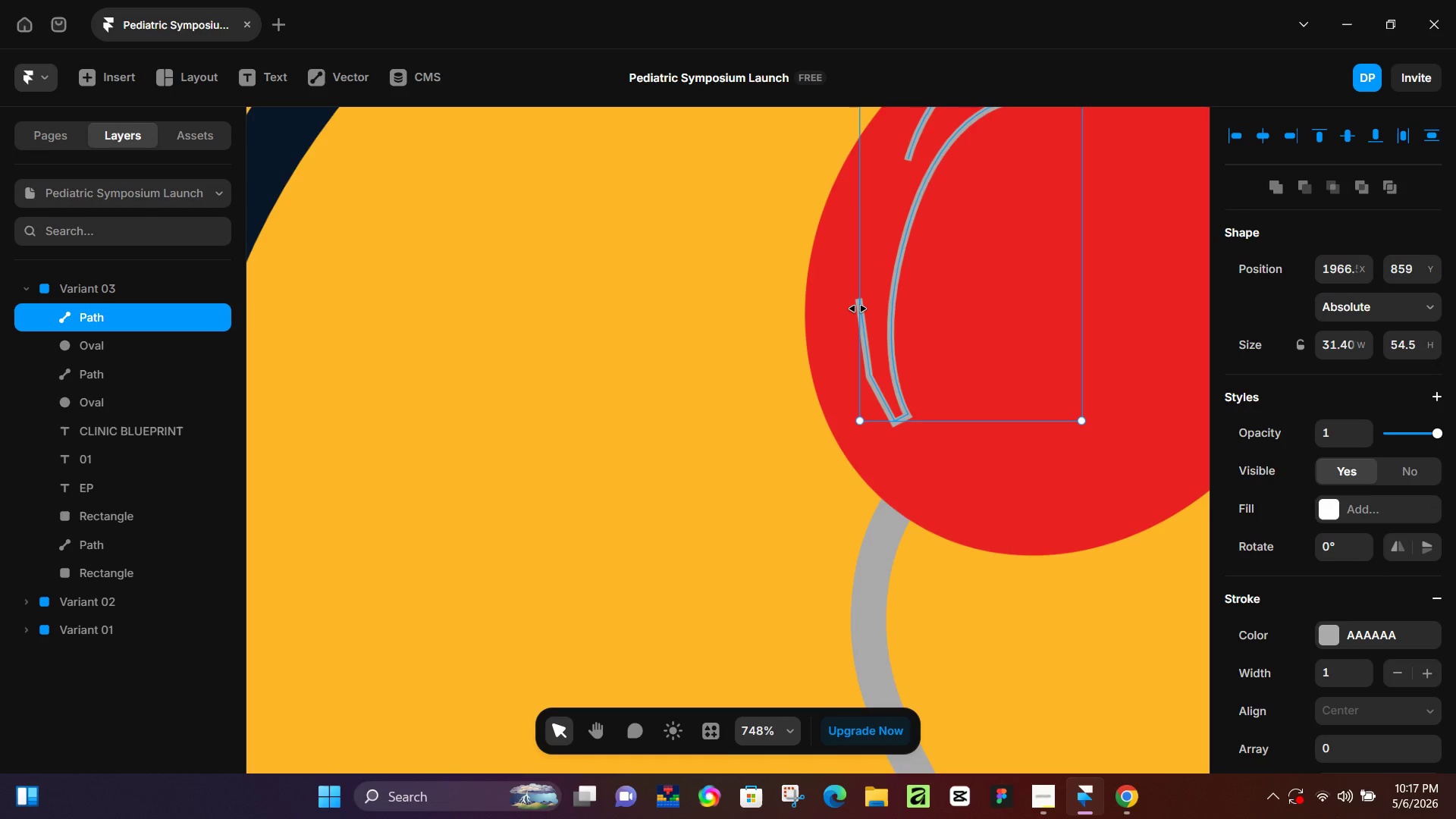 
double_click([857, 309])
 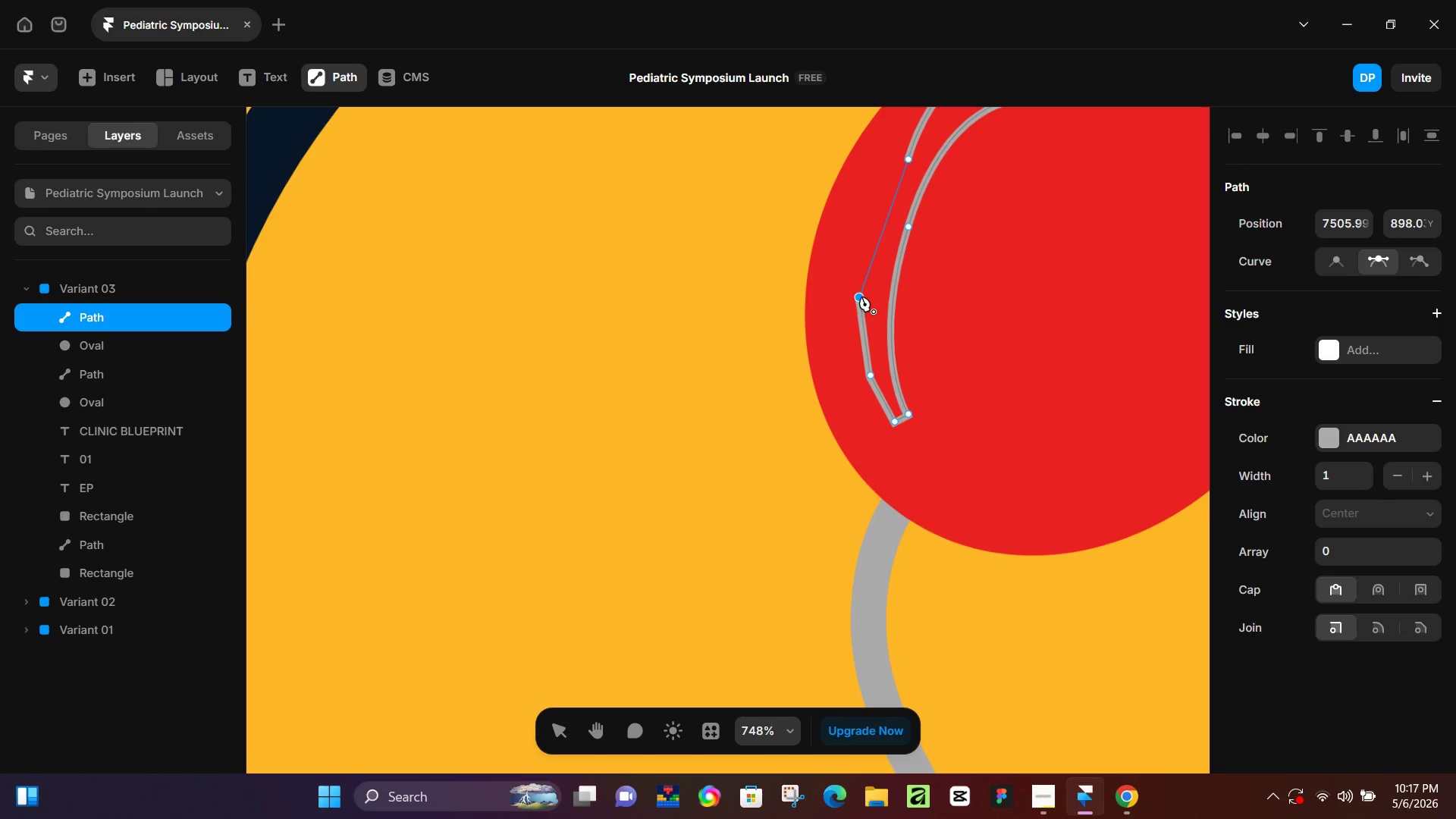 
left_click_drag(start_coordinate=[861, 296], to_coordinate=[885, 255])
 